 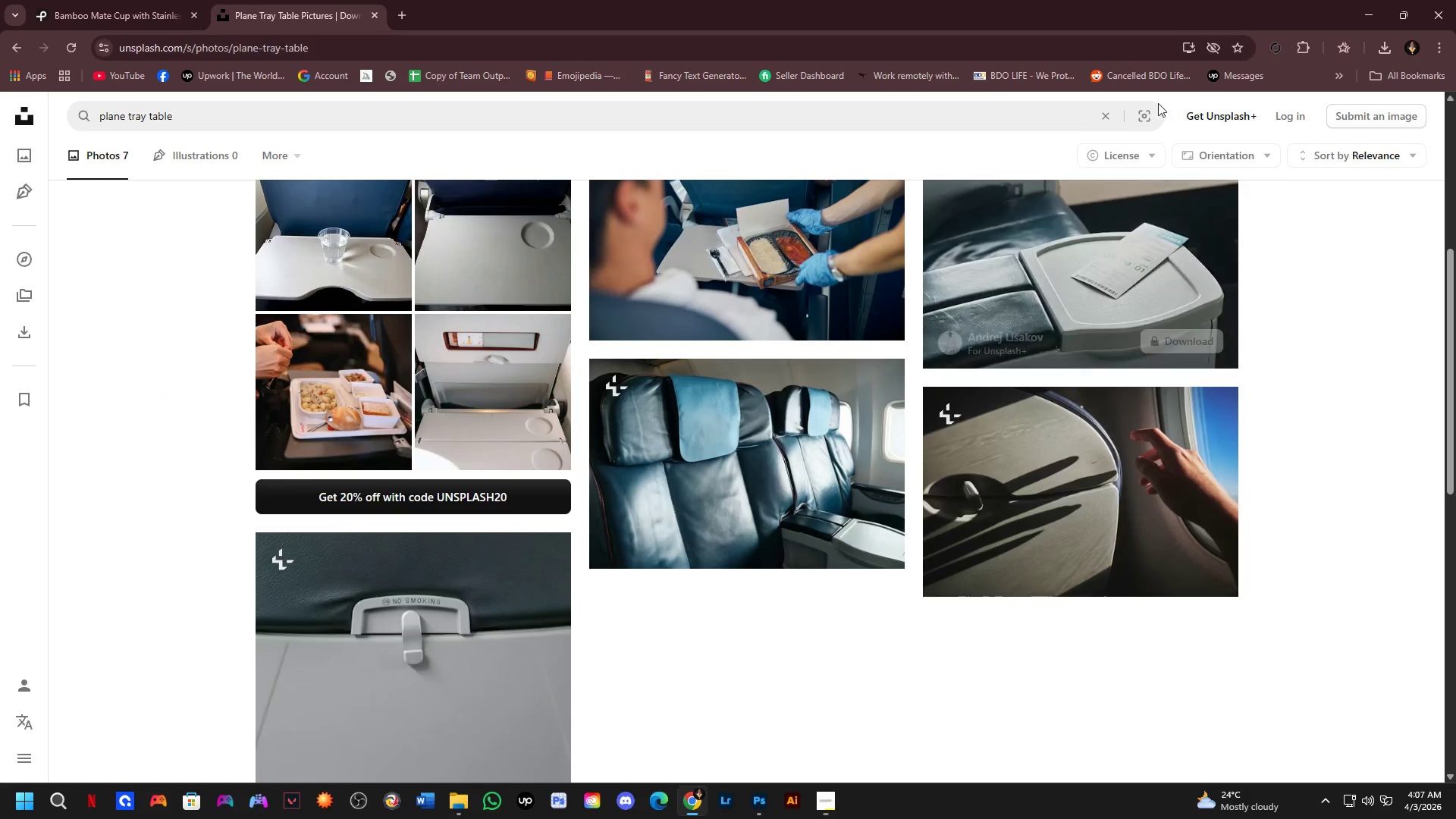 
key(Alt+Tab)
 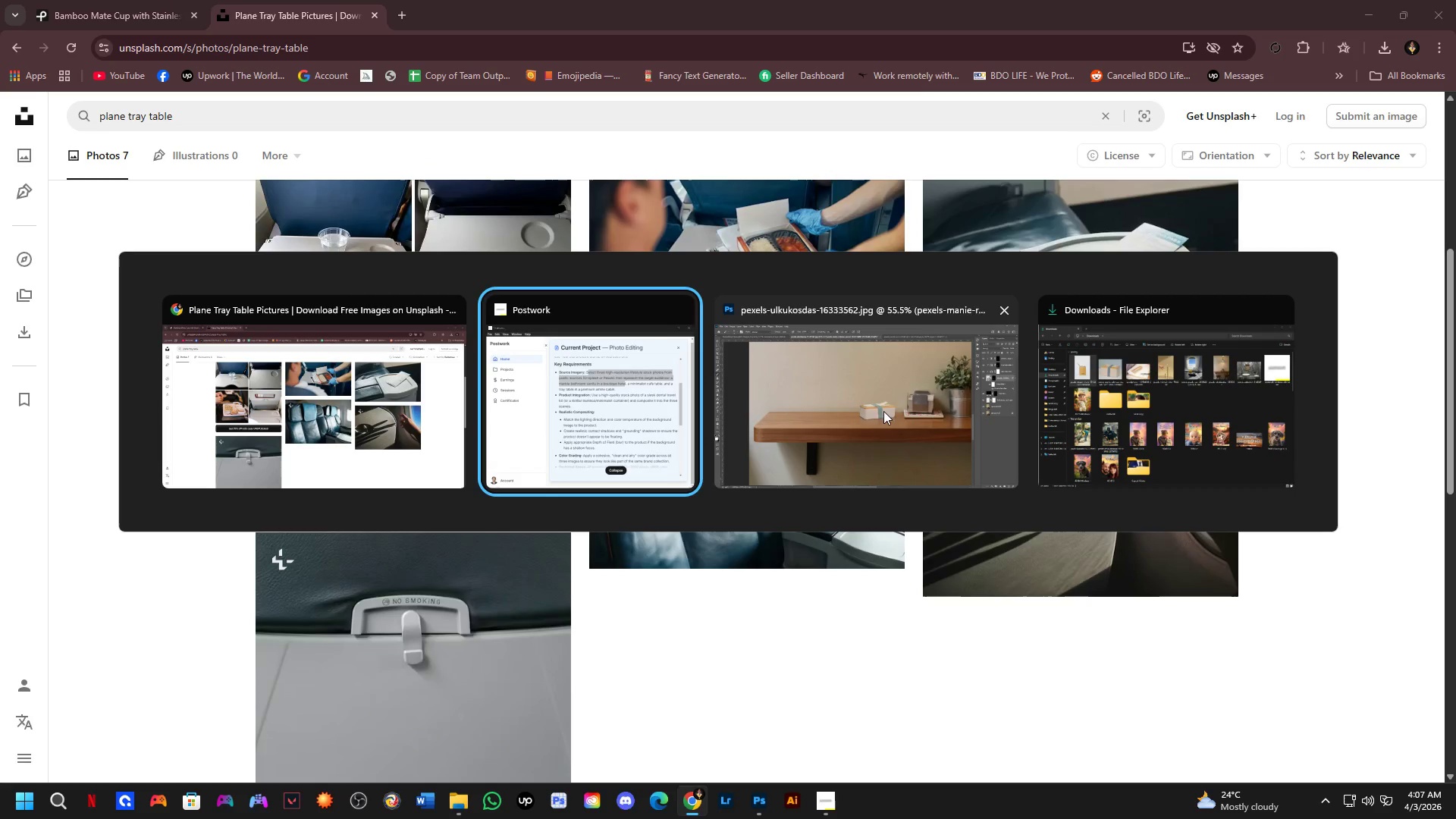 
key(Alt+Tab)
 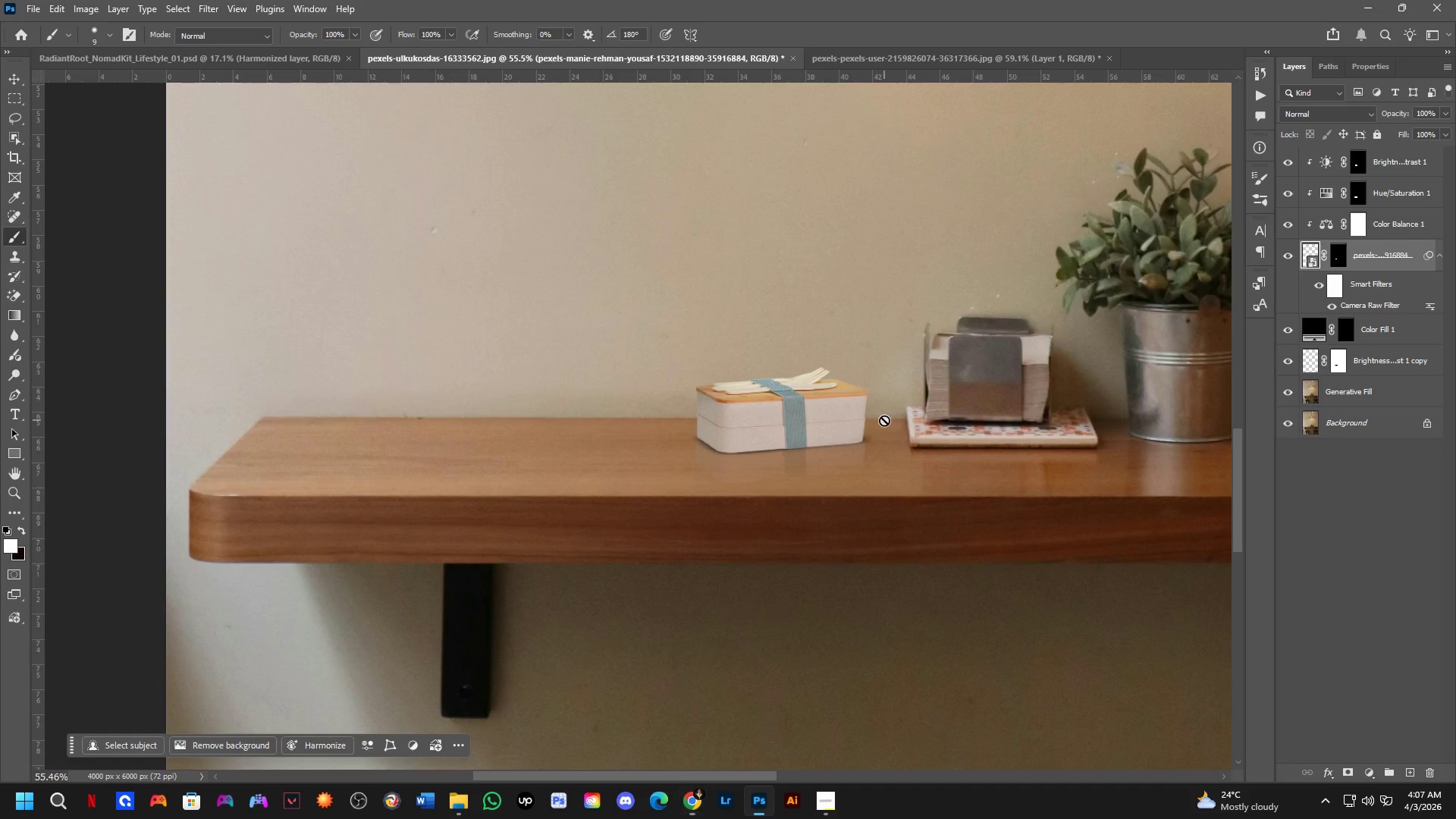 
hold_key(key=Space, duration=0.47)
 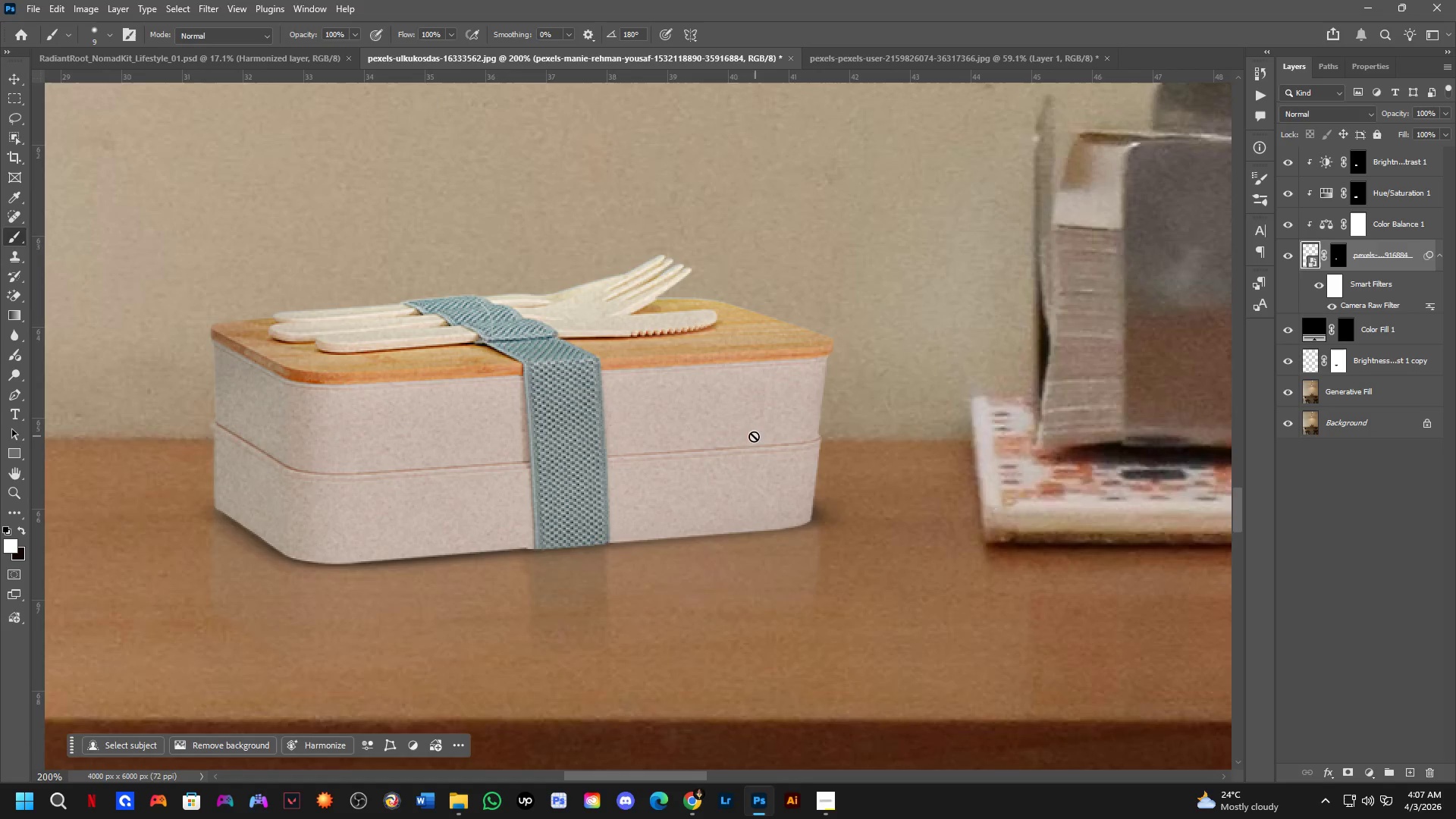 
left_click_drag(start_coordinate=[932, 427], to_coordinate=[839, 444])
 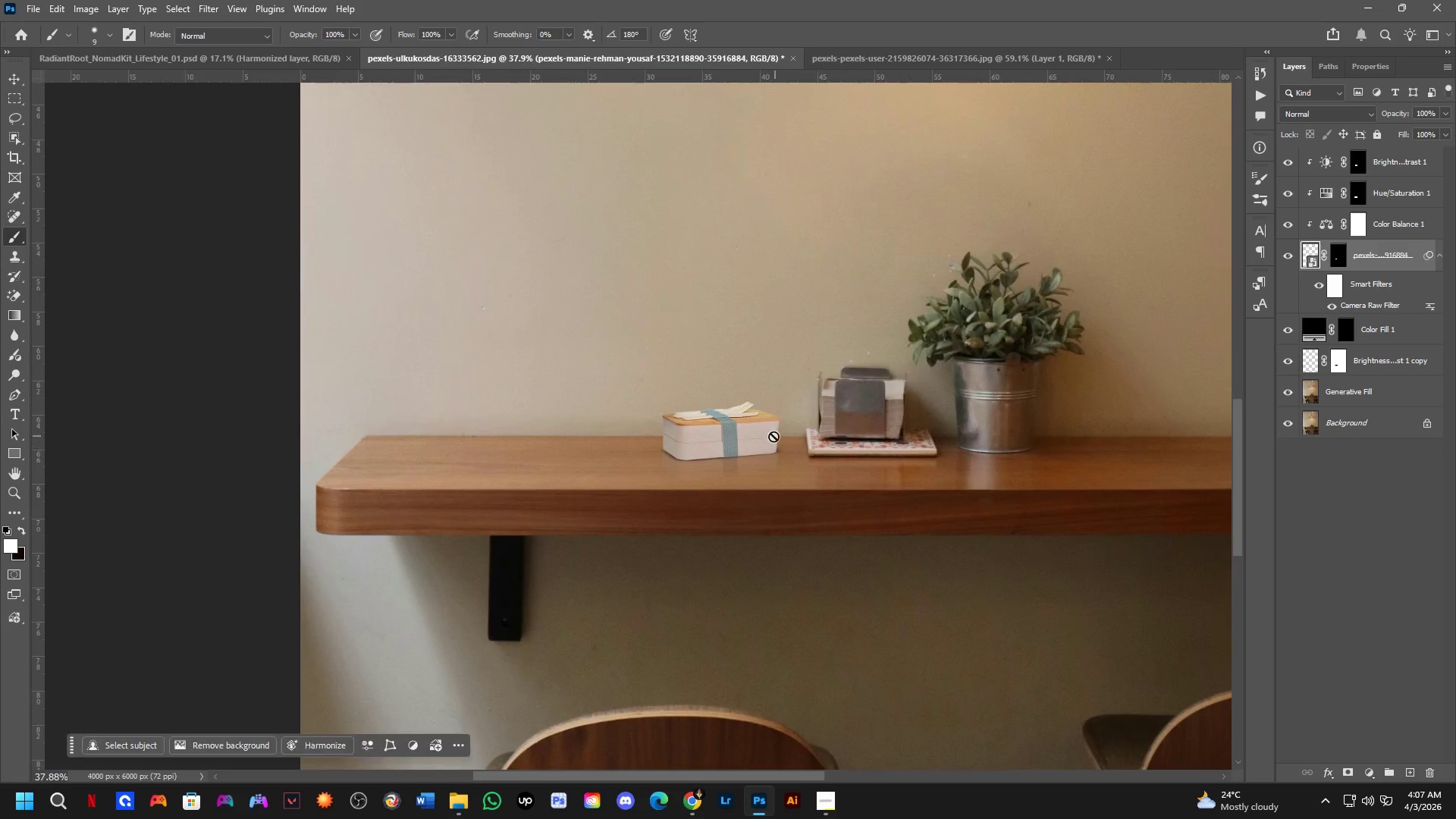 
scroll: coordinate [880, 420], scroll_direction: down, amount: 4.0
 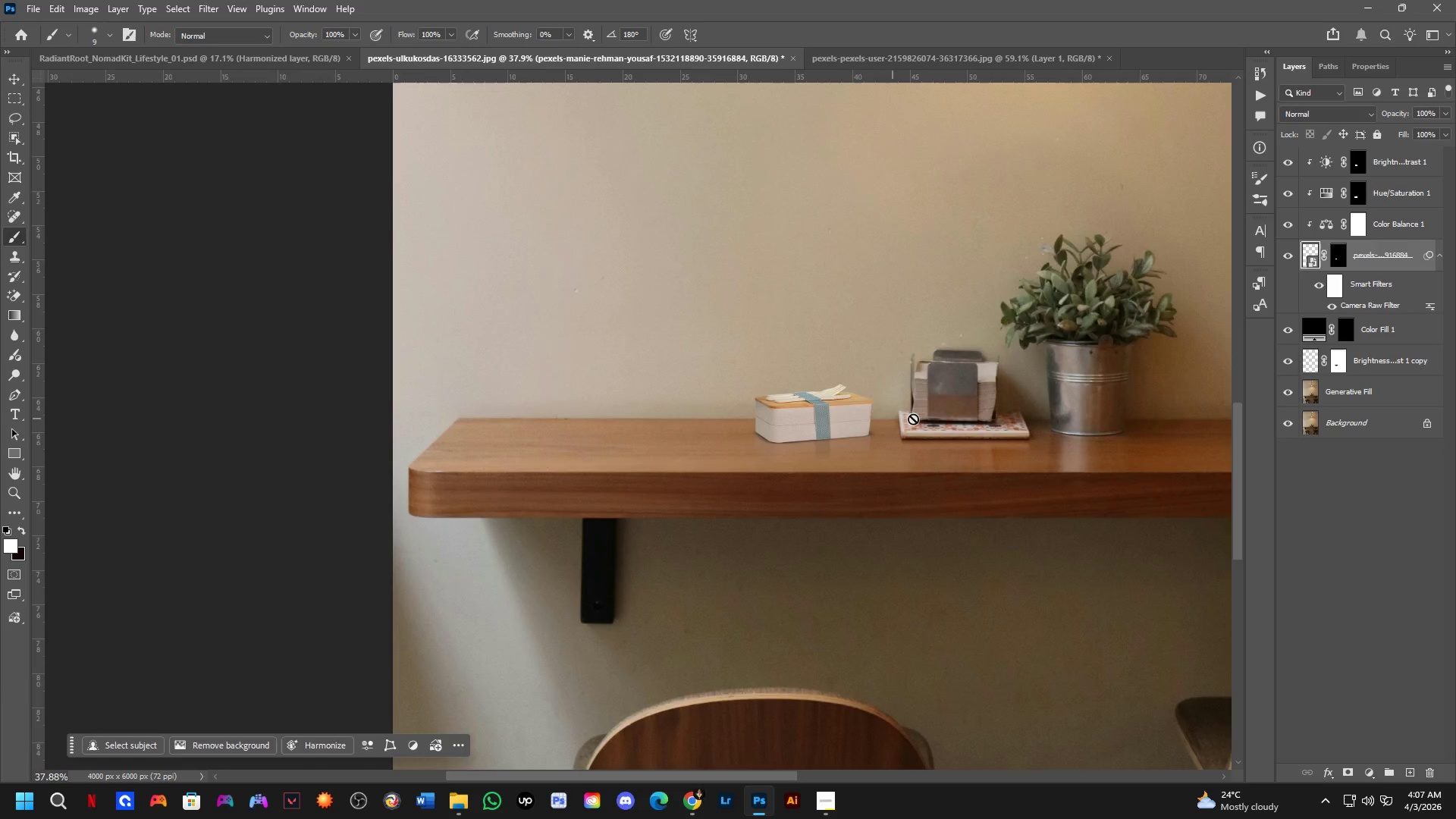 
key(Shift+ShiftLeft)
 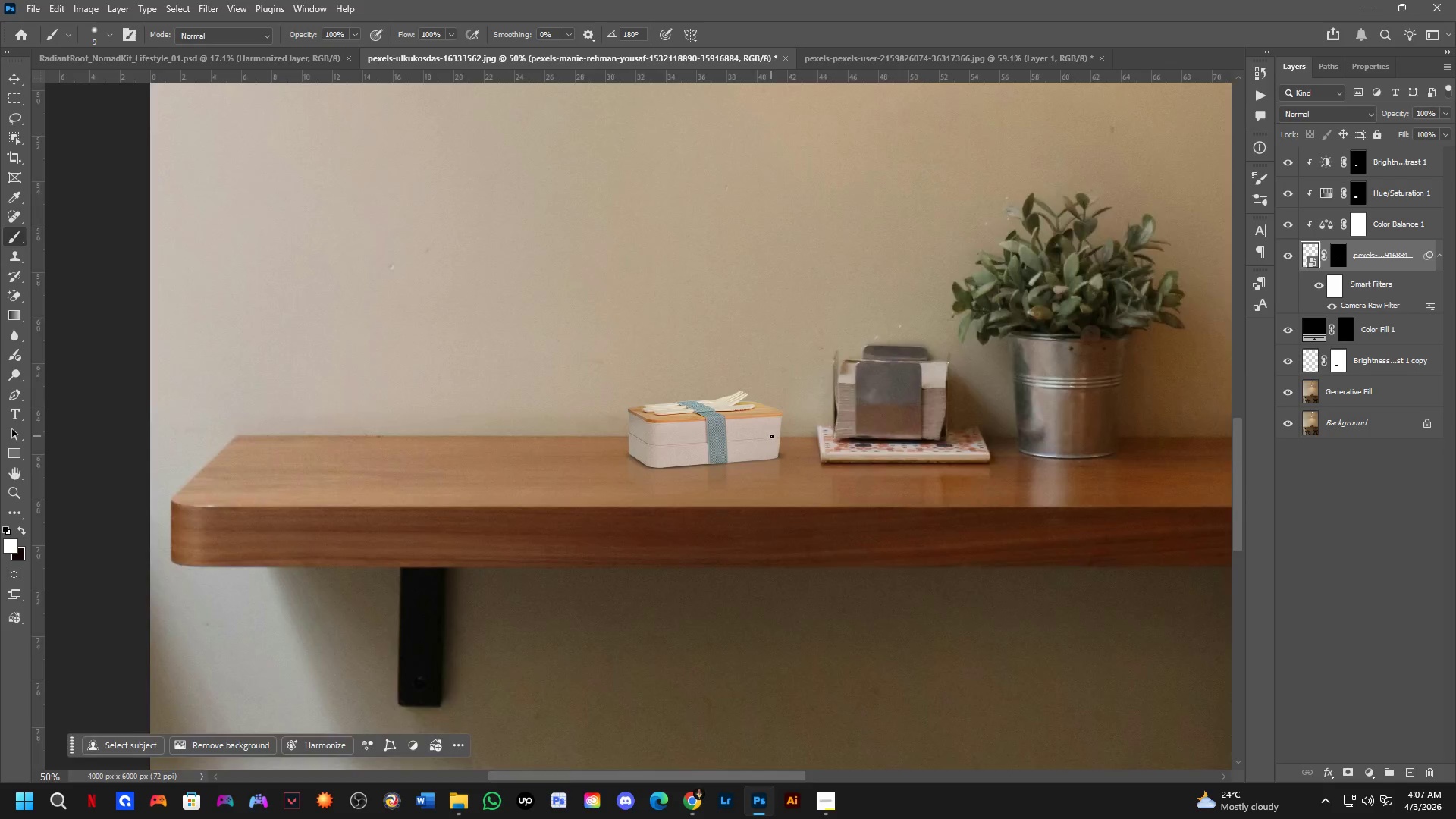 
hold_key(key=ControlLeft, duration=0.42)
 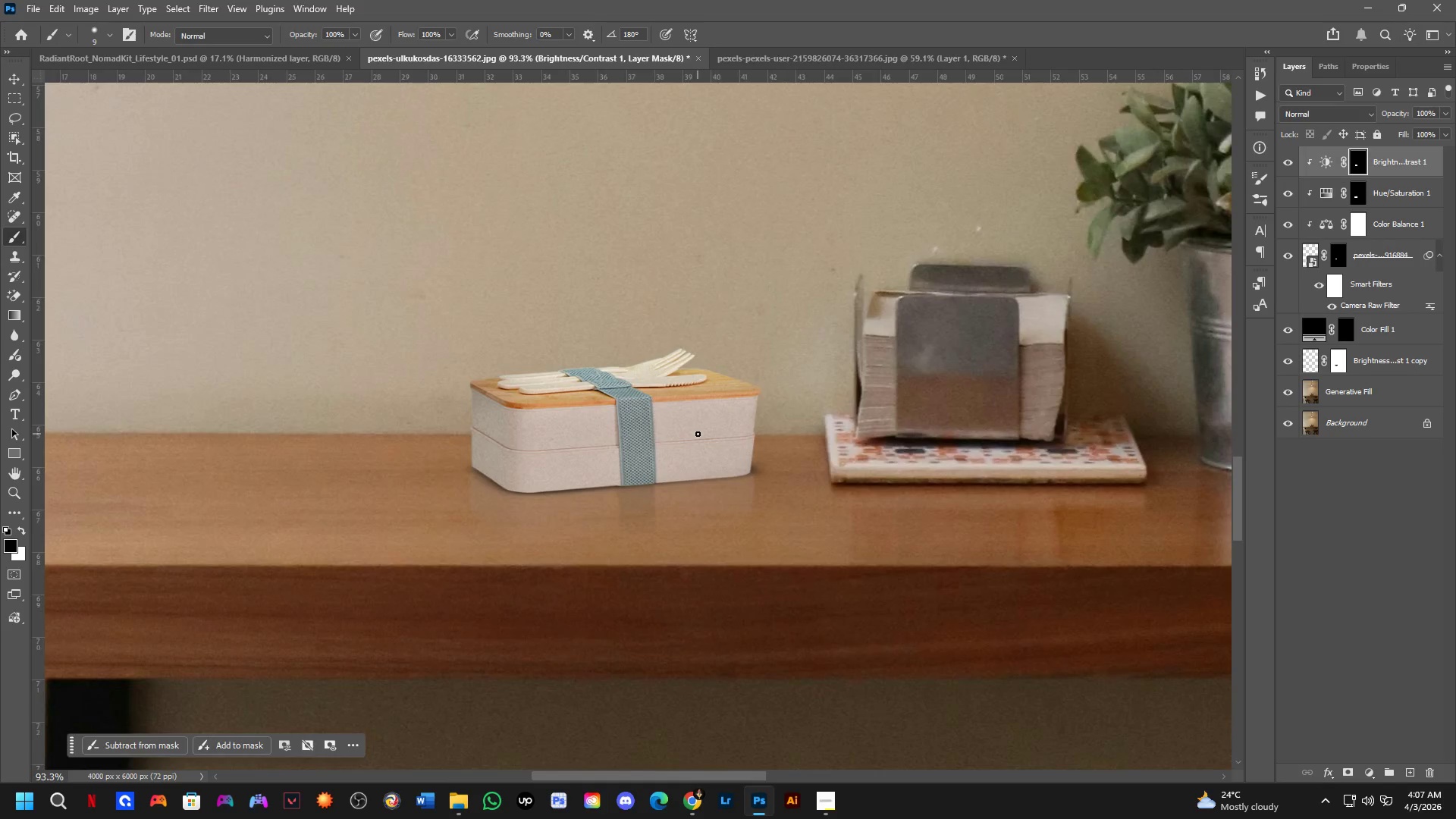 
scroll: coordinate [761, 436], scroll_direction: up, amount: 4.0
 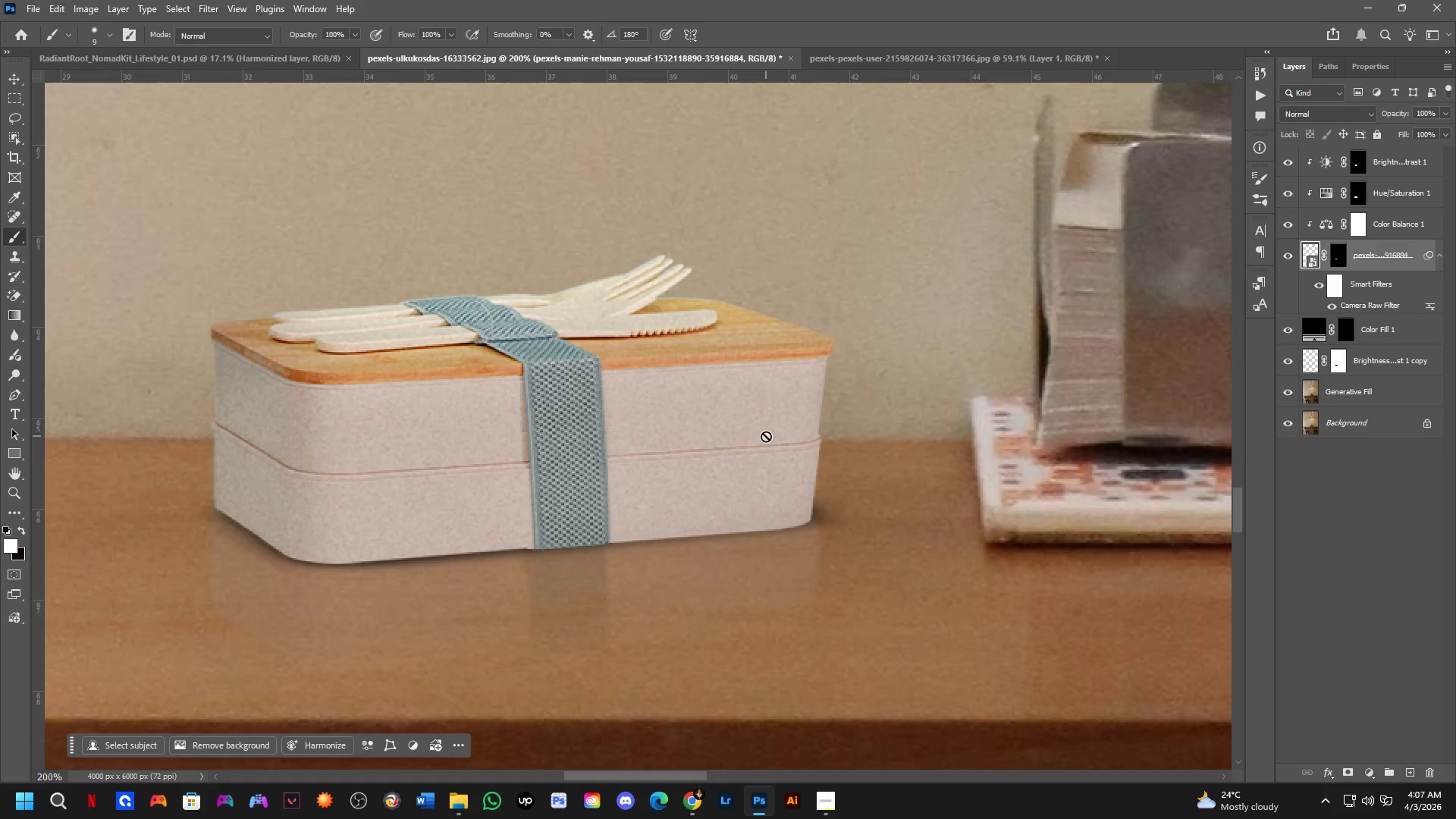 
left_click([694, 428])
 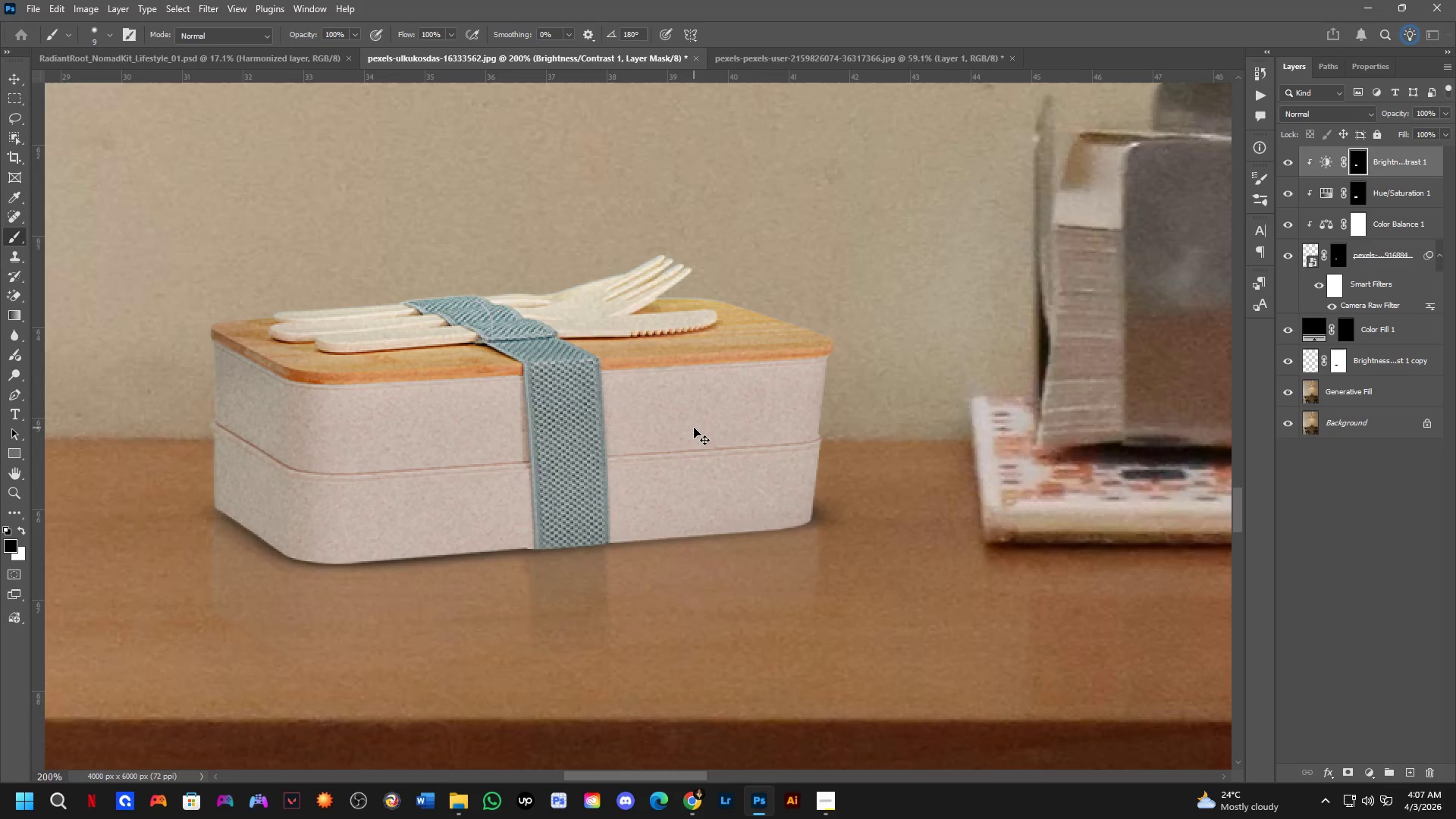 
key(Shift+ShiftLeft)
 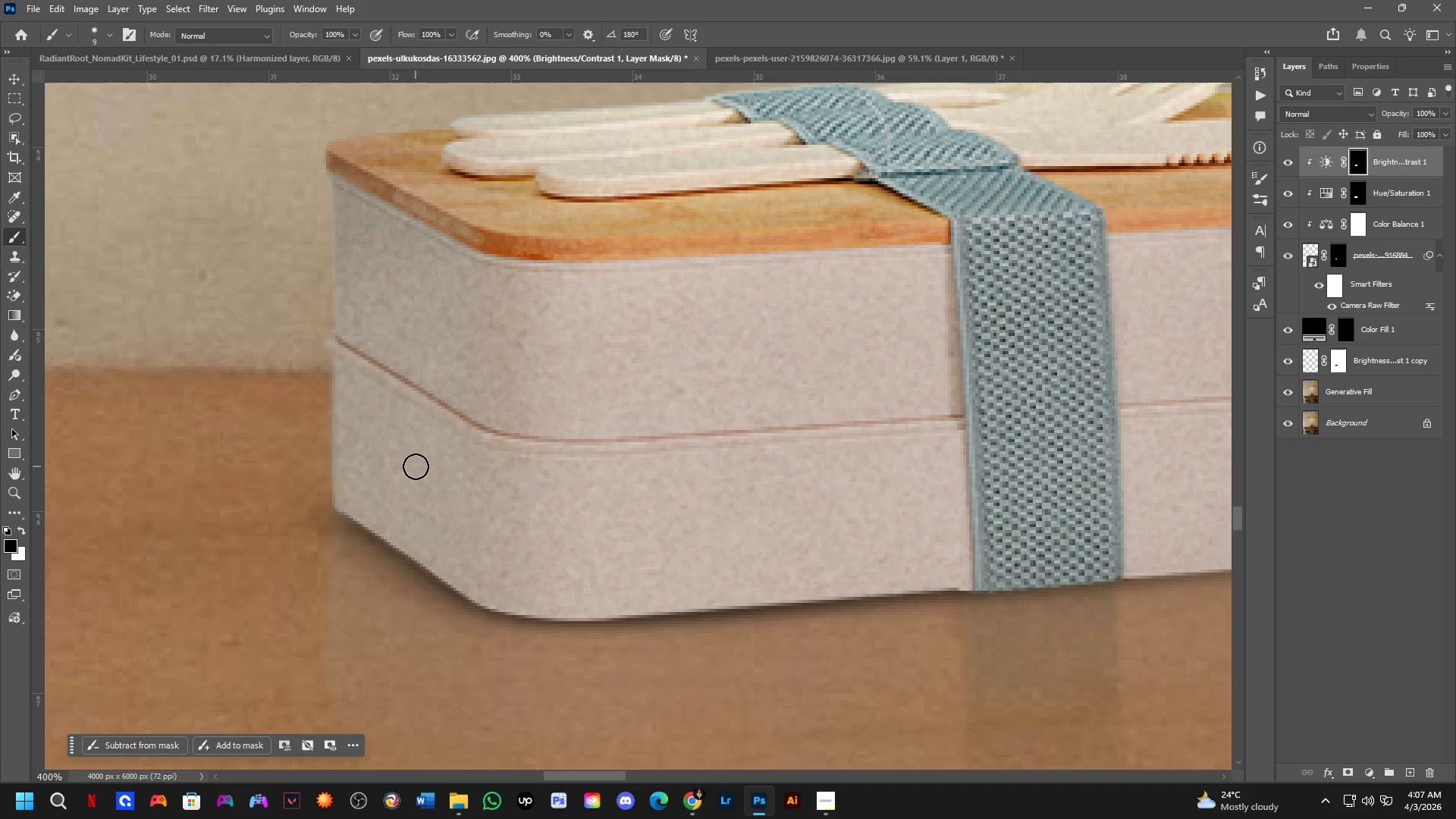 
hold_key(key=Space, duration=0.5)
 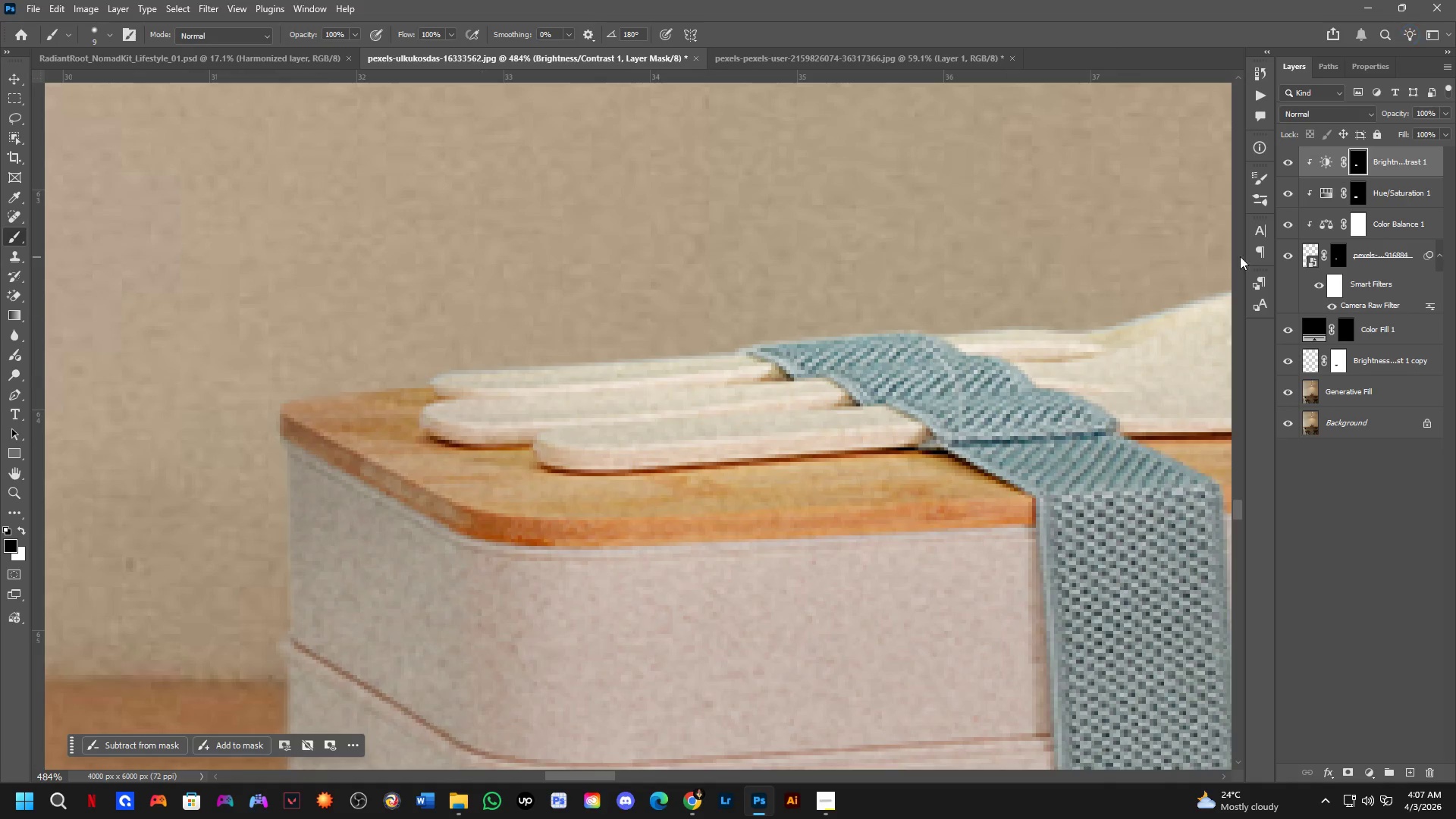 
scroll: coordinate [441, 461], scroll_direction: down, amount: 4.0
 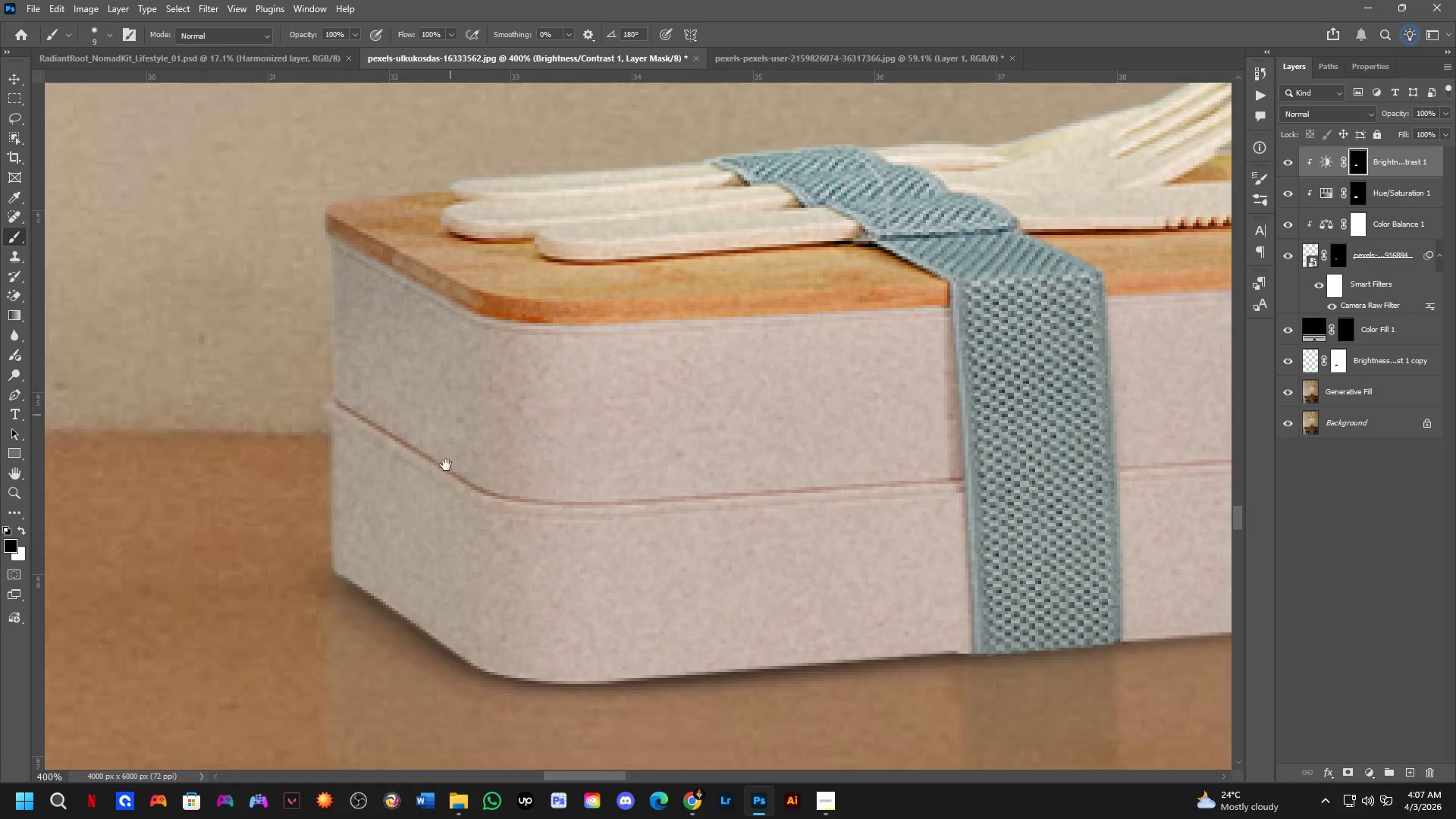 
left_click_drag(start_coordinate=[453, 333], to_coordinate=[438, 590])
 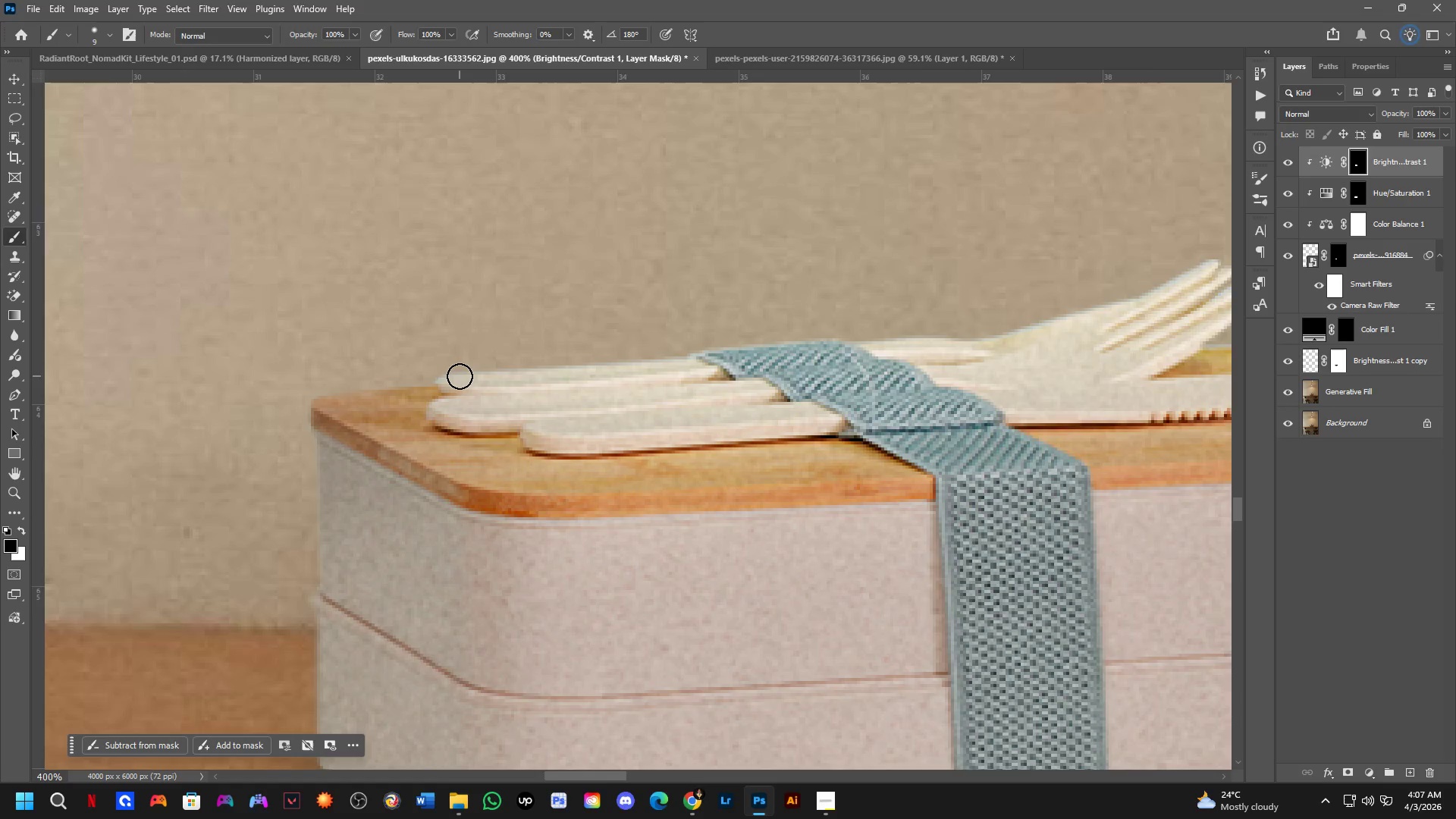 
scroll: coordinate [460, 376], scroll_direction: up, amount: 2.0
 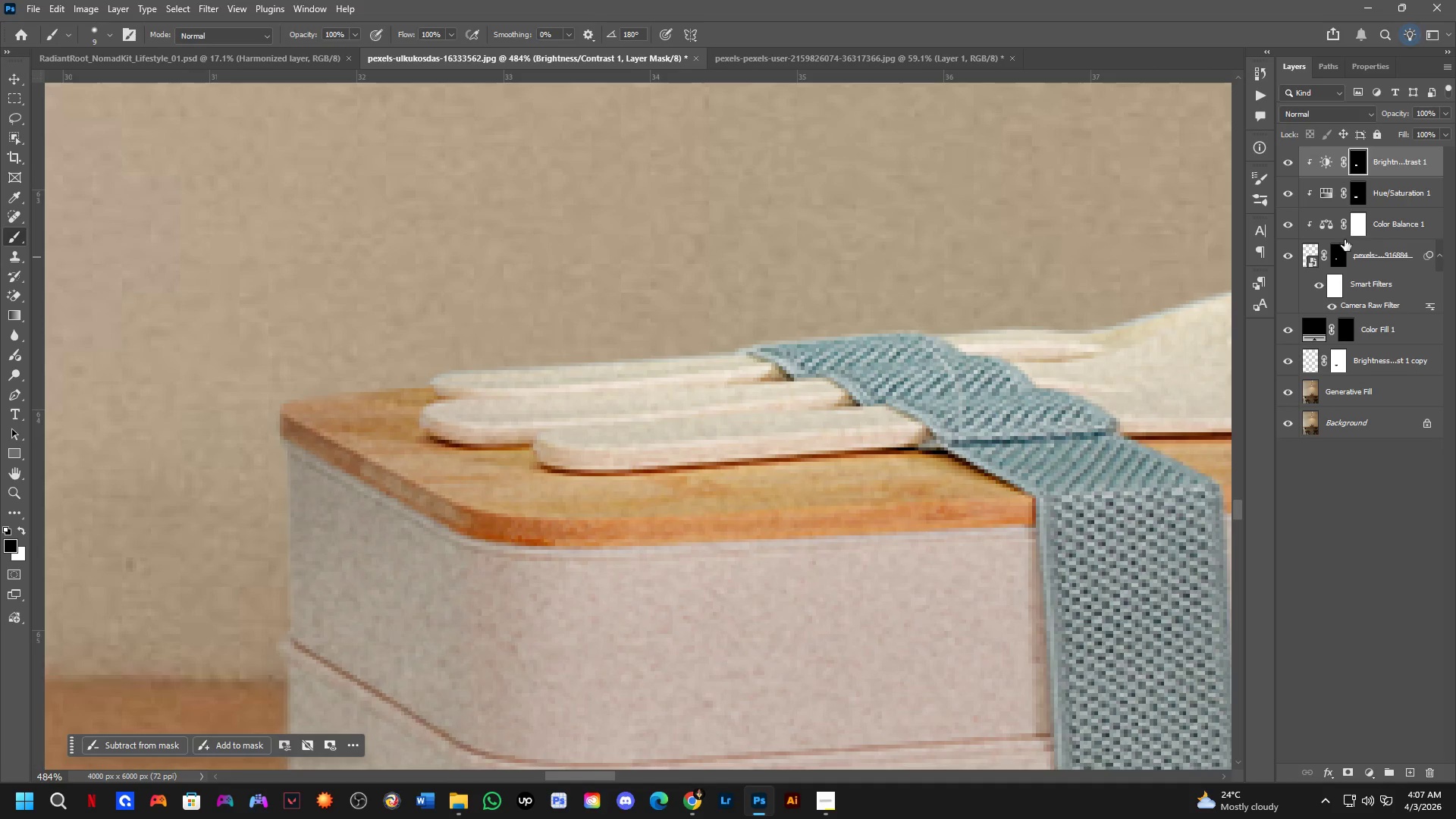 
left_click([1332, 263])
 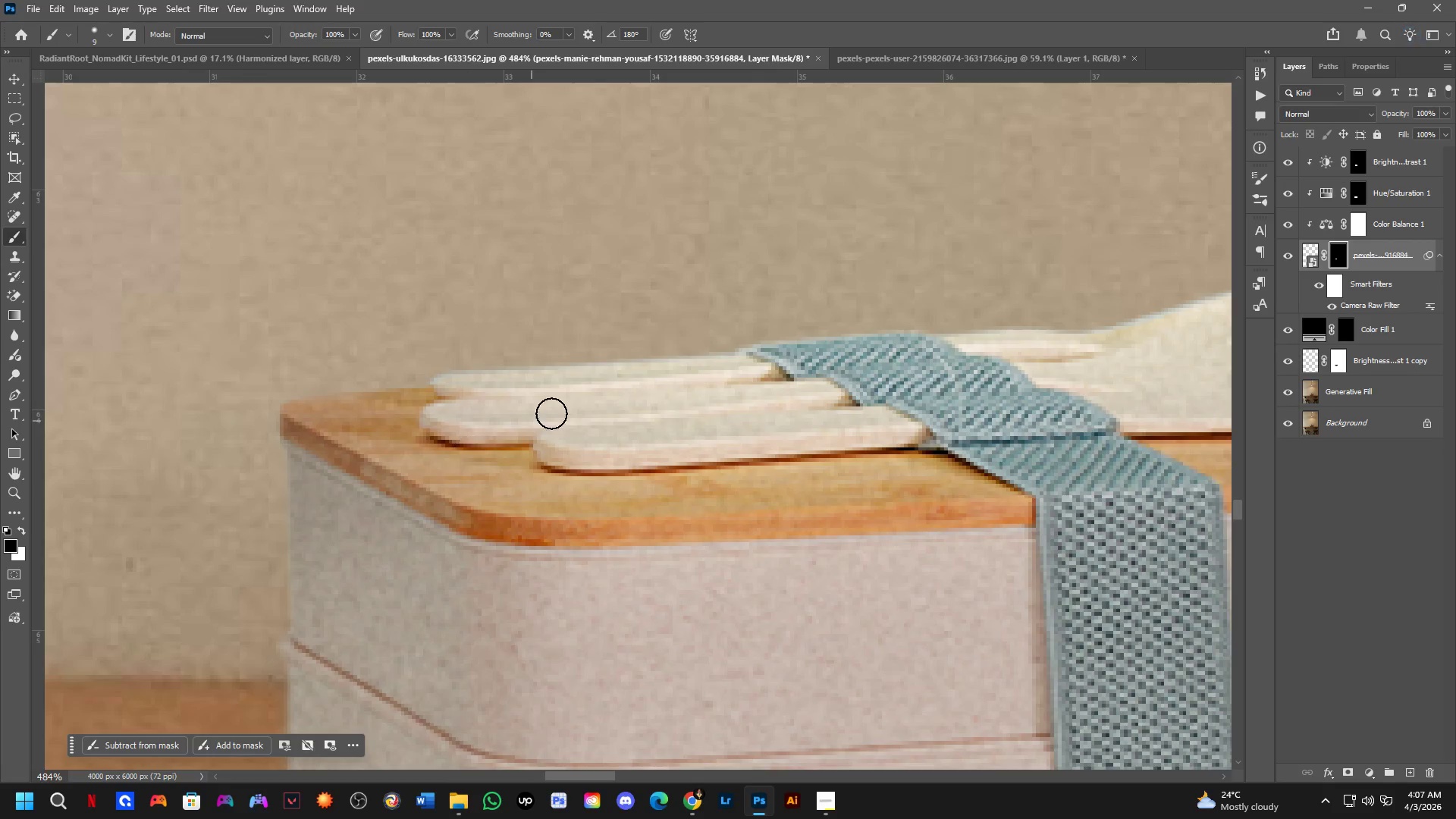 
hold_key(key=AltLeft, duration=0.44)
 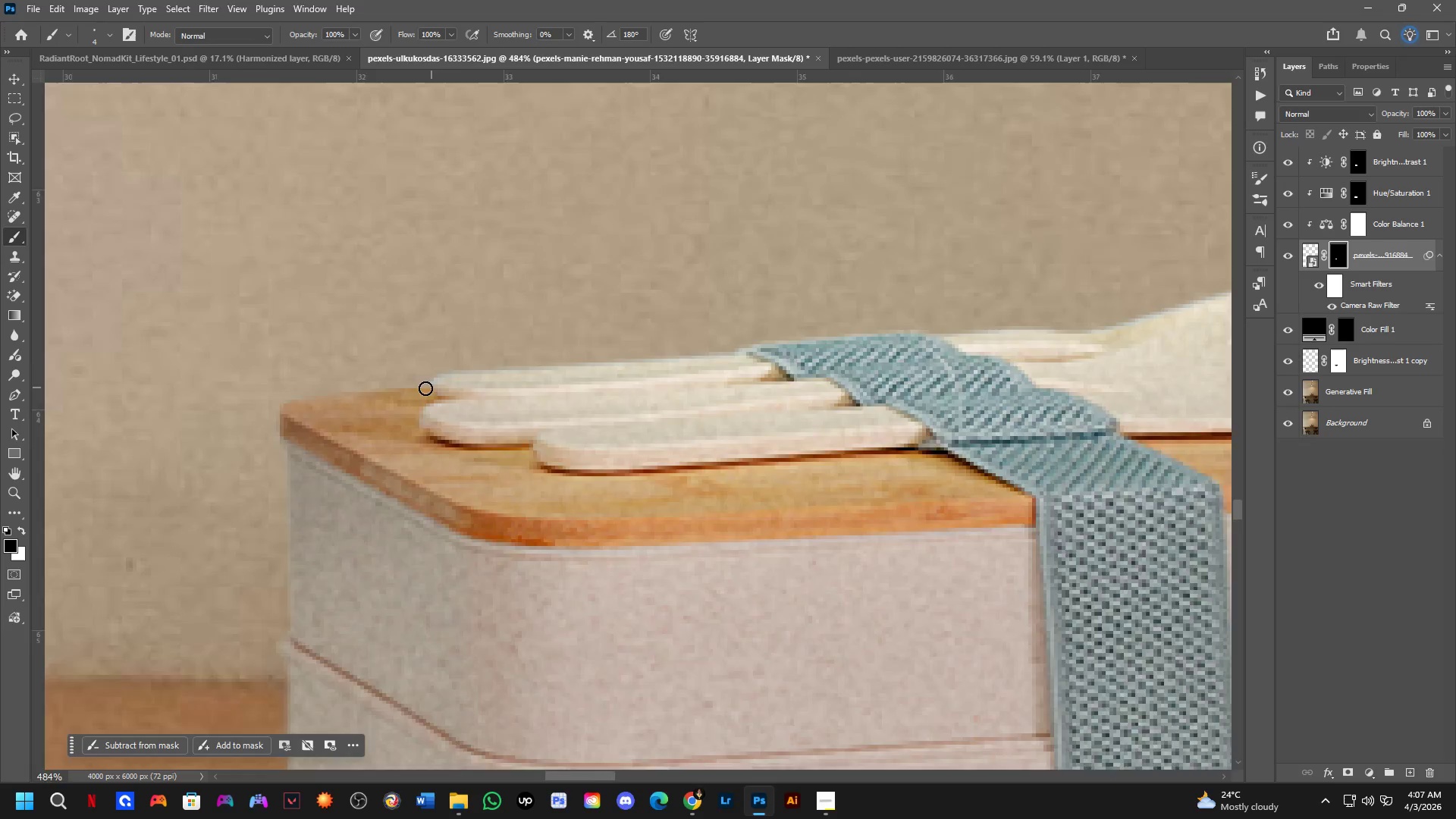 
scroll: coordinate [421, 388], scroll_direction: up, amount: 4.0
 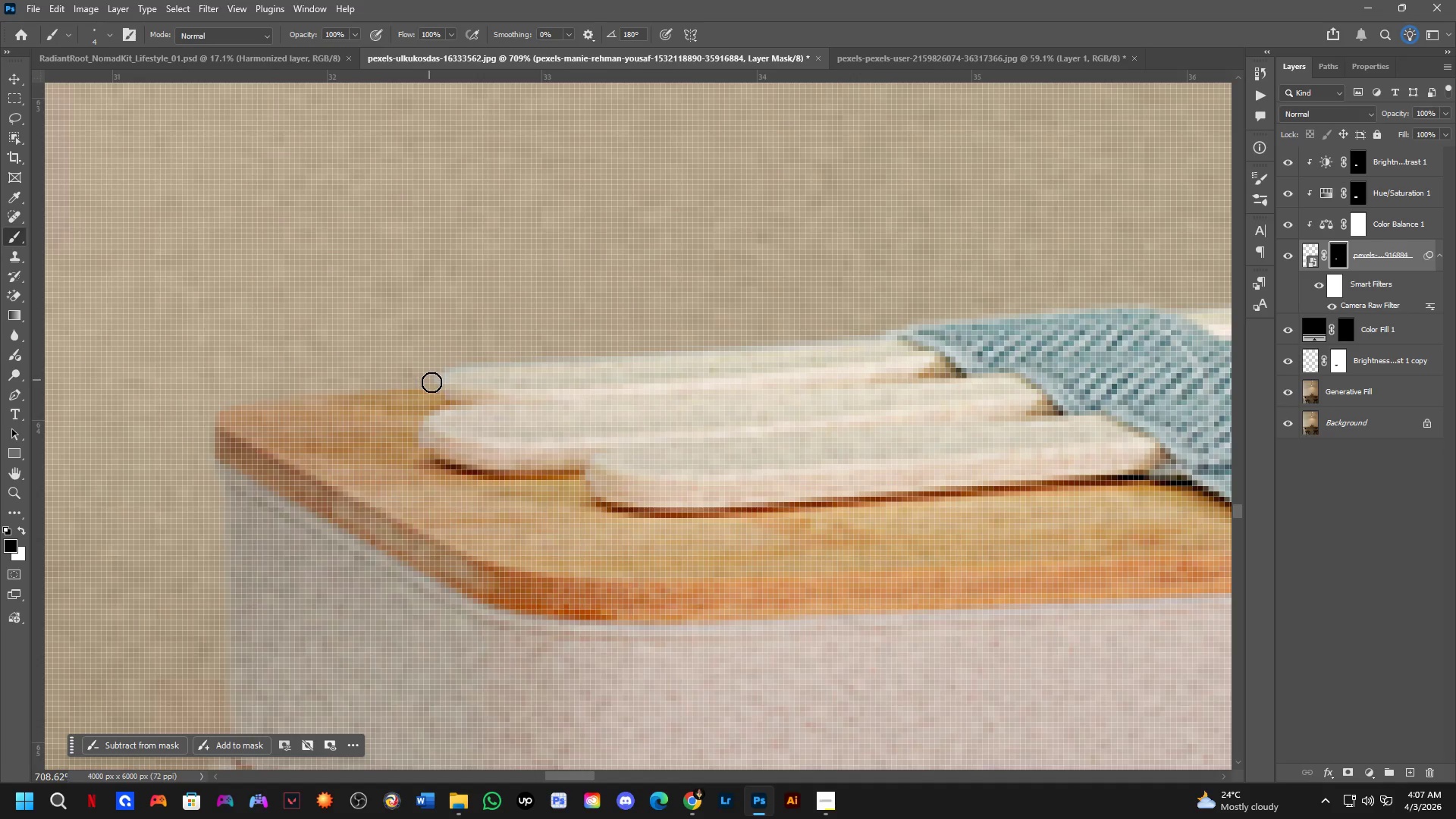 
key(X)
 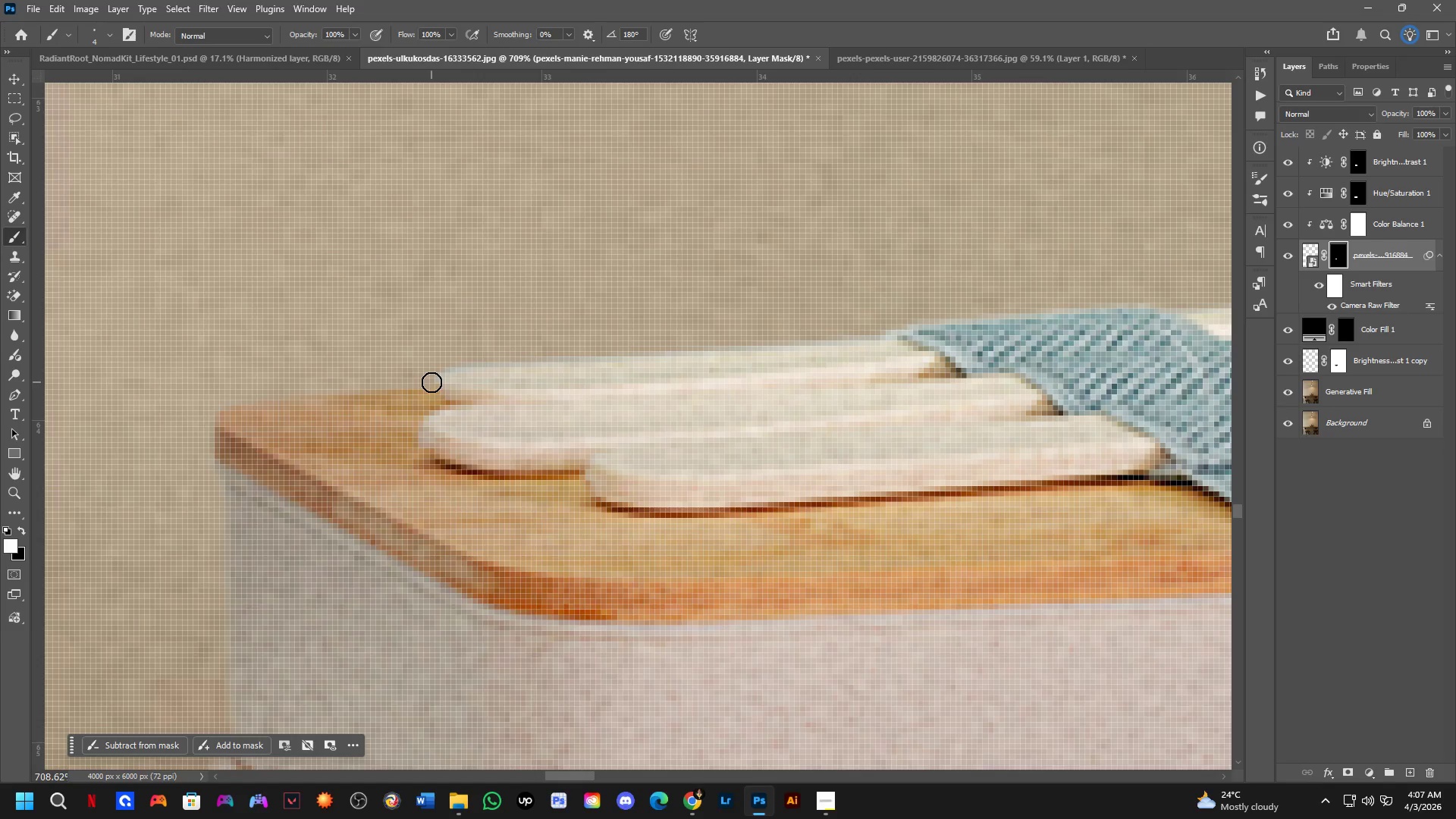 
left_click_drag(start_coordinate=[431, 382], to_coordinate=[439, 368])
 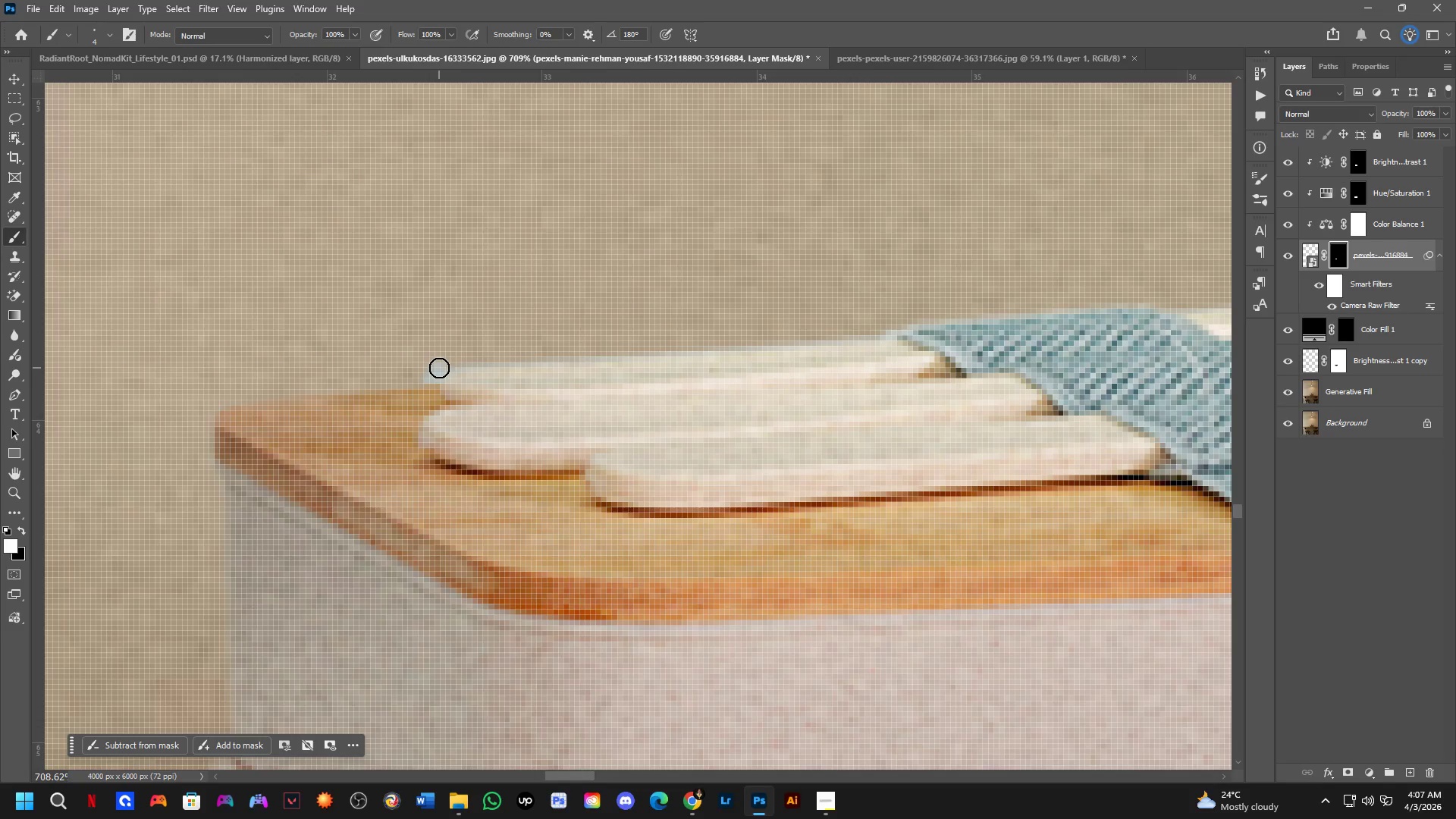 
key(Control+ControlLeft)
 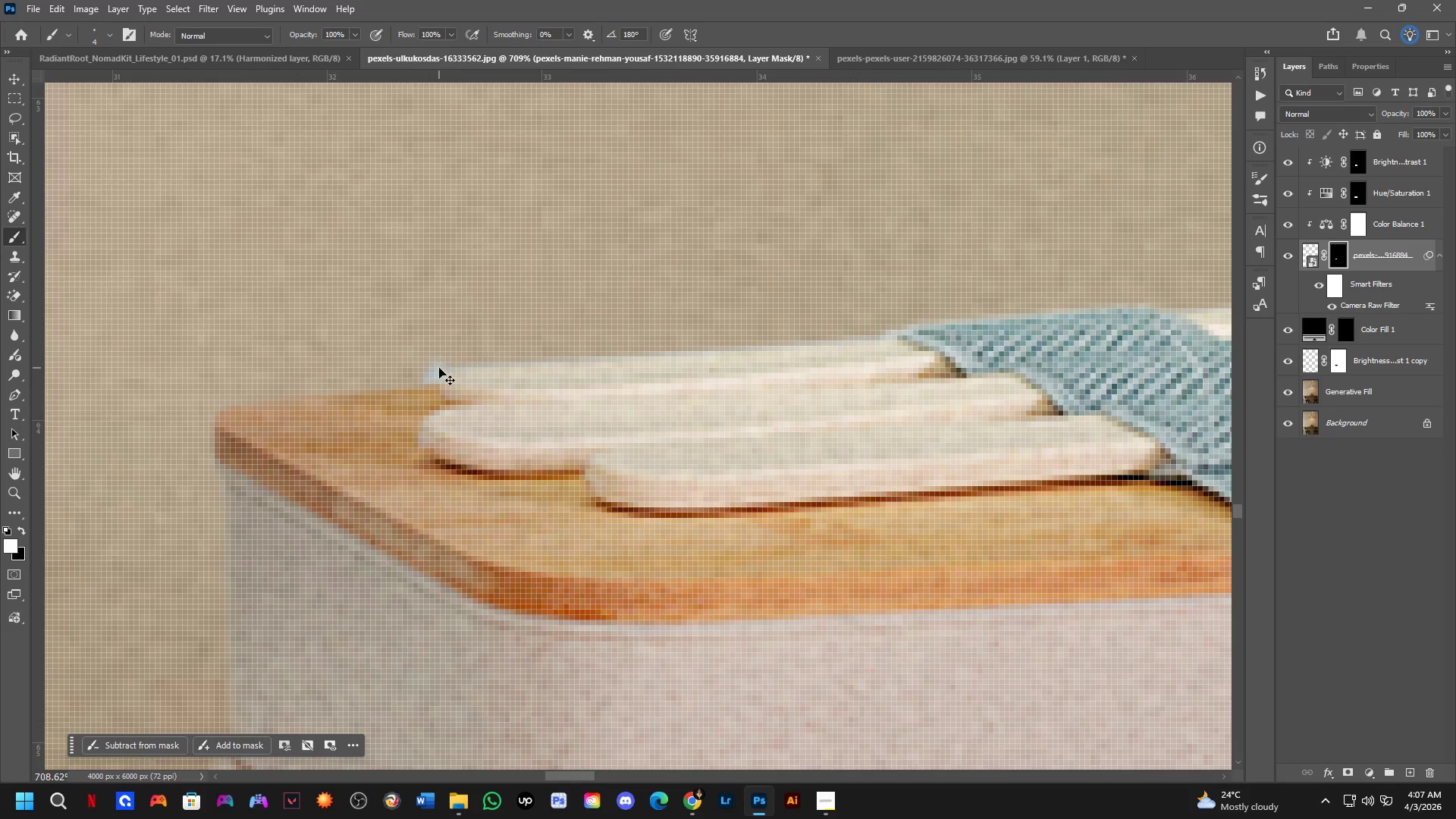 
key(Control+Z)
 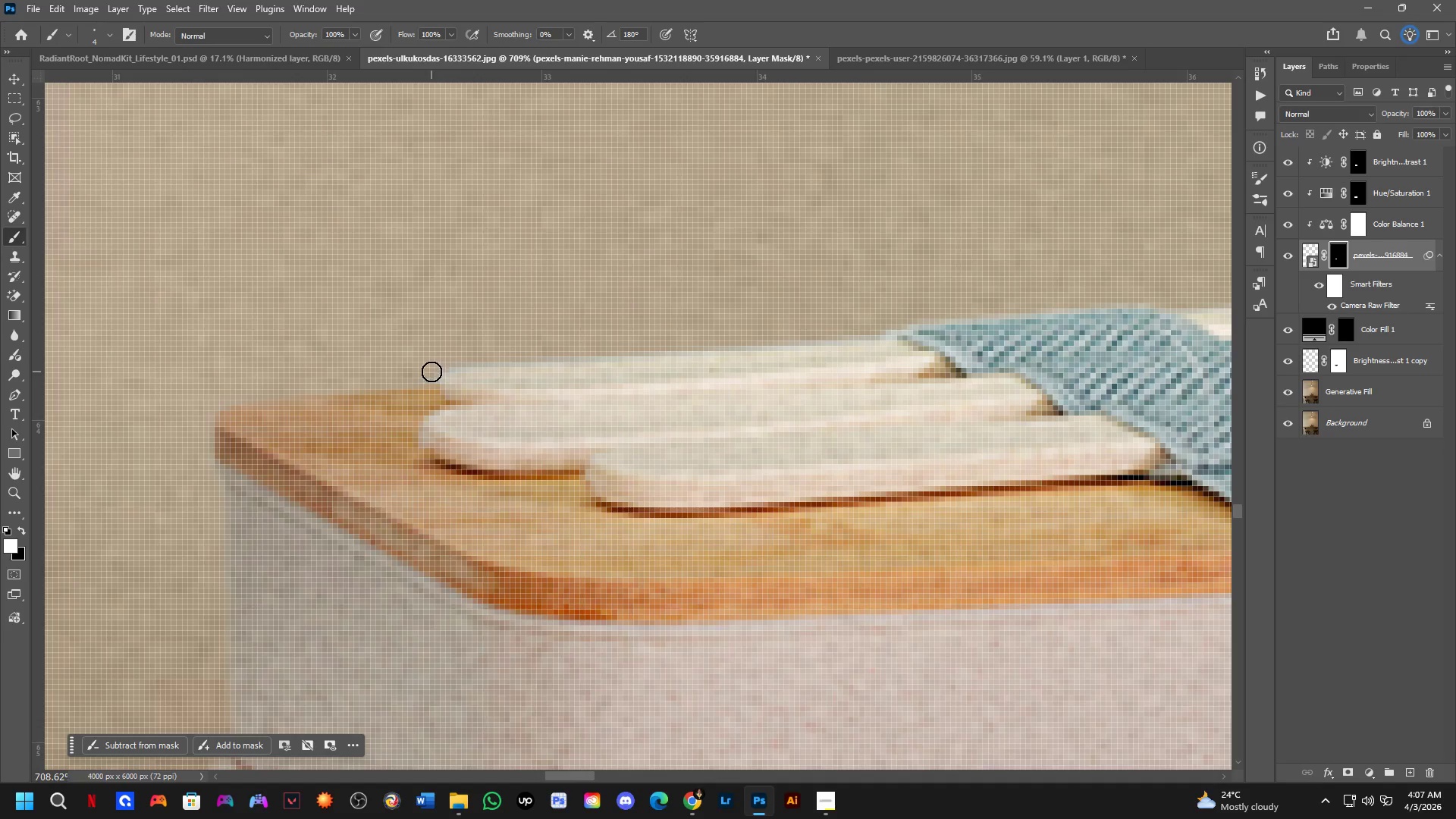 
key(X)
 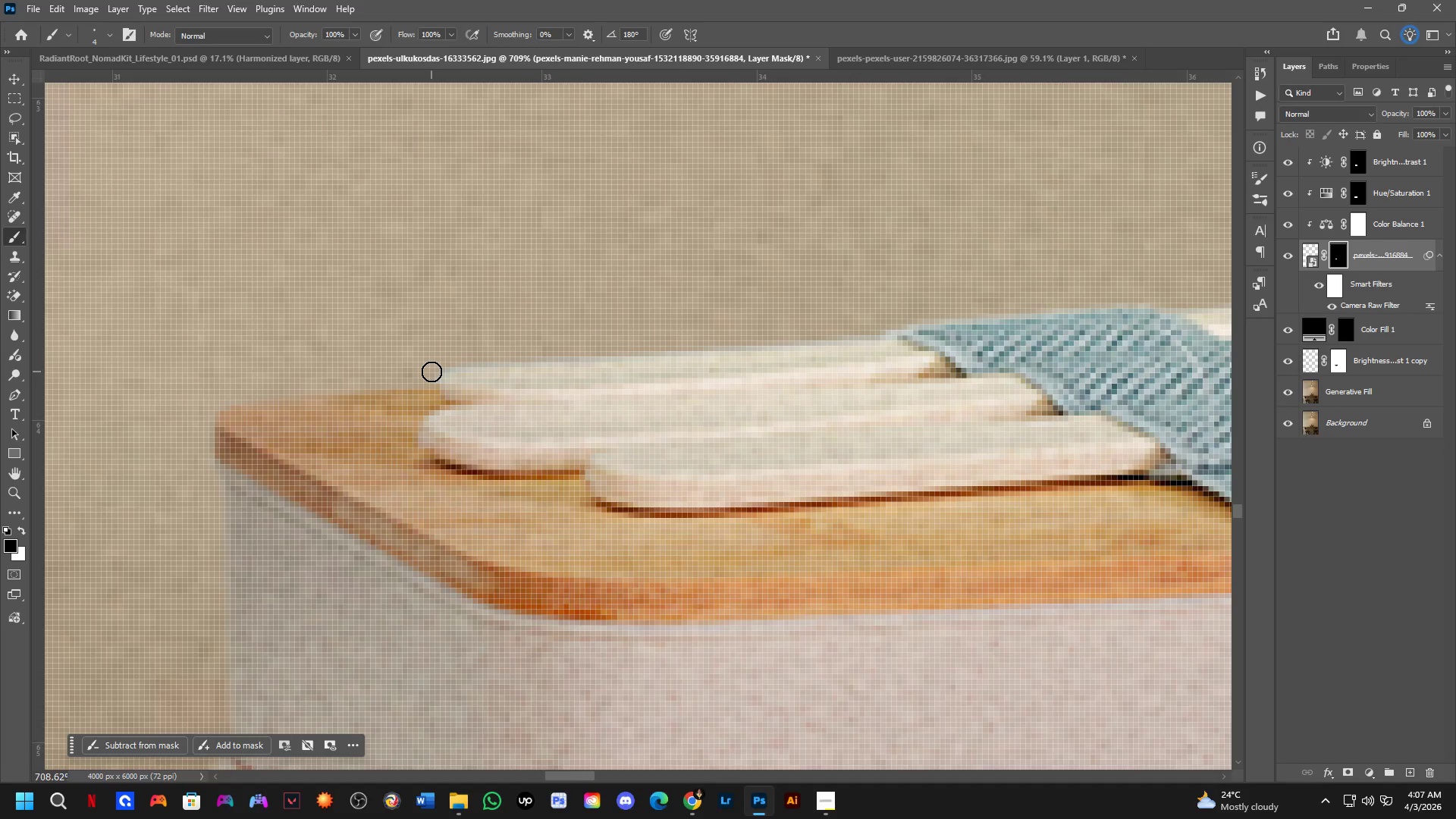 
left_click_drag(start_coordinate=[431, 372], to_coordinate=[463, 361])
 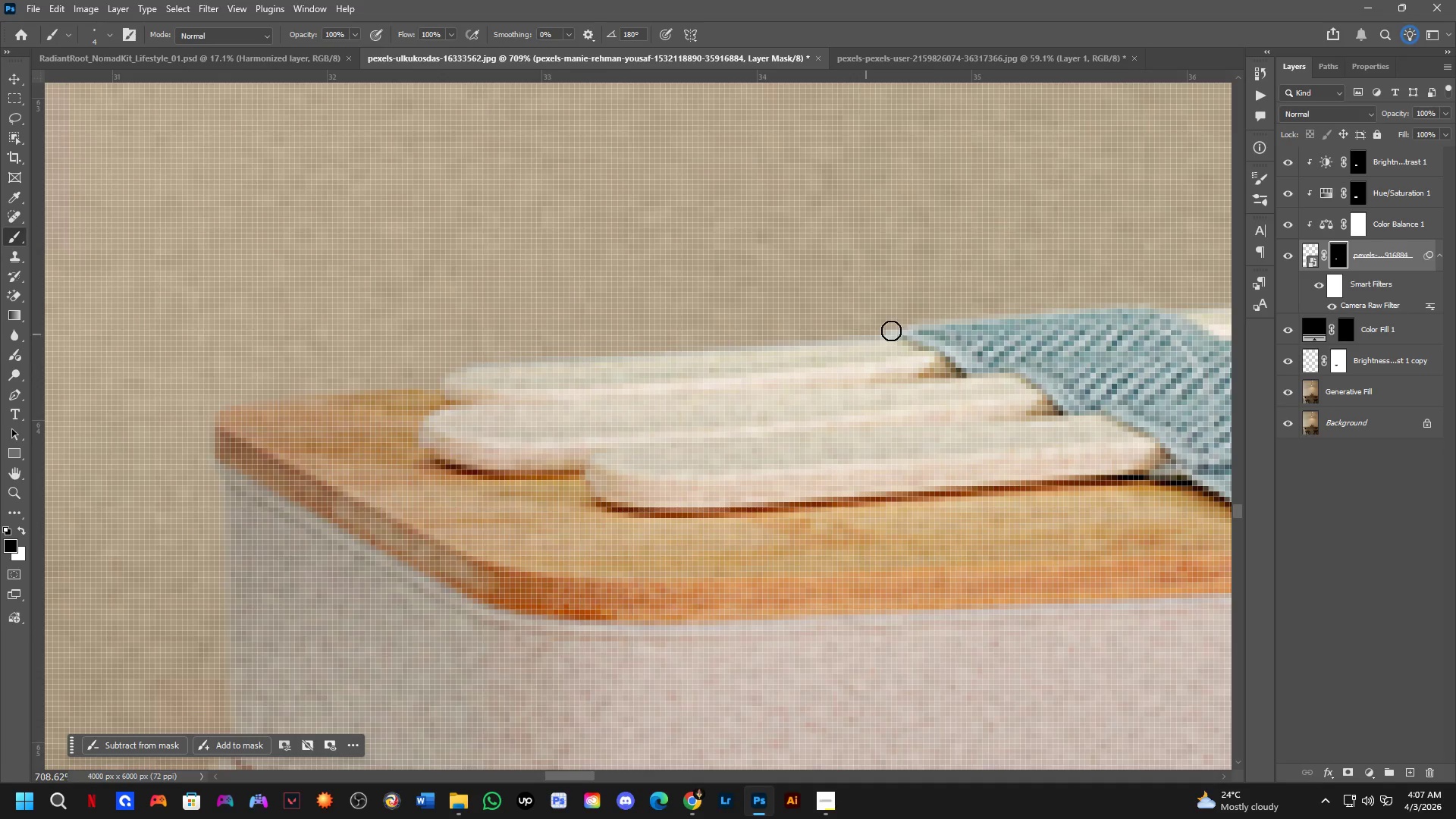 
hold_key(key=ShiftLeft, duration=0.58)
 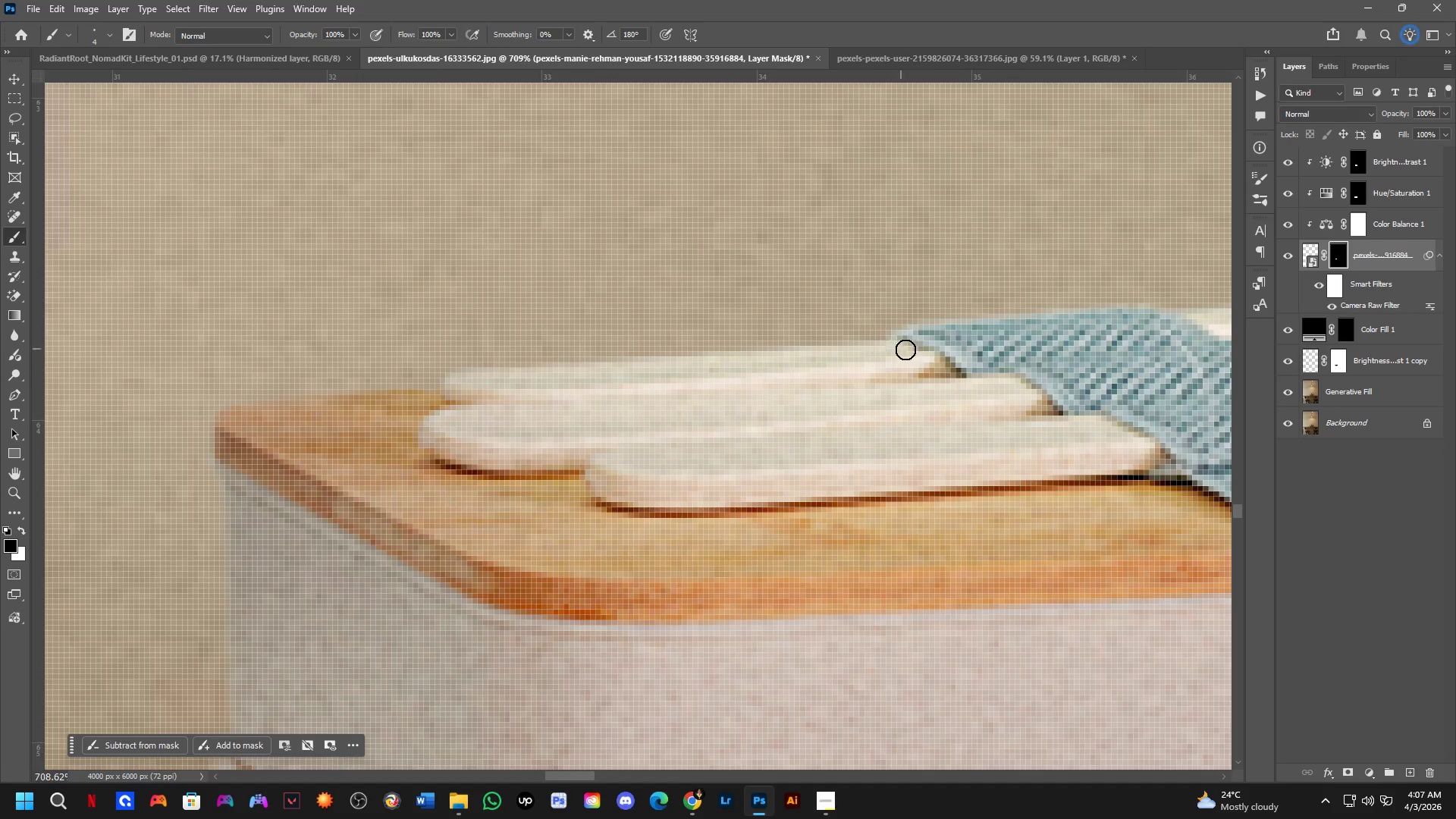 
hold_key(key=Space, duration=0.47)
 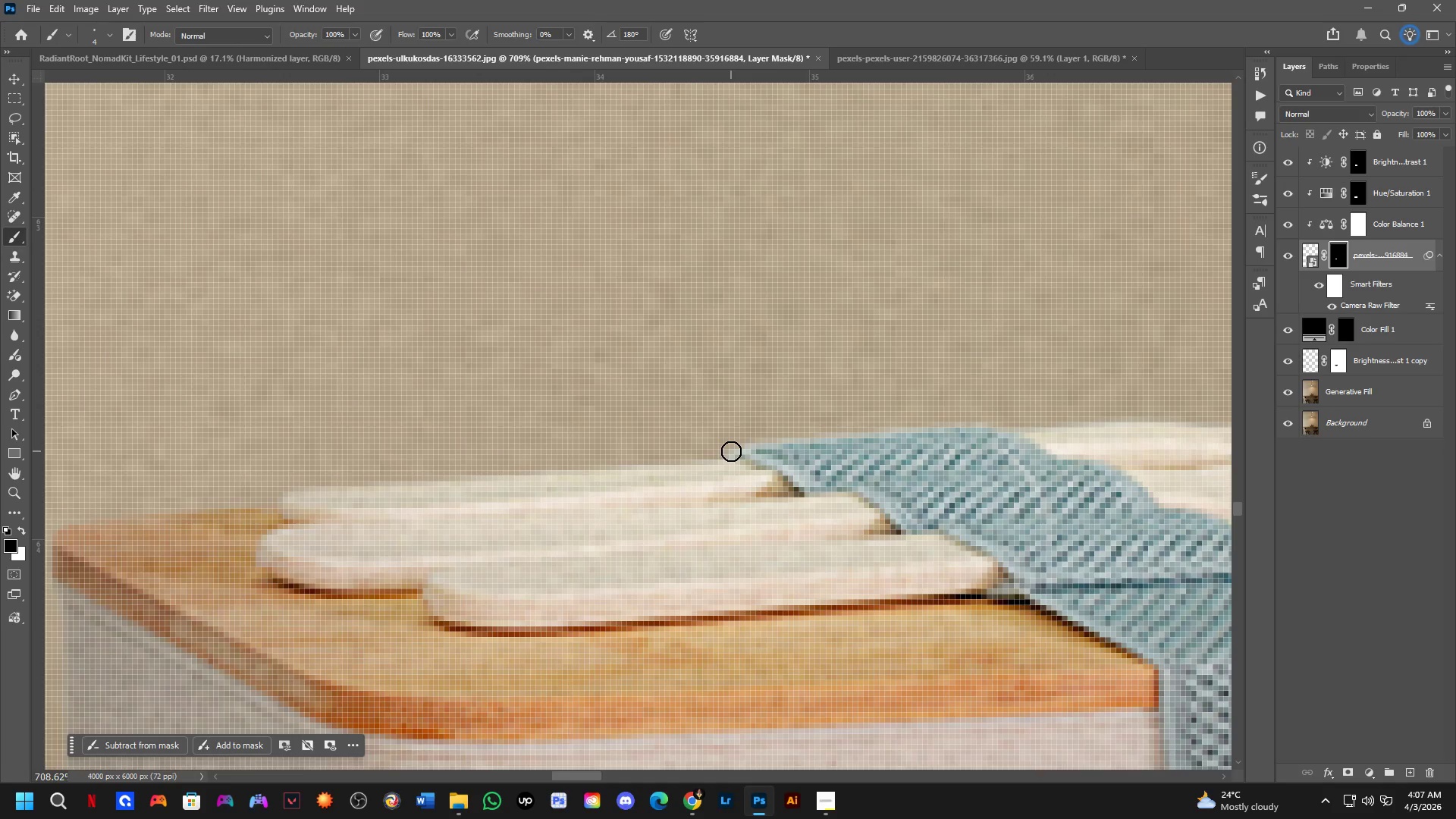 
left_click_drag(start_coordinate=[929, 350], to_coordinate=[767, 469])
 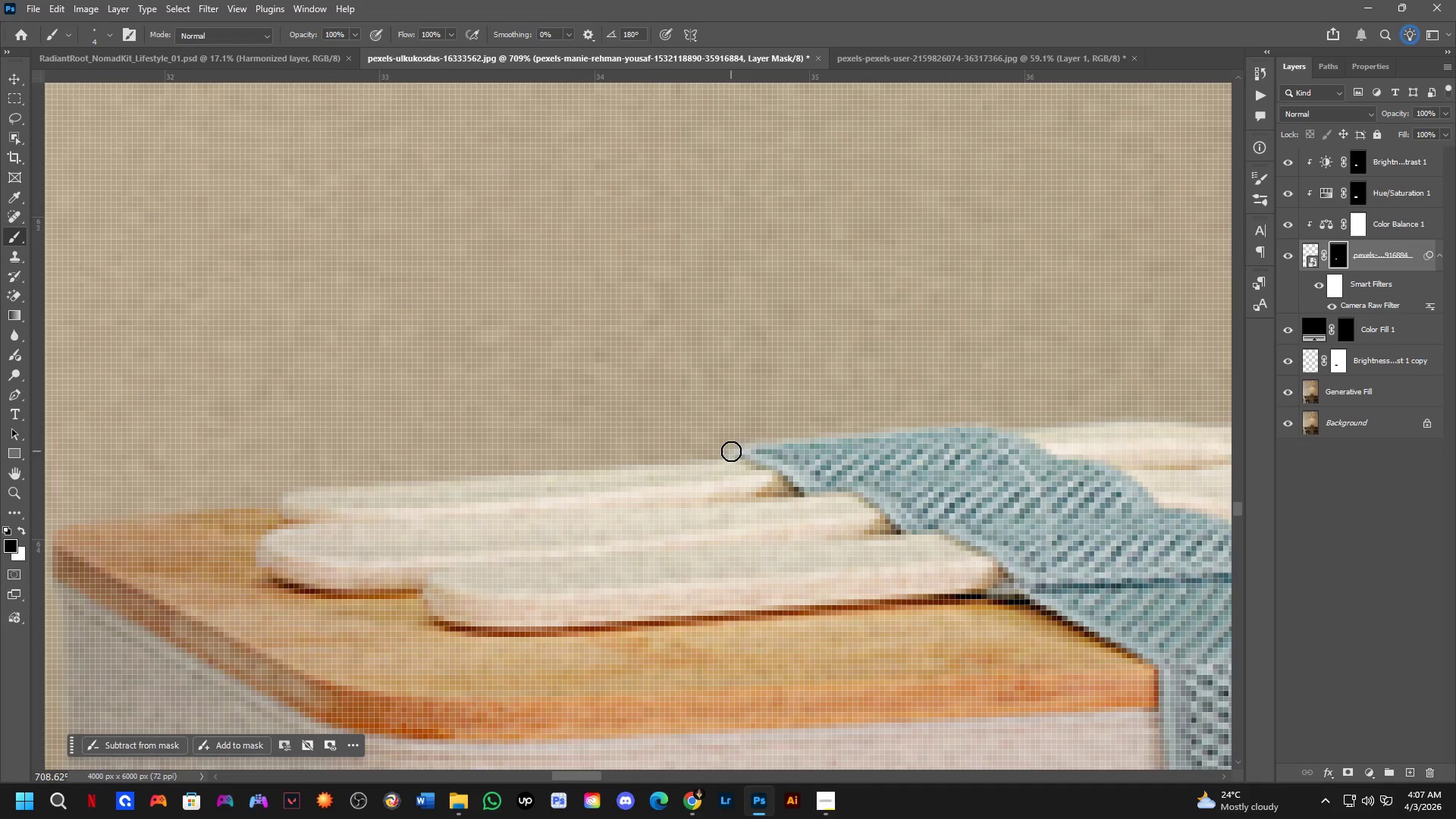 
left_click_drag(start_coordinate=[731, 451], to_coordinate=[747, 441])
 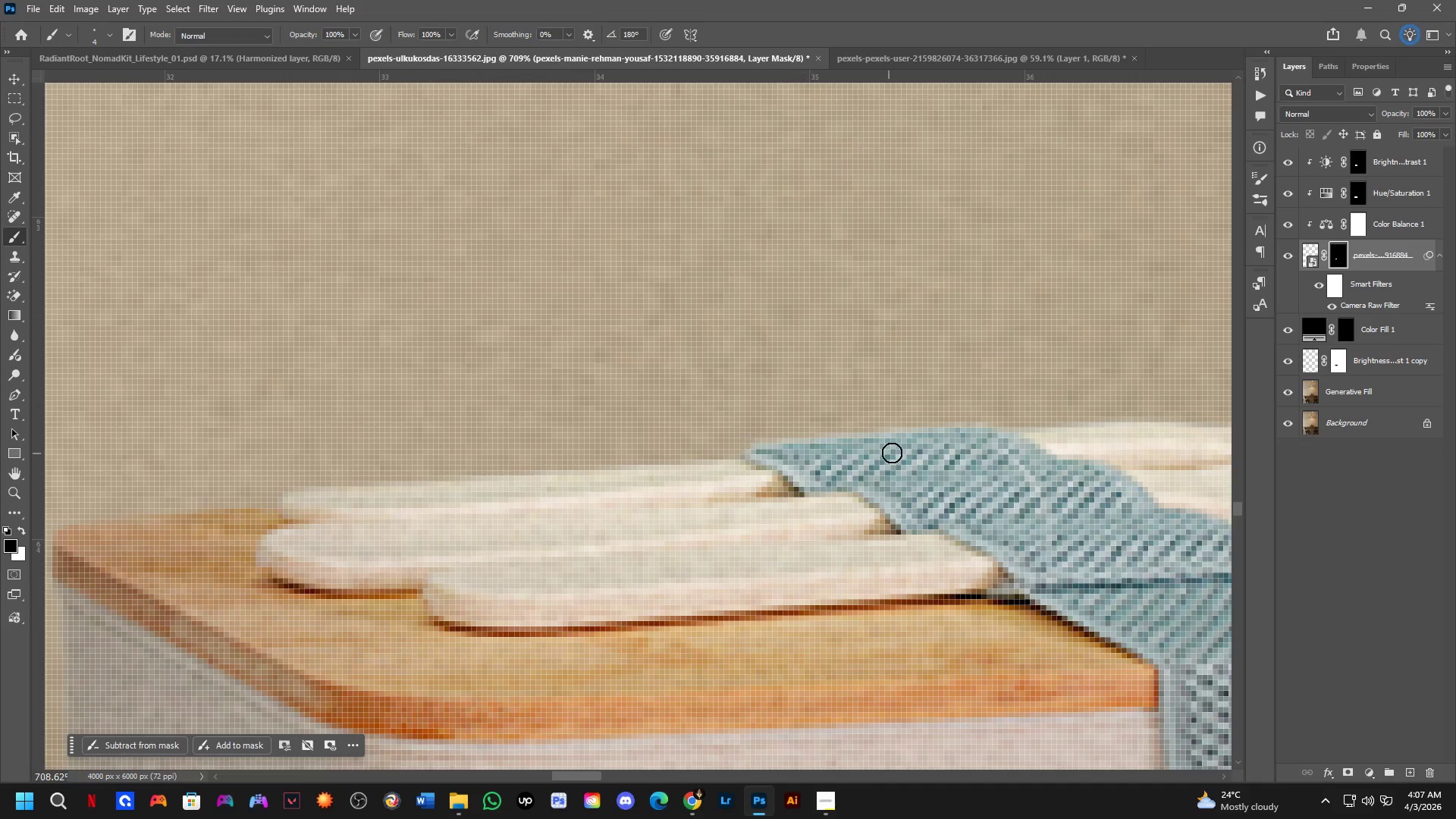 
hold_key(key=Space, duration=0.48)
 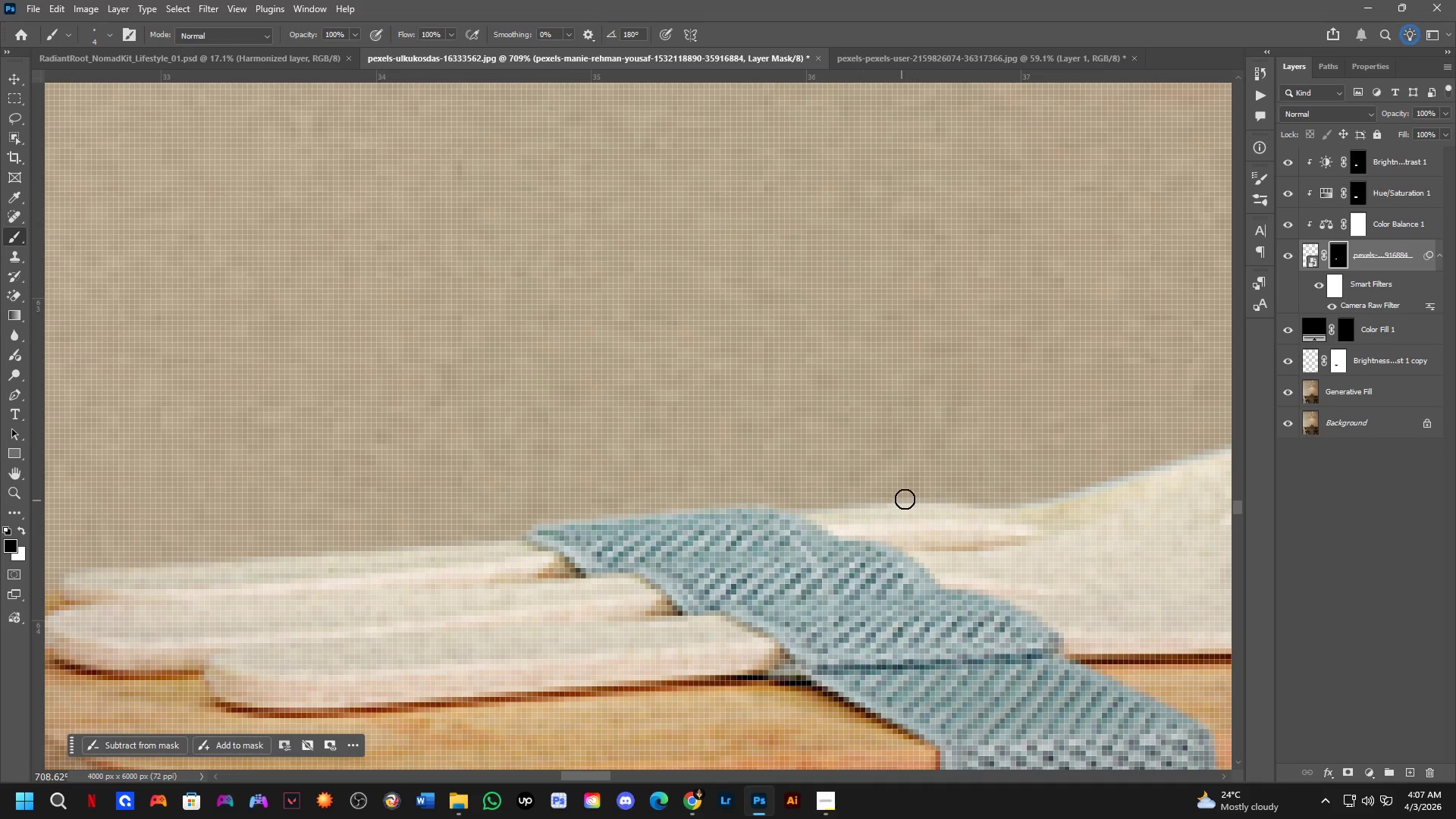 
left_click_drag(start_coordinate=[893, 452], to_coordinate=[675, 533])
 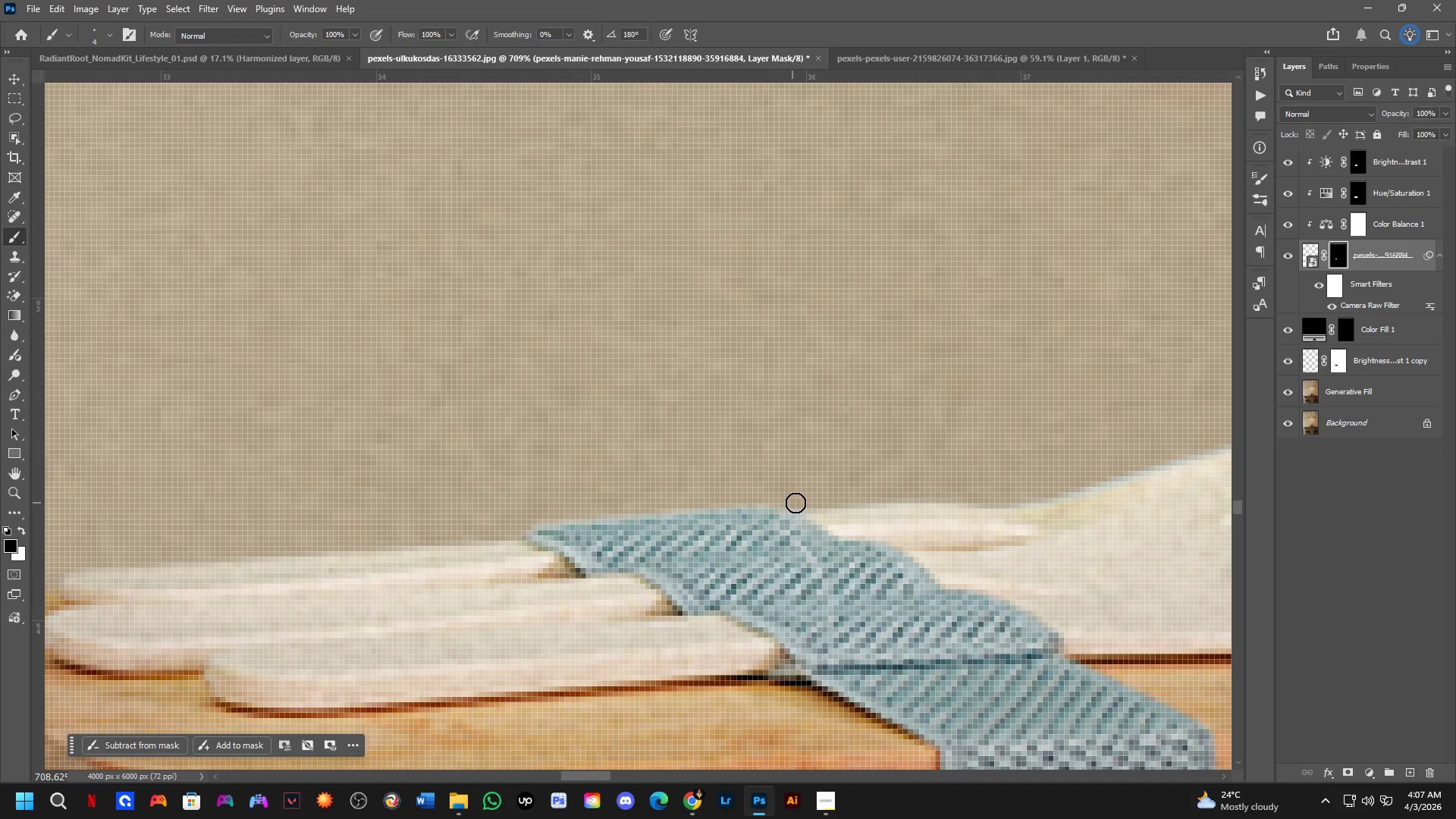 
hold_key(key=ShiftLeft, duration=0.78)
left_click([981, 492])
 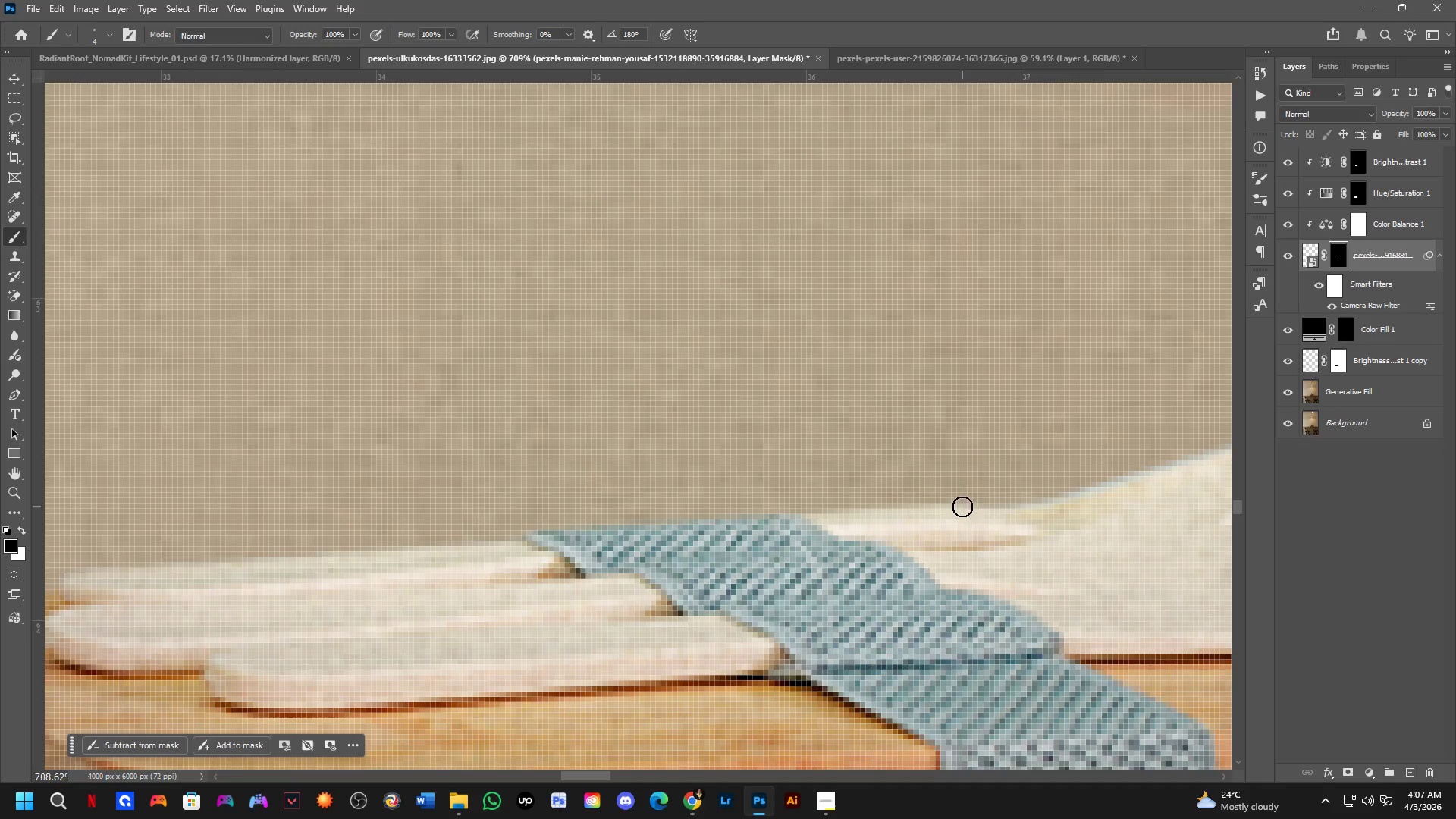 
hold_key(key=Space, duration=0.47)
 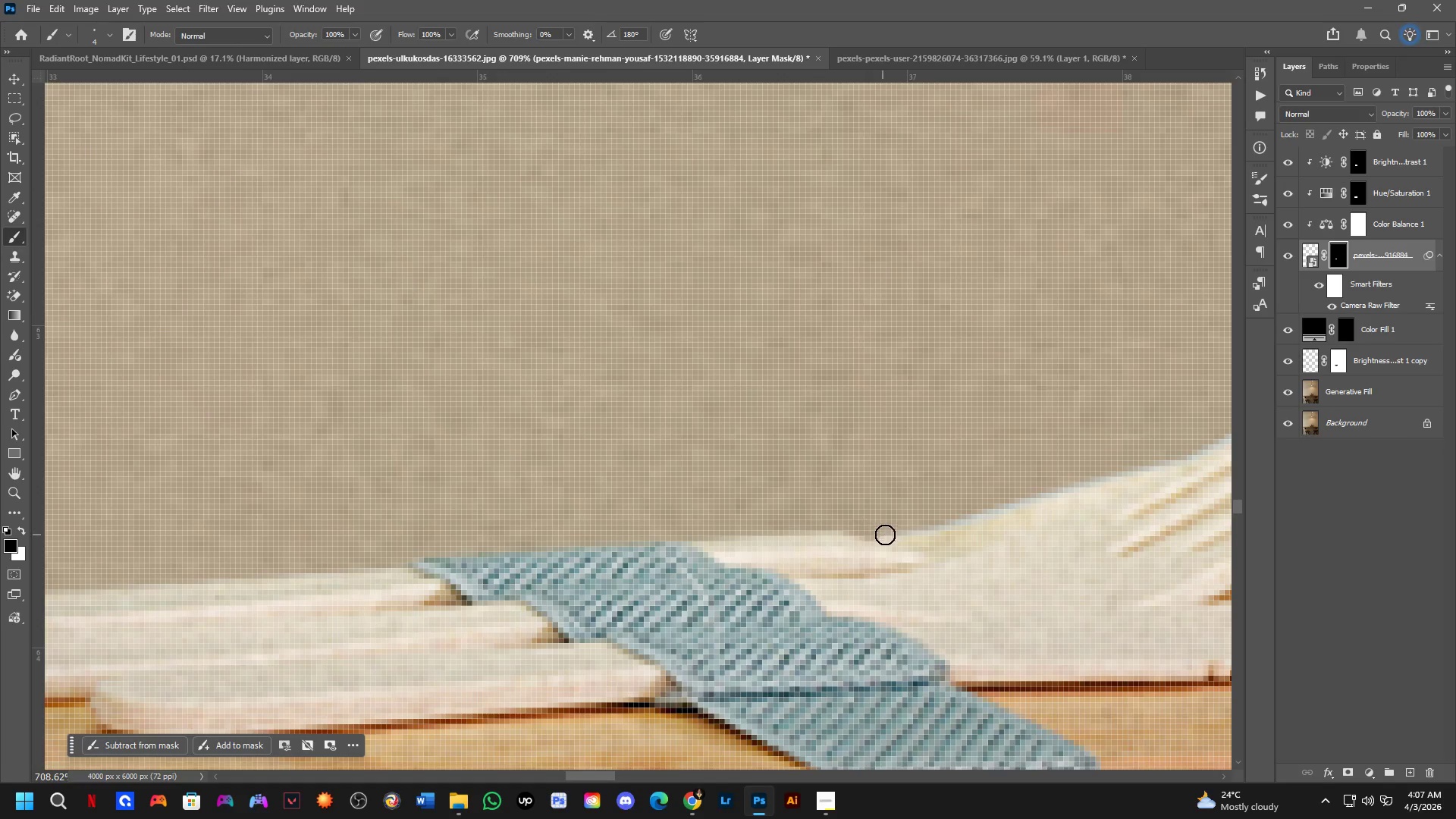 
left_click_drag(start_coordinate=[984, 507], to_coordinate=[871, 535])
 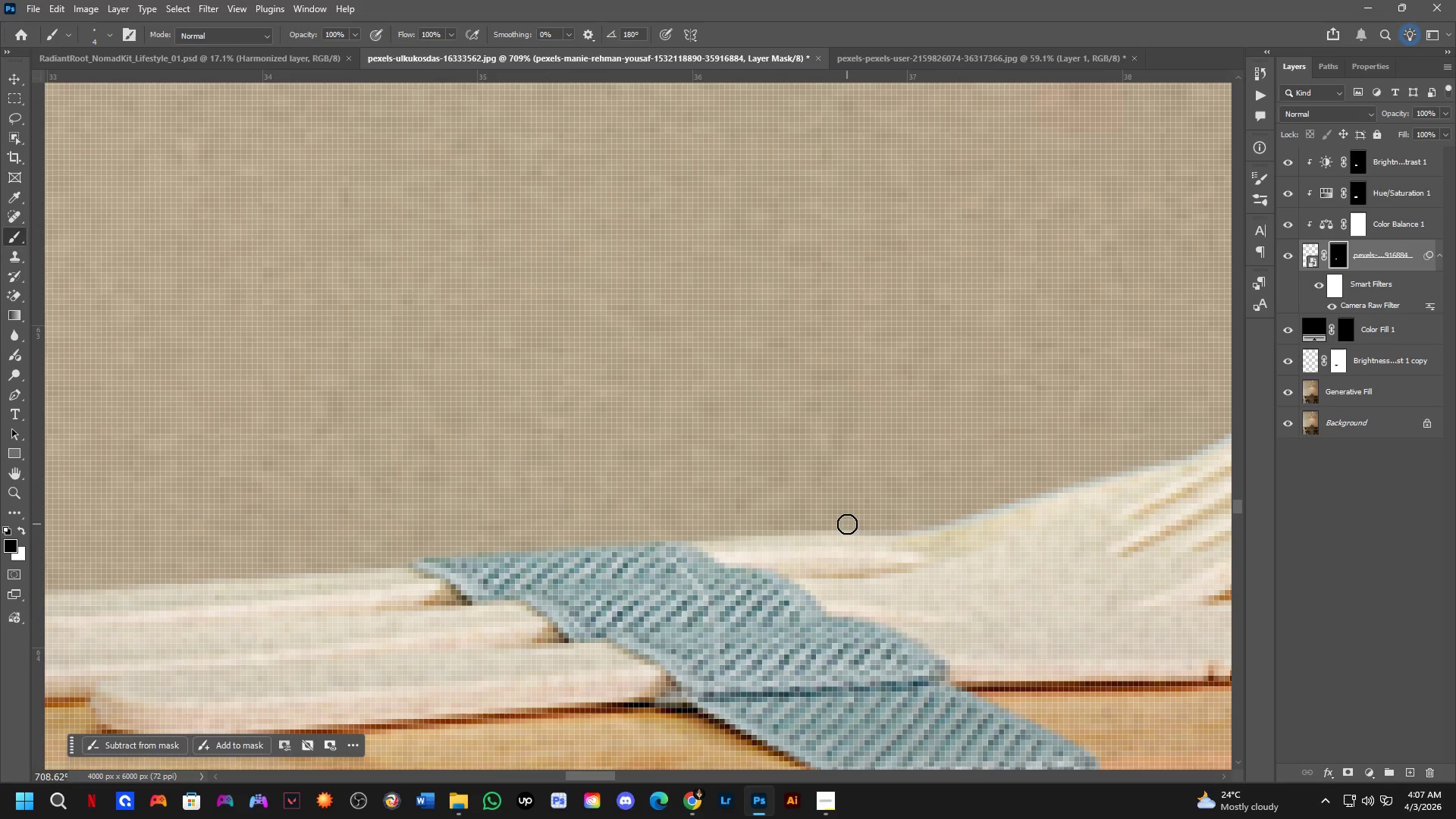 
left_click_drag(start_coordinate=[847, 524], to_coordinate=[927, 519])
 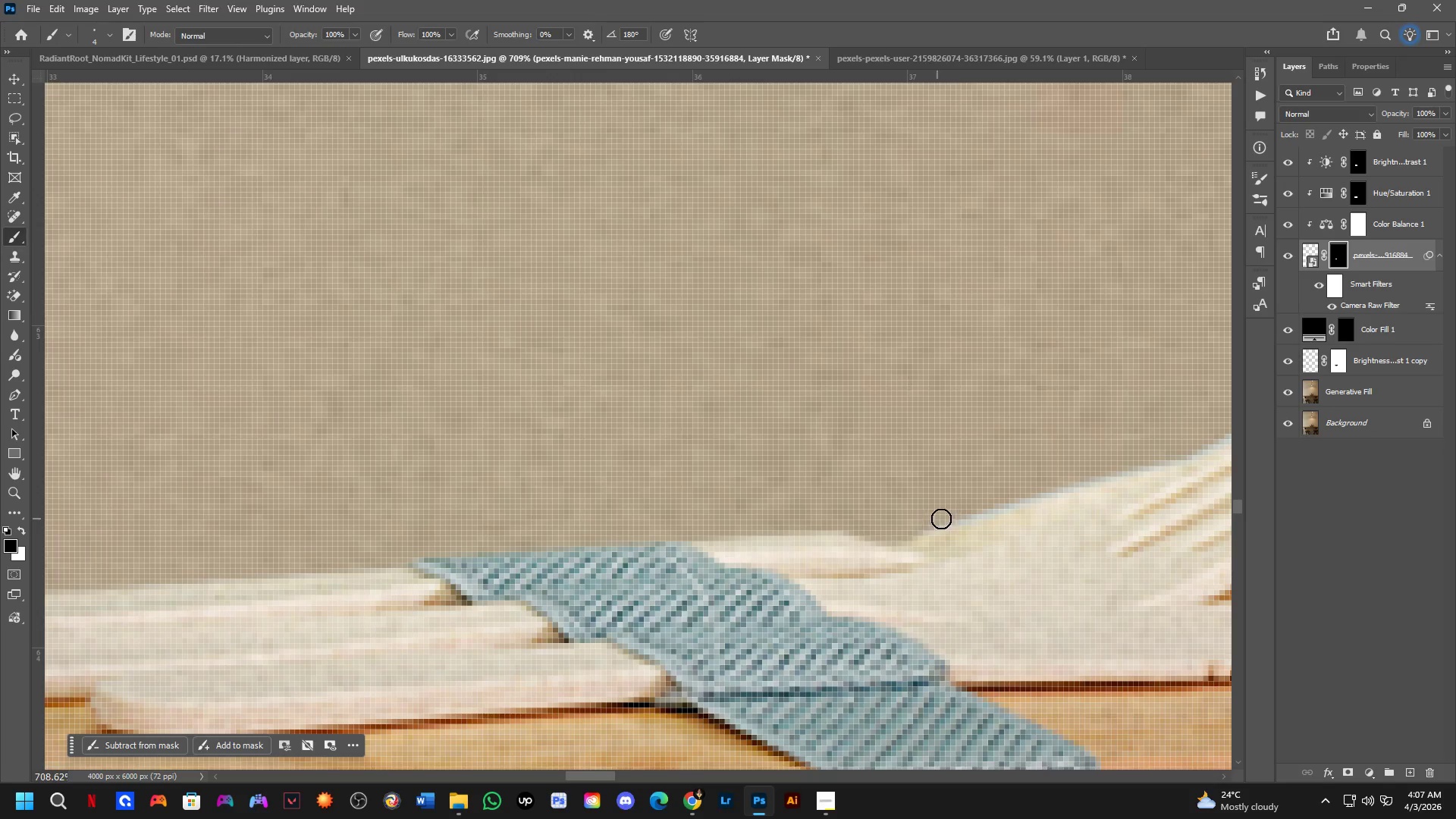 
hold_key(key=Space, duration=0.44)
 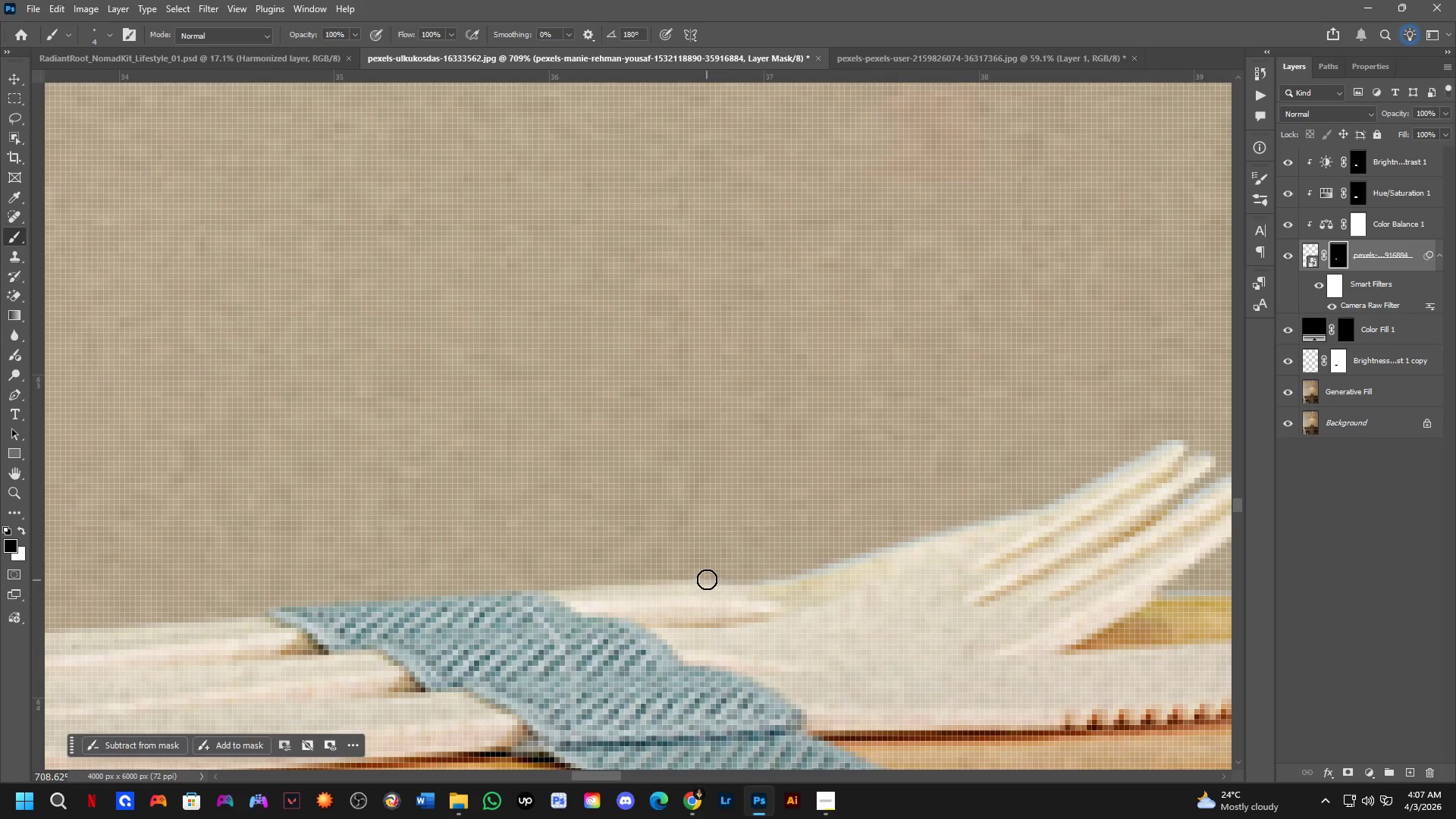 
left_click_drag(start_coordinate=[949, 515], to_coordinate=[830, 556])
 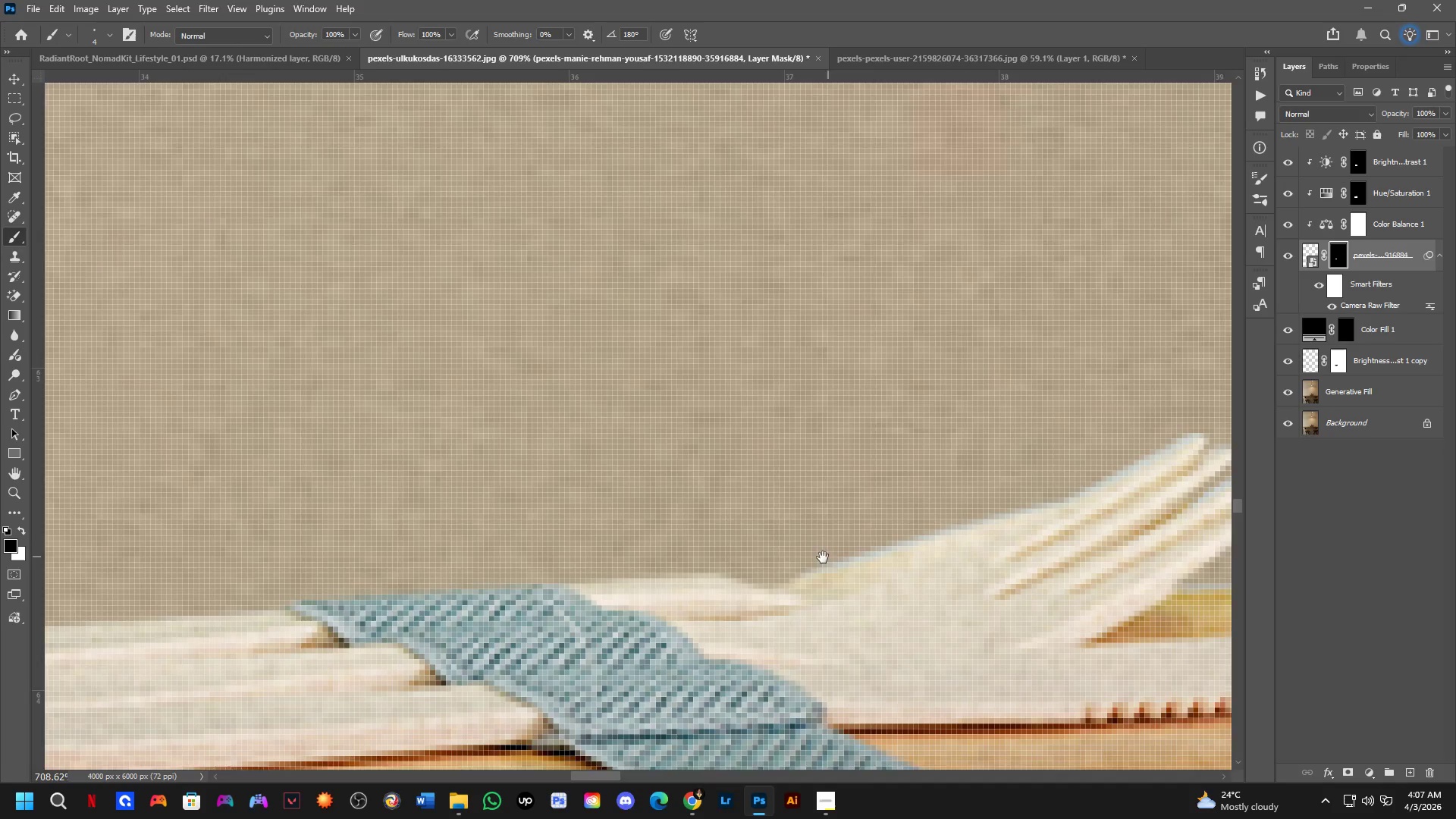 
key(Control+ControlLeft)
 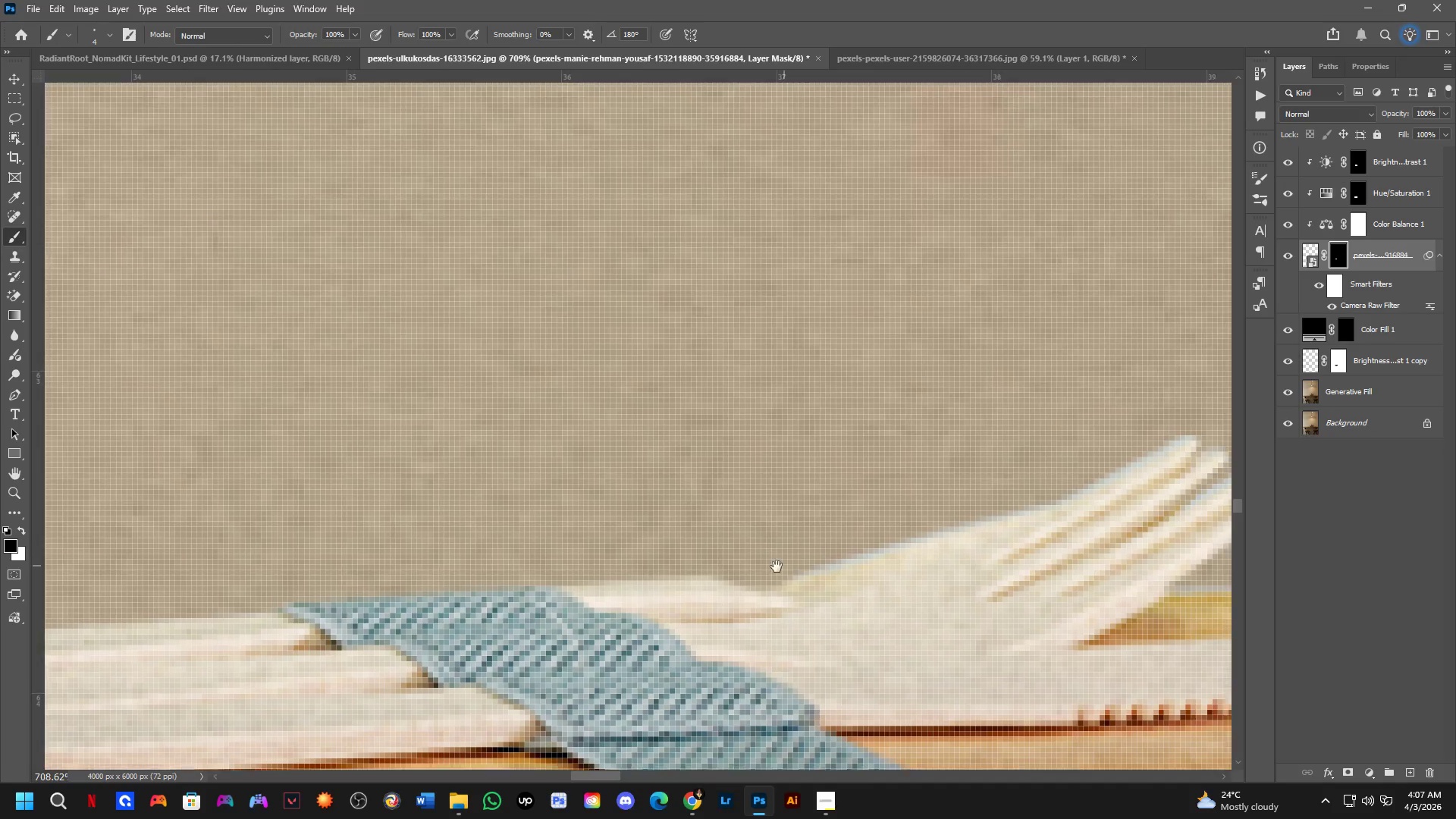 
key(Control+Z)
 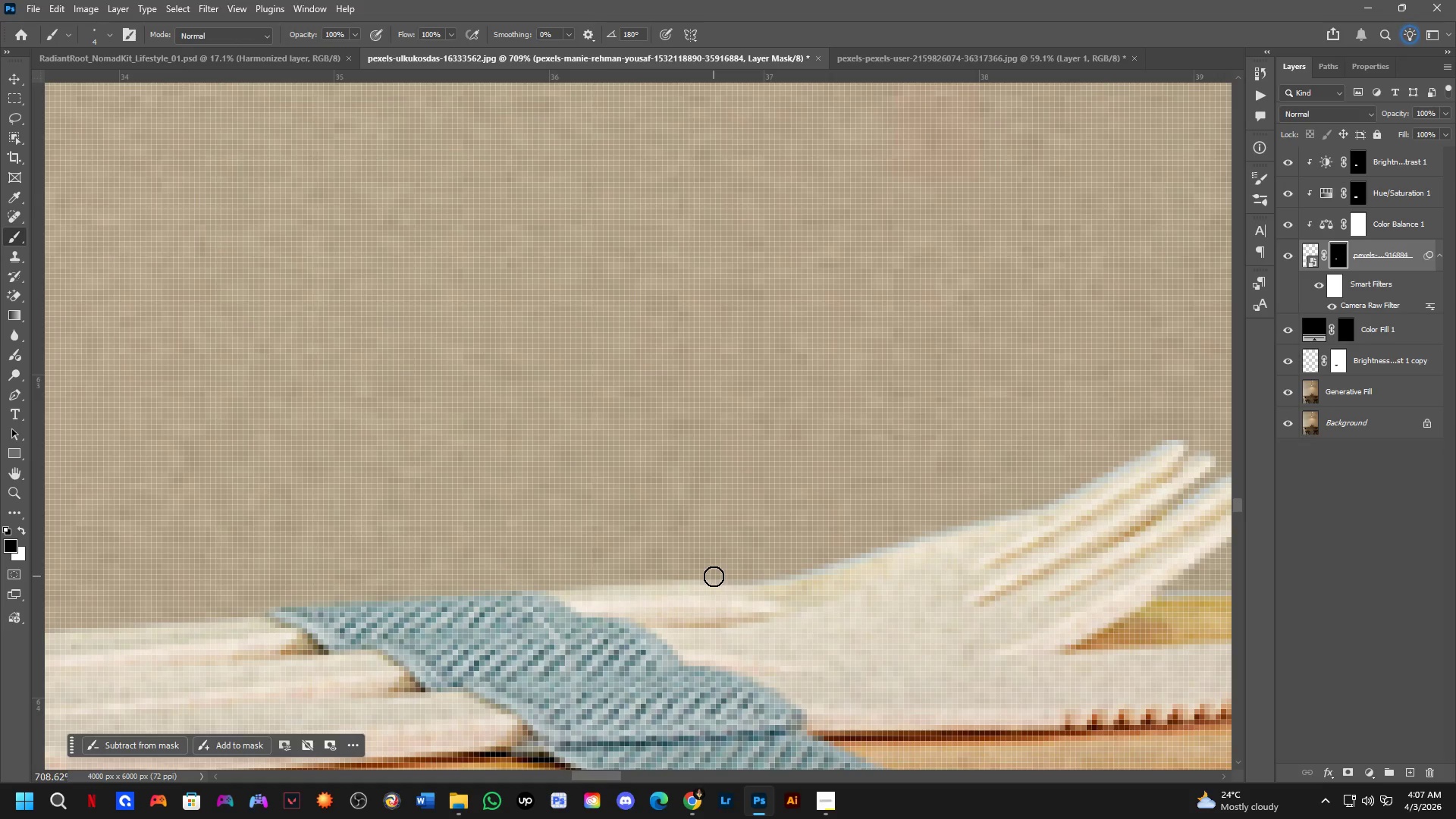 
hold_key(key=ShiftLeft, duration=0.48)
 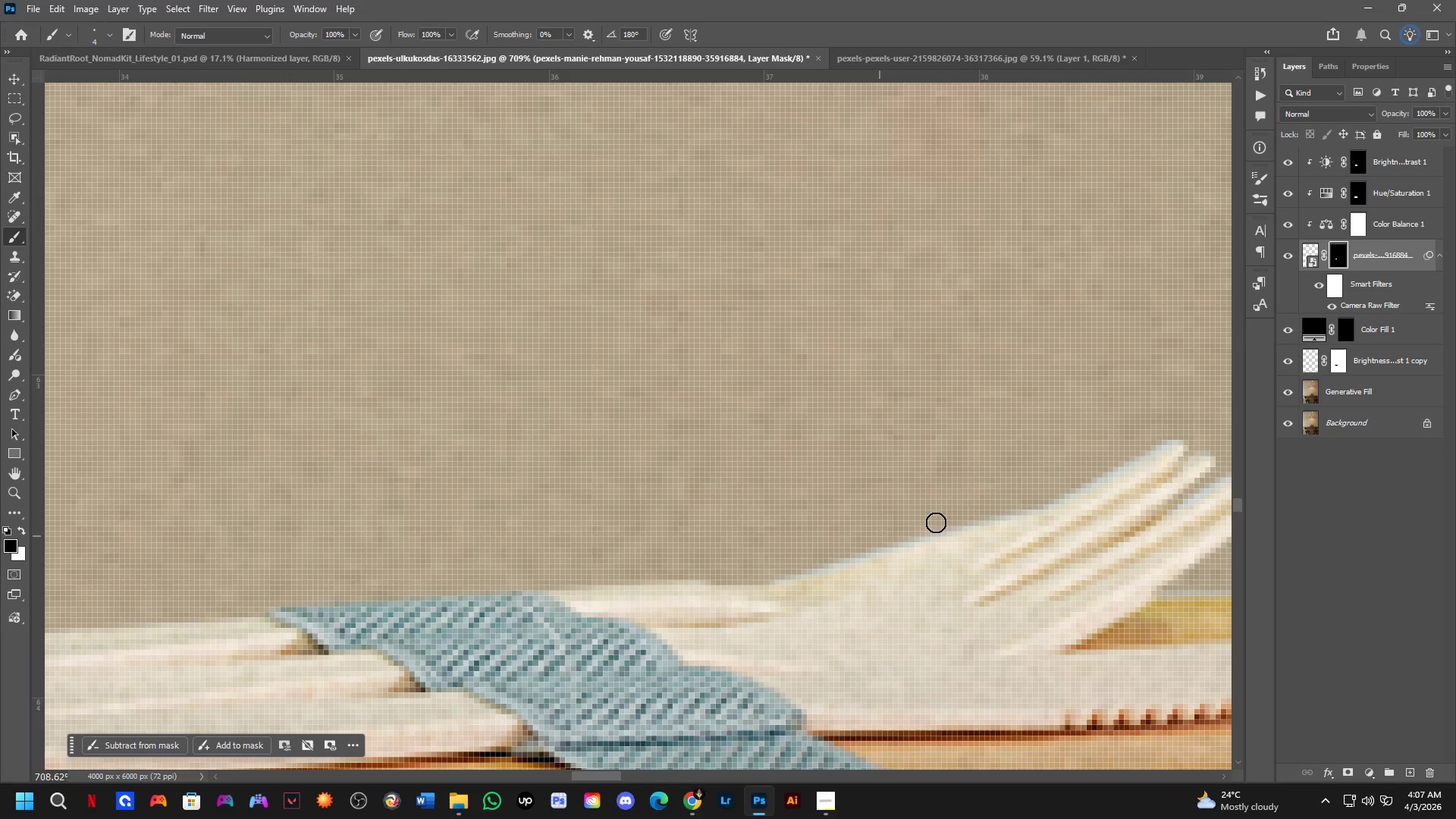 
hold_key(key=Space, duration=0.44)
 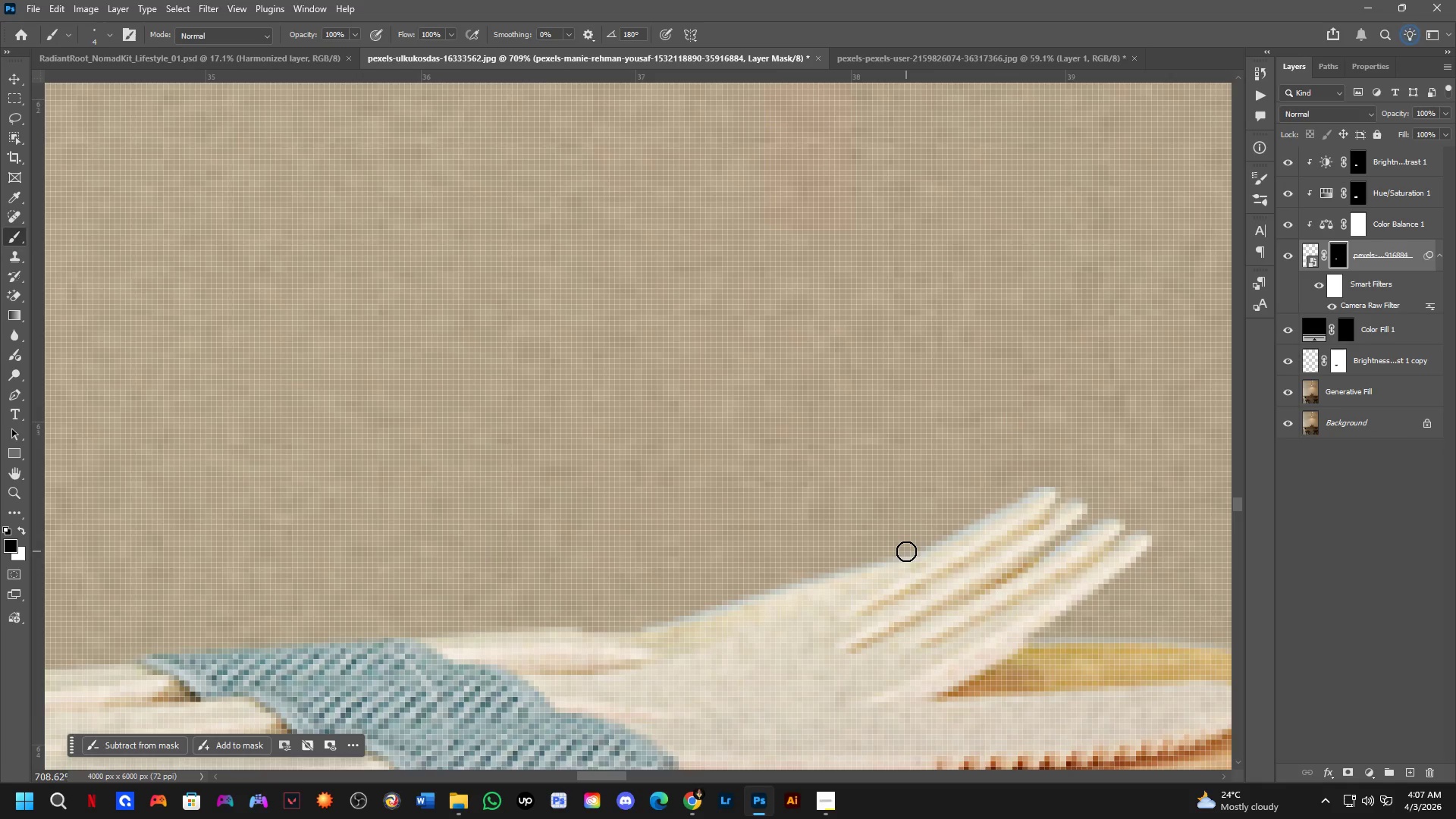 
left_click_drag(start_coordinate=[927, 527], to_coordinate=[799, 574])
 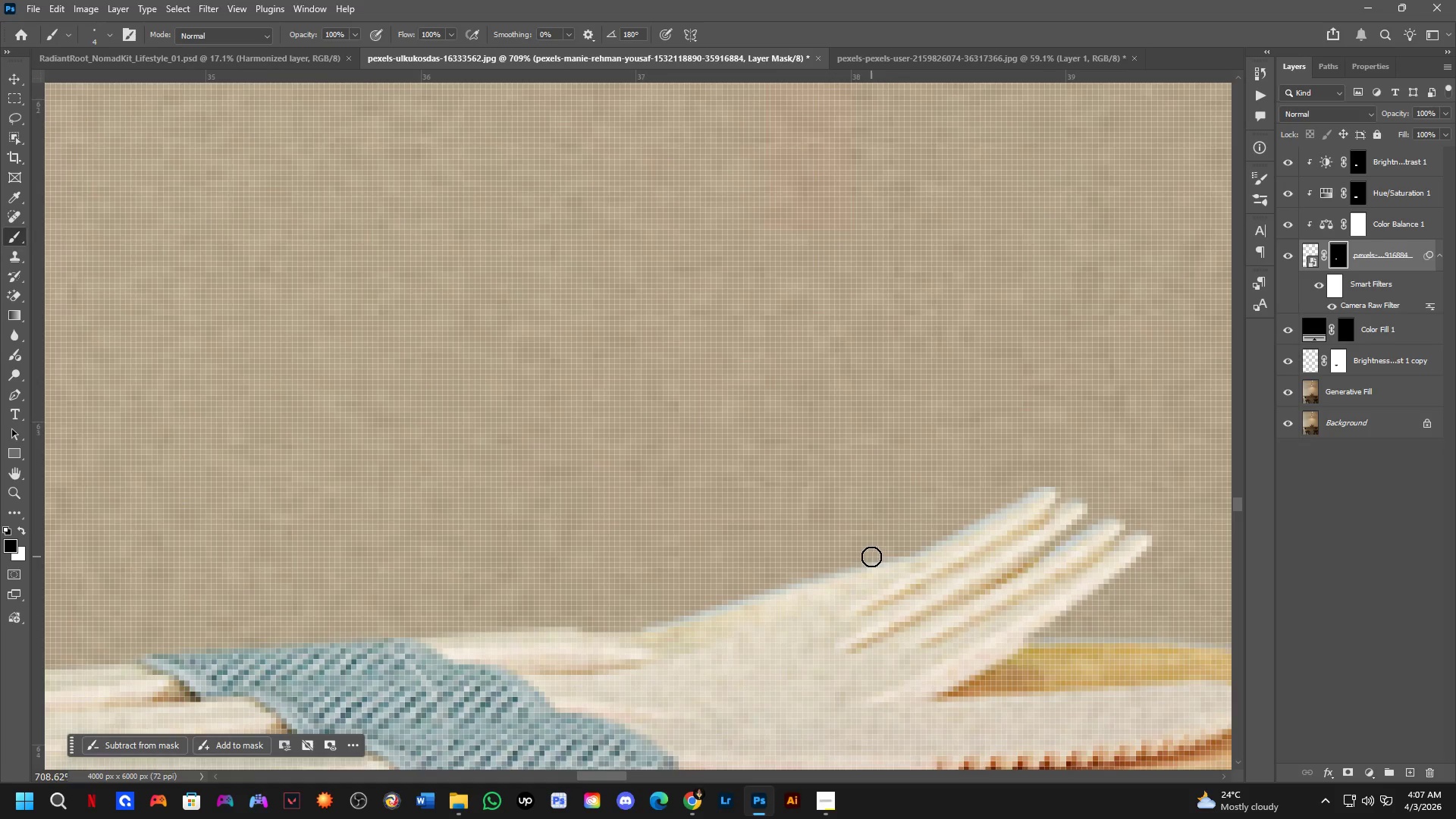 
hold_key(key=ShiftLeft, duration=0.55)
left_click([906, 551])
 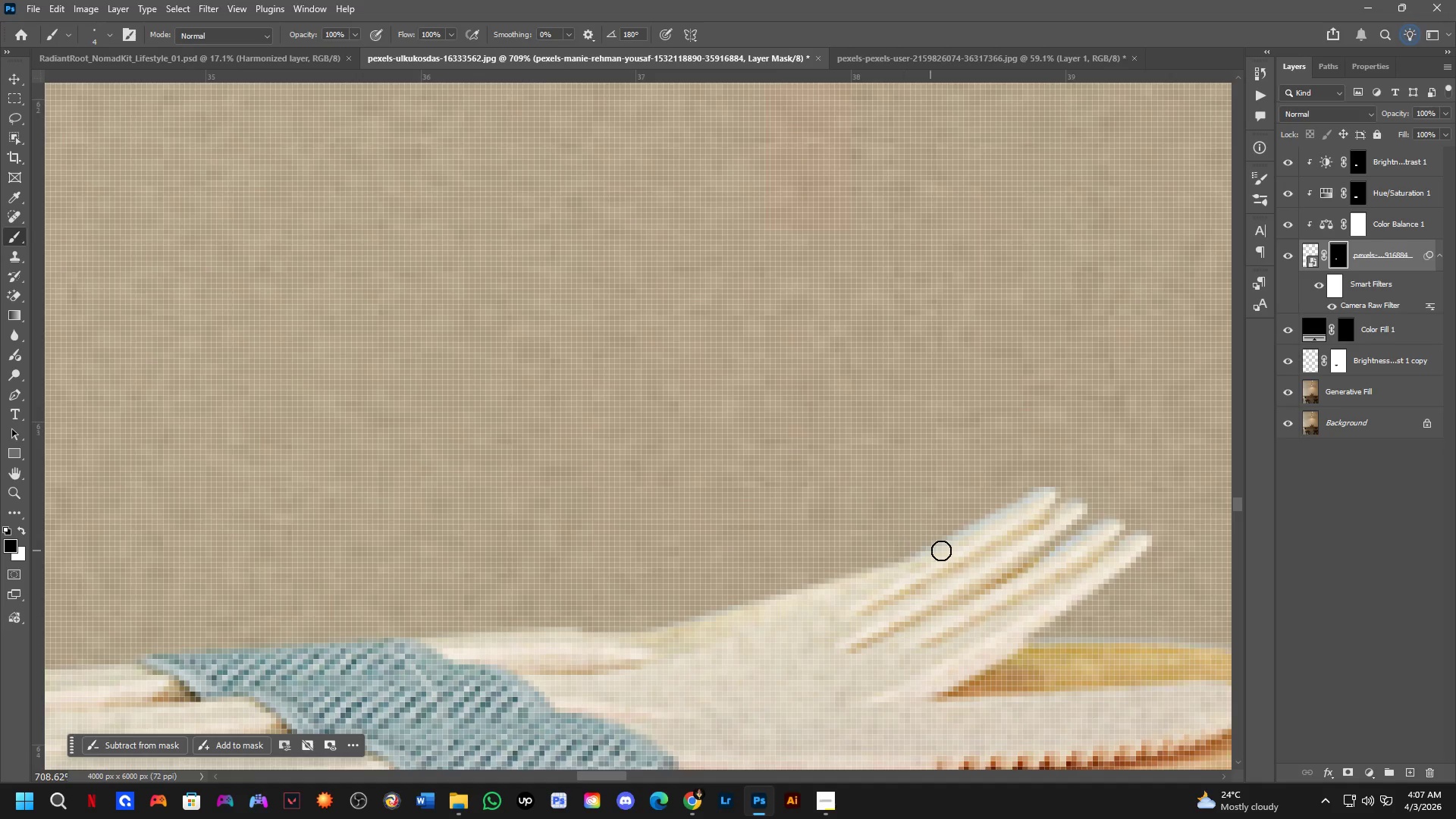 
hold_key(key=Space, duration=0.47)
 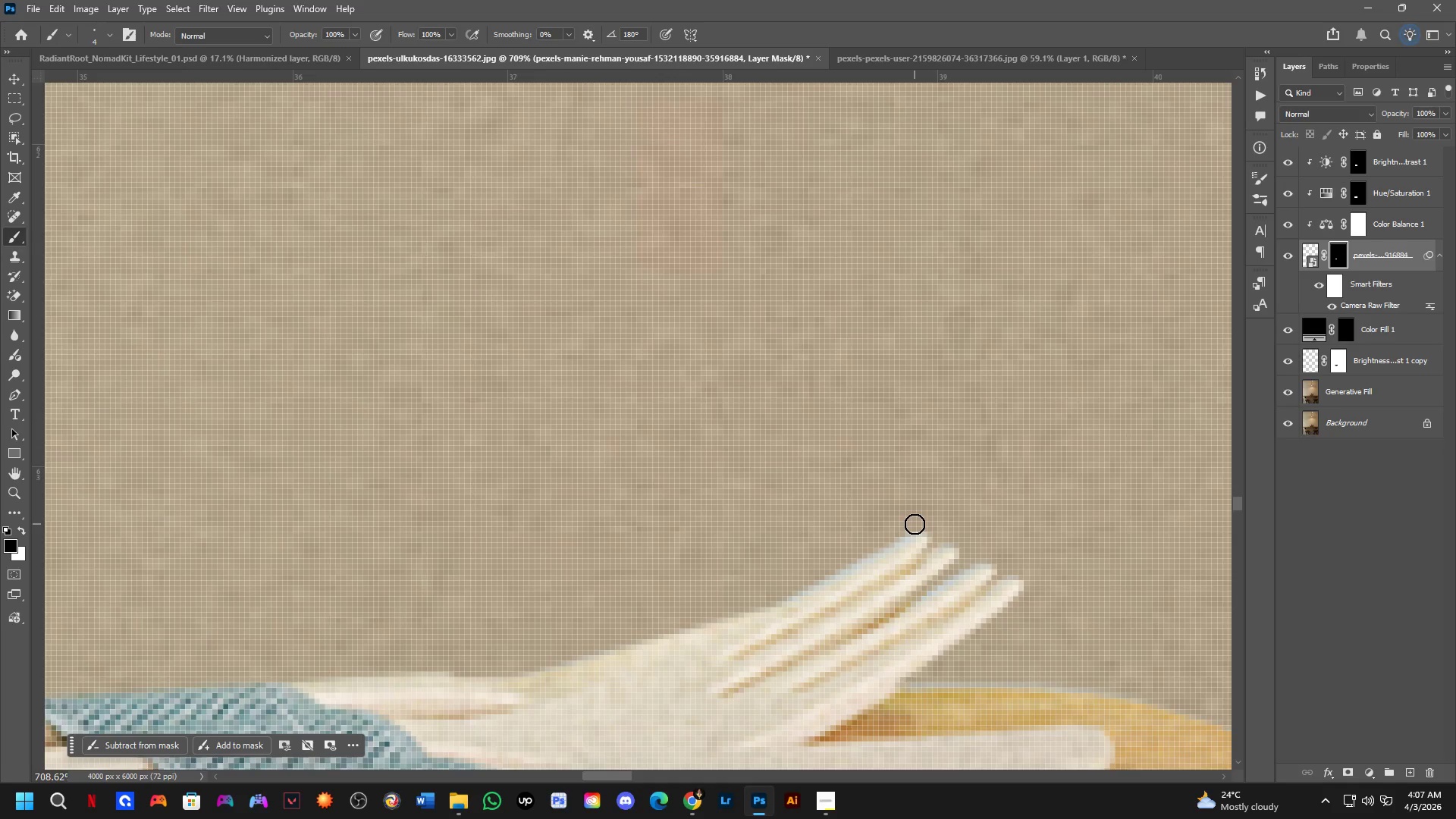 
left_click_drag(start_coordinate=[937, 556], to_coordinate=[808, 601])
 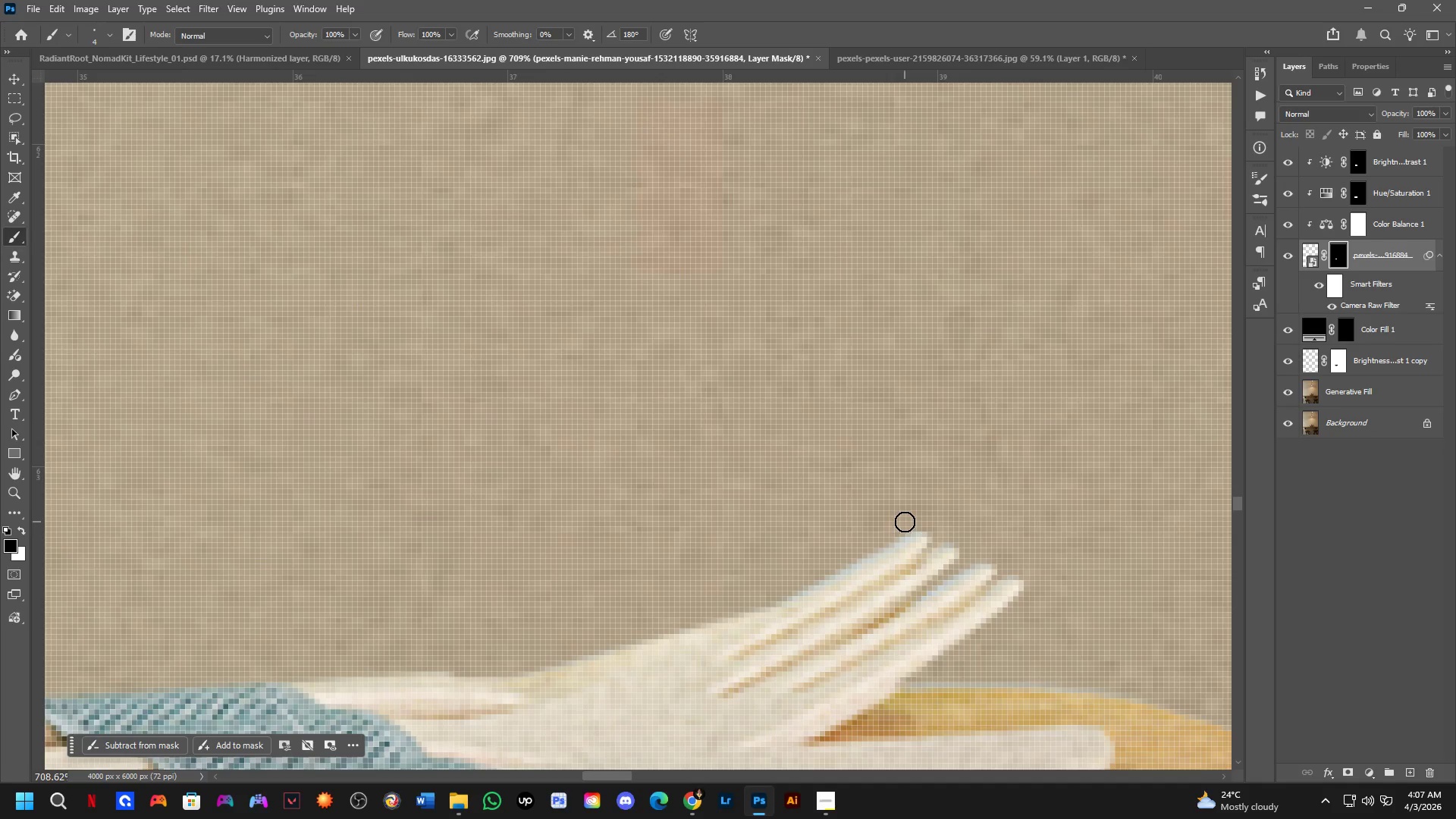 
hold_key(key=ShiftLeft, duration=0.31)
left_click([915, 524])
 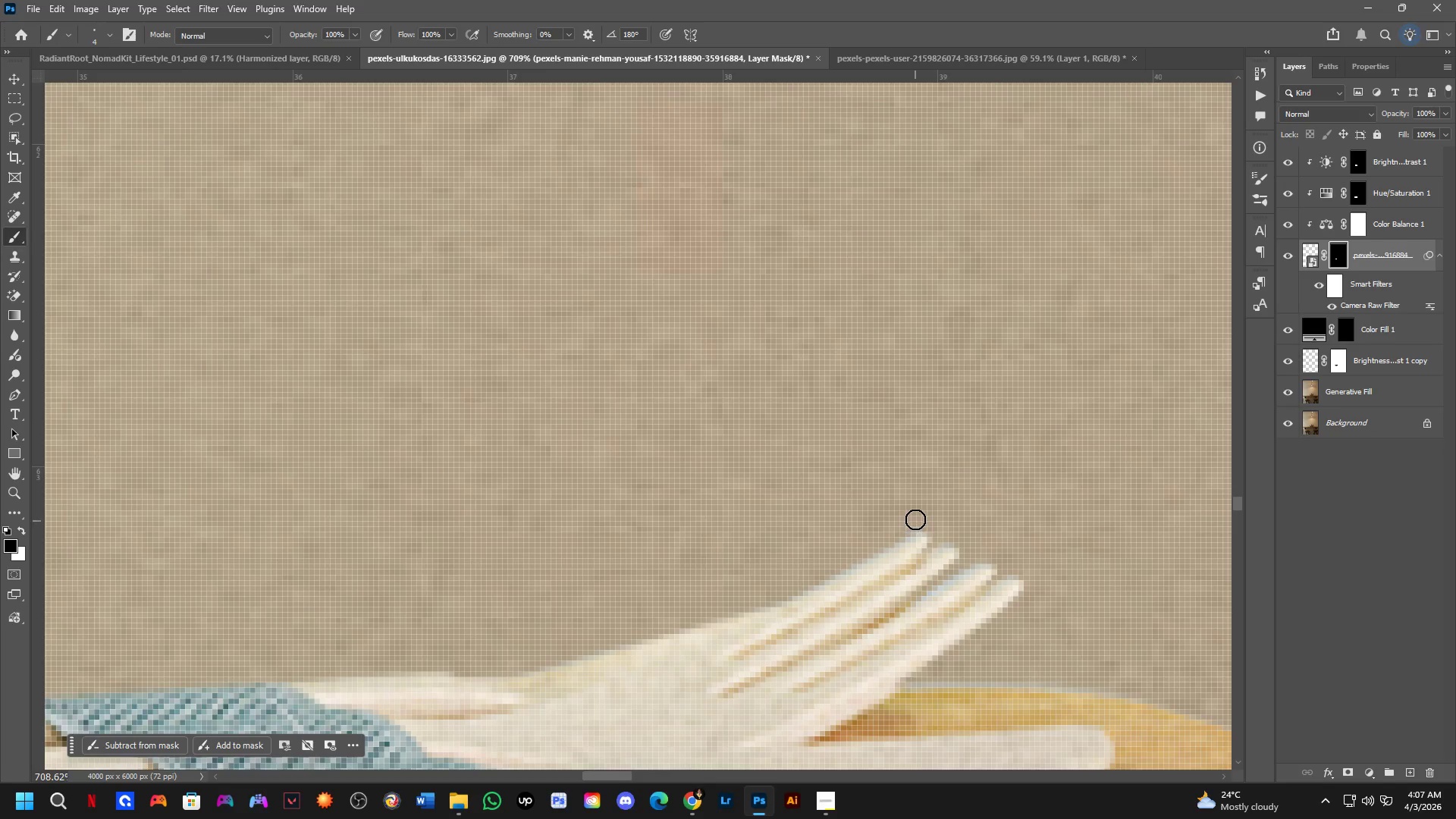 
hold_key(key=Space, duration=0.83)
 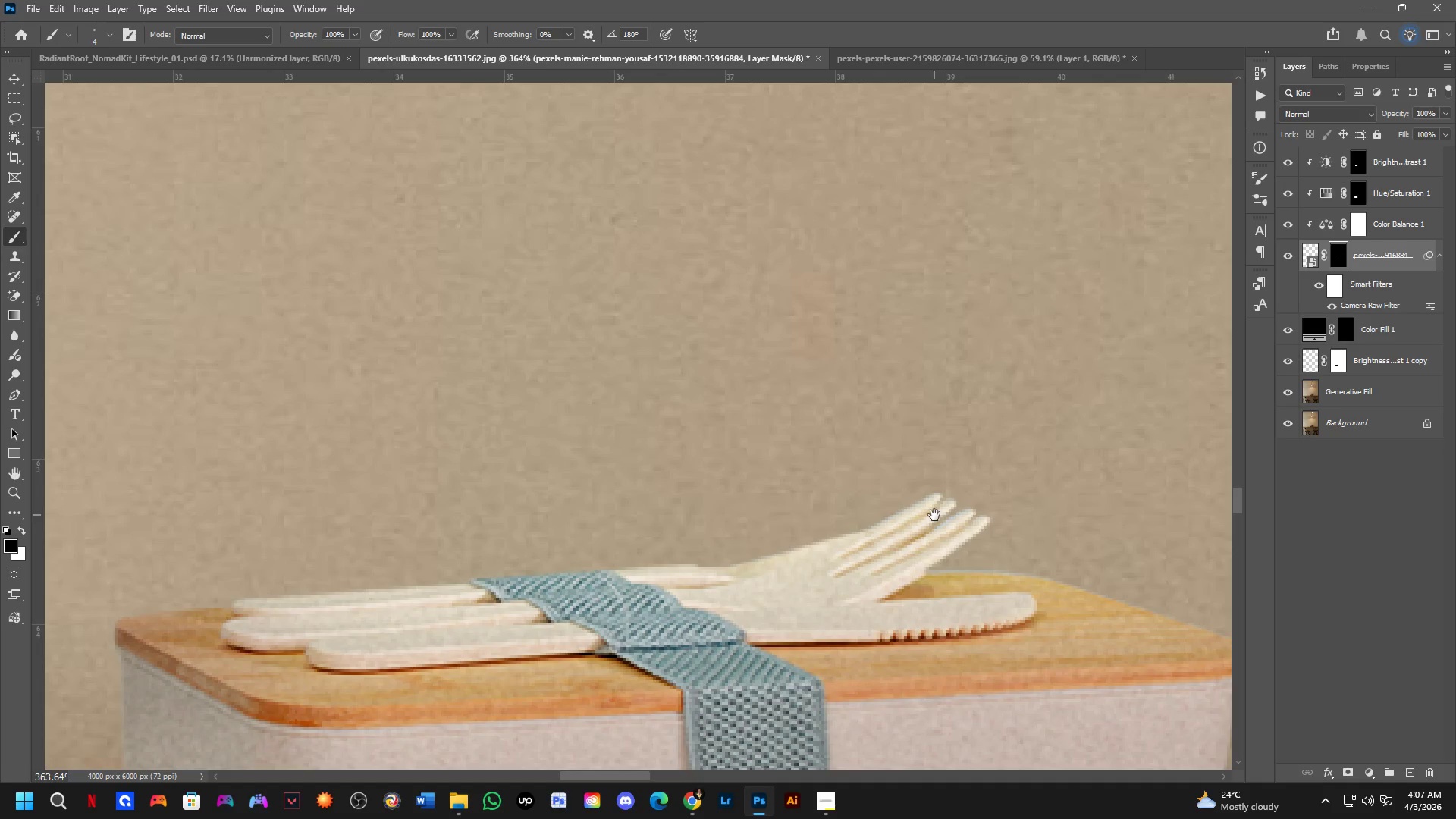 
left_click_drag(start_coordinate=[915, 545], to_coordinate=[934, 515])
 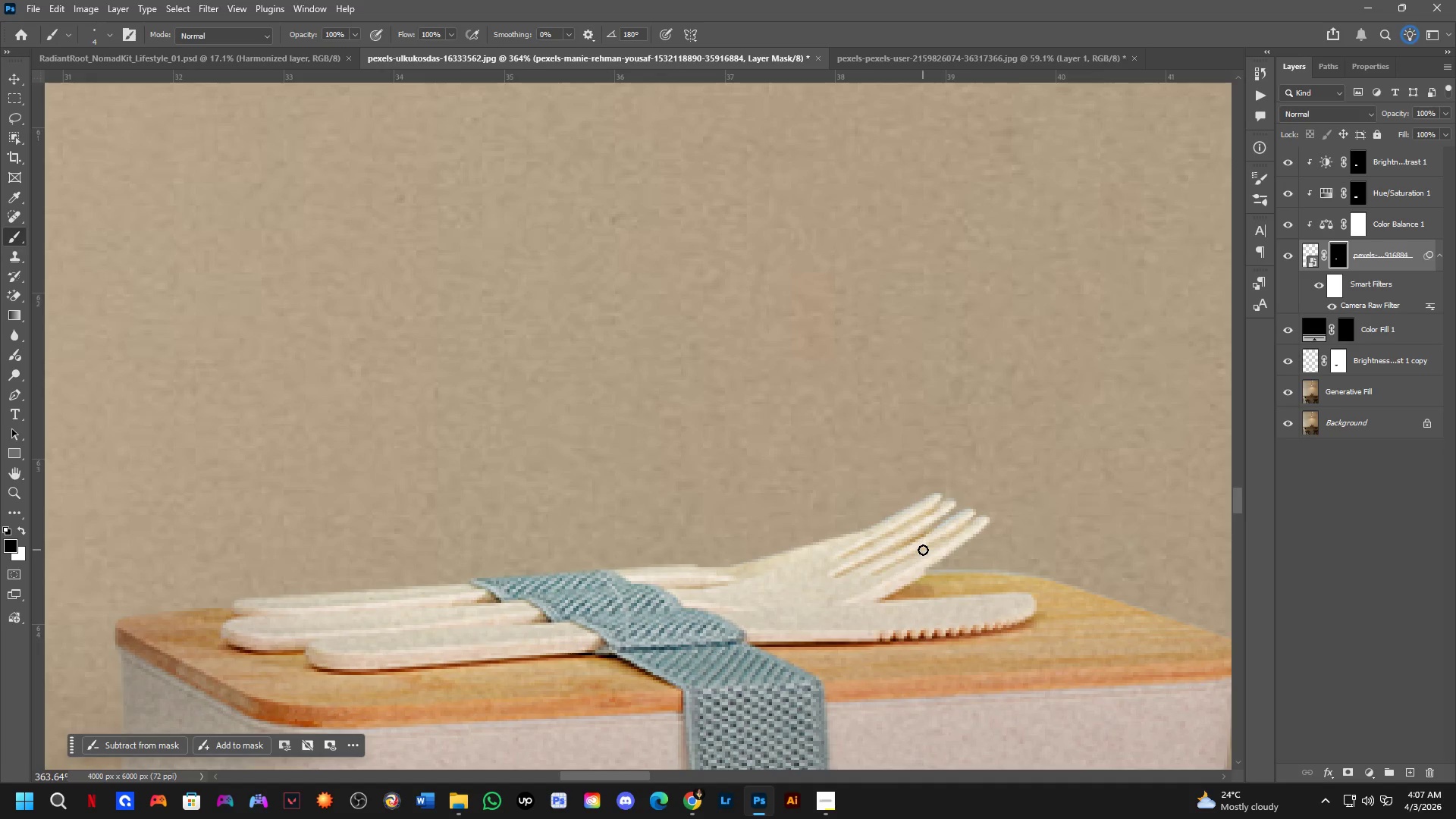 
scroll: coordinate [915, 513], scroll_direction: down, amount: 7.0
 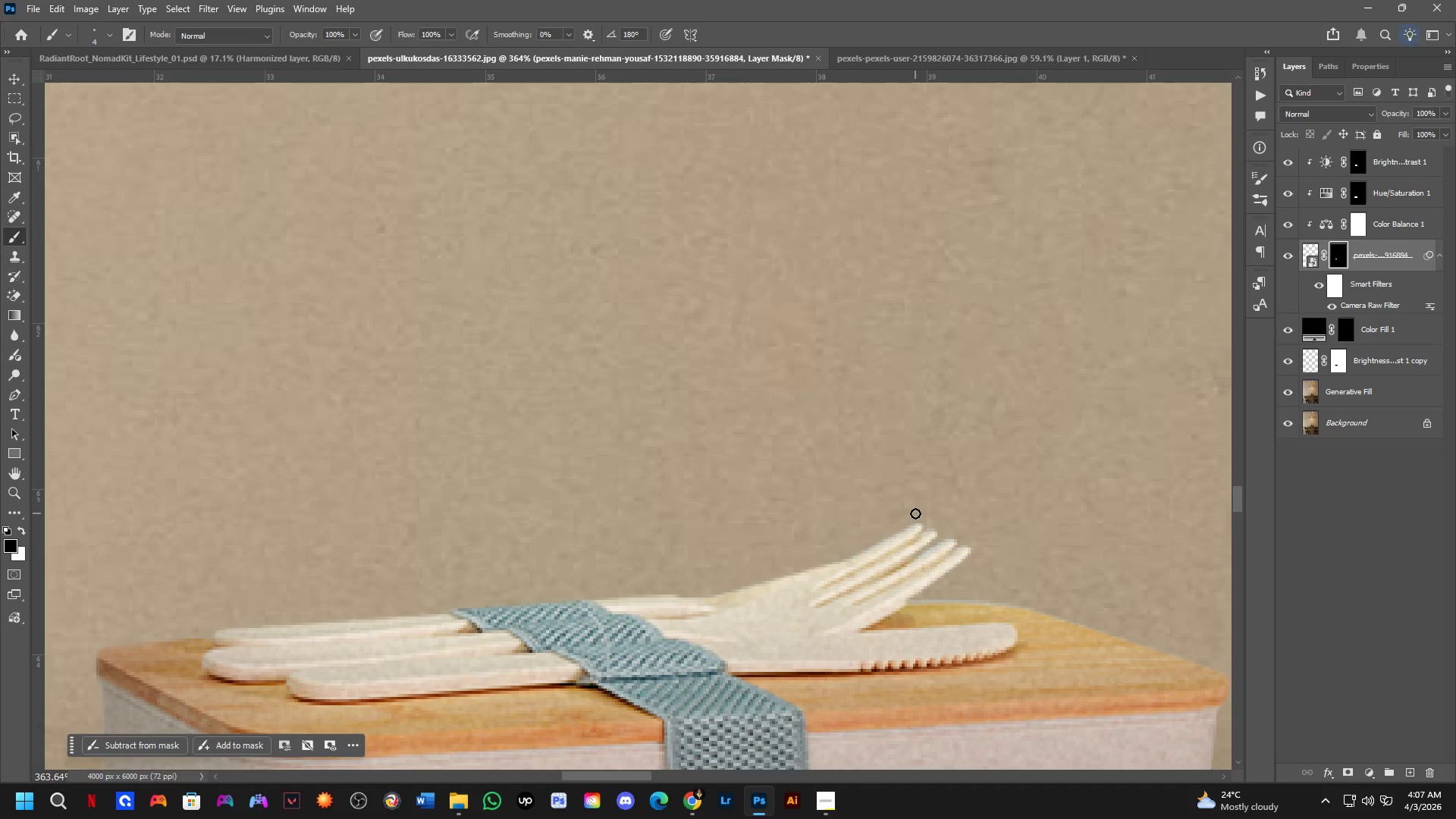 
scroll: coordinate [950, 536], scroll_direction: up, amount: 4.0
 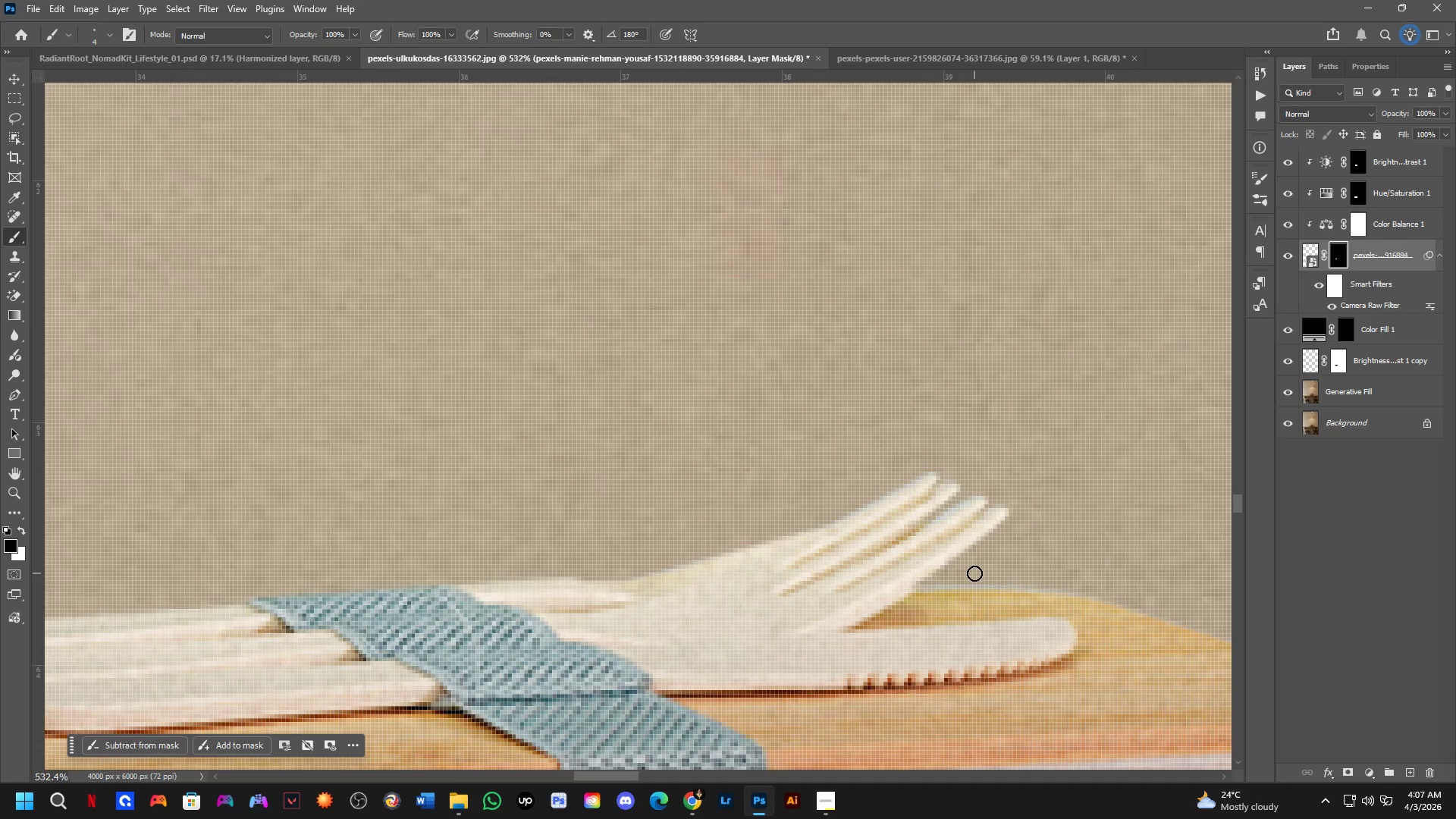 
left_click([908, 587])
 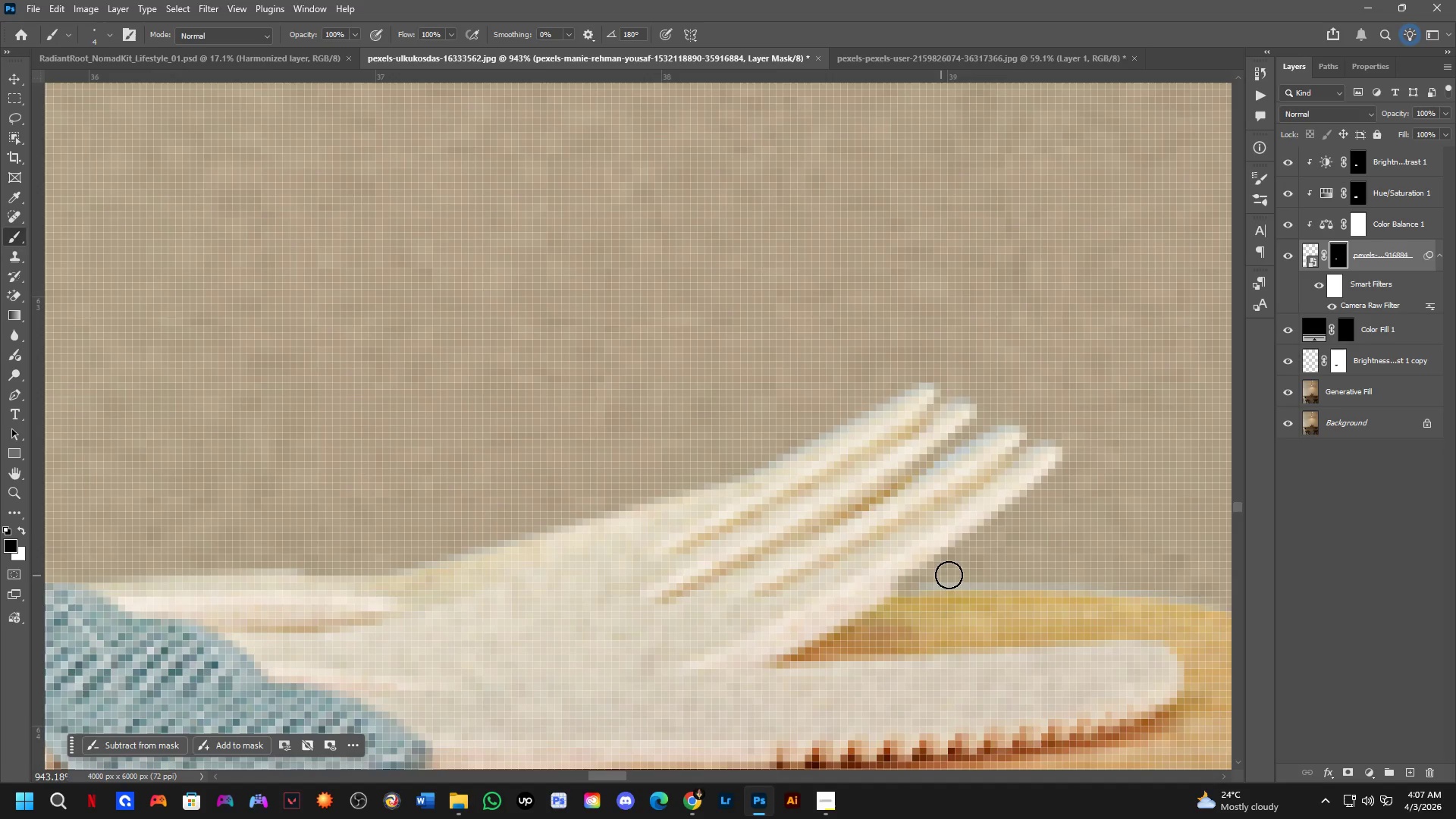 
scroll: coordinate [912, 587], scroll_direction: up, amount: 6.0
 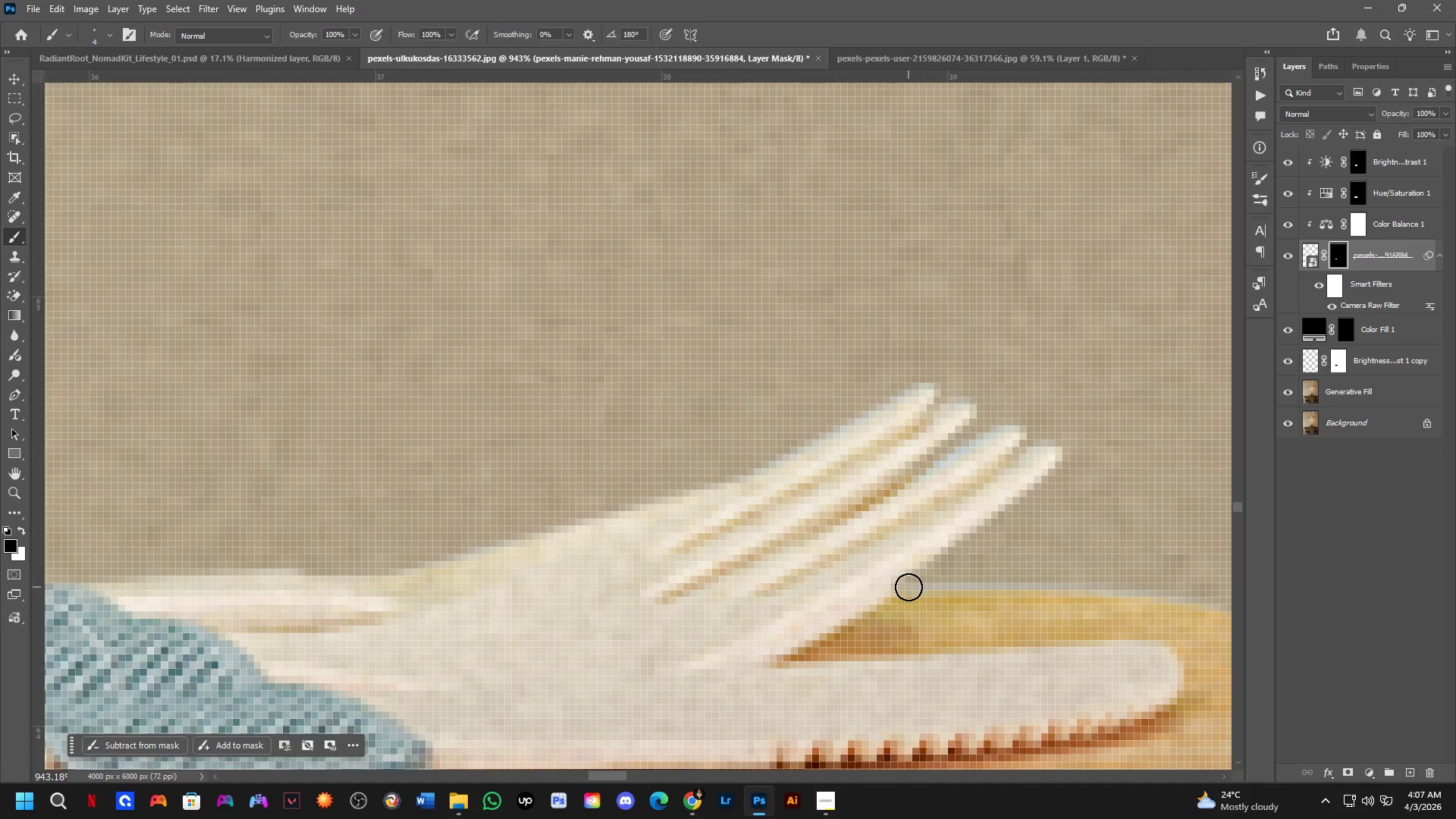 
hold_key(key=Space, duration=0.45)
 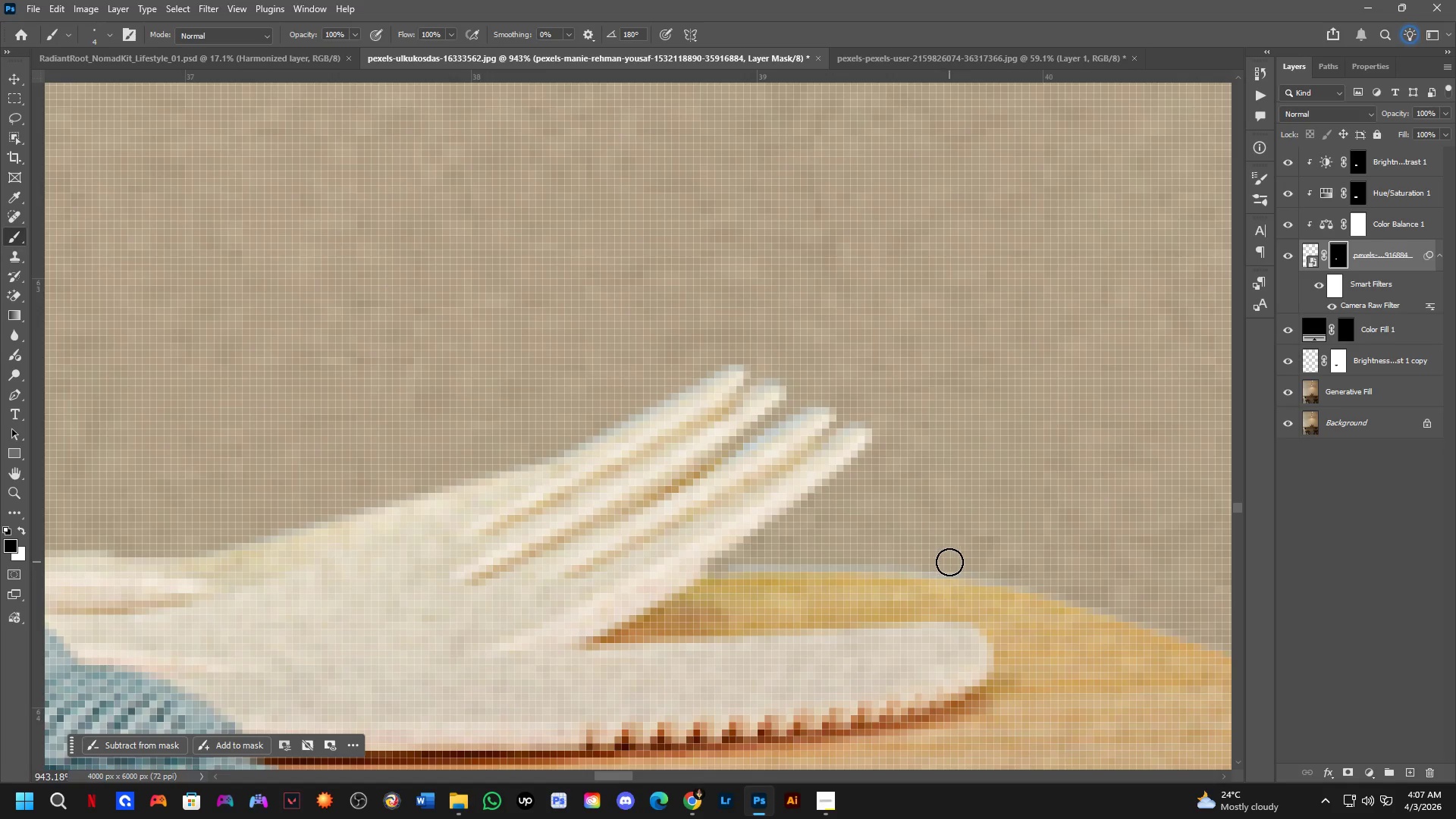 
left_click_drag(start_coordinate=[1086, 576], to_coordinate=[896, 558])
 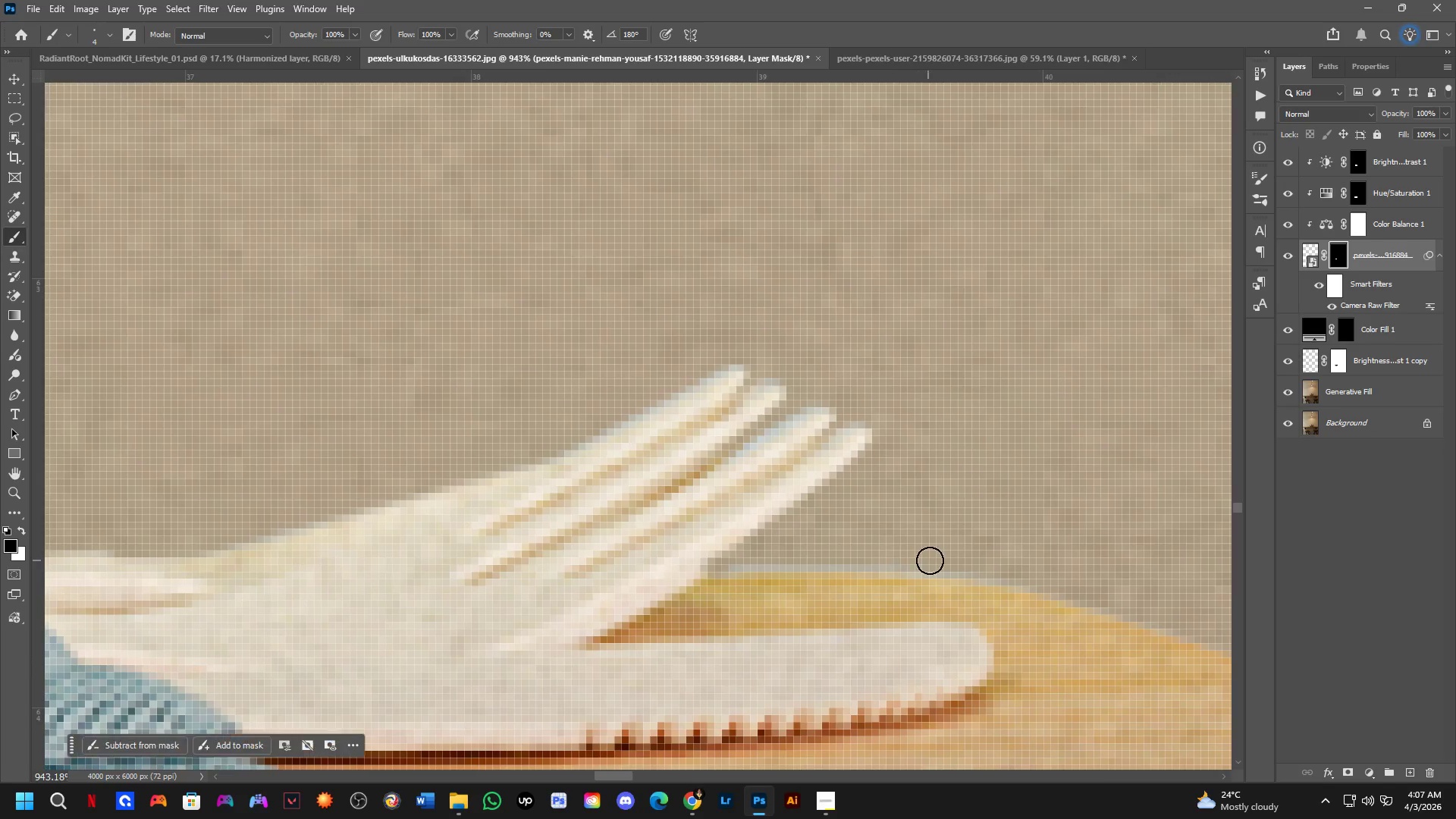 
hold_key(key=ShiftLeft, duration=0.59)
 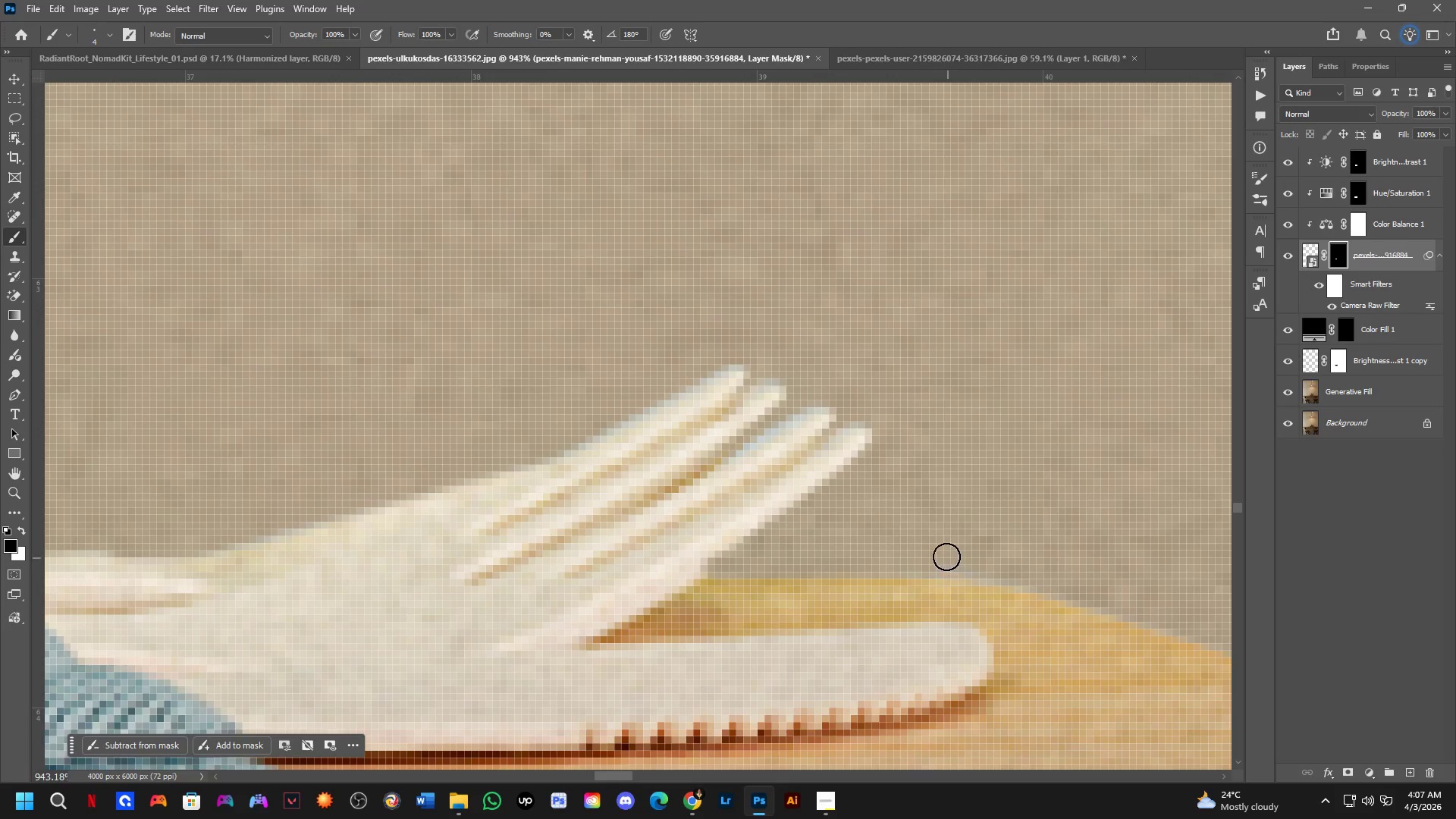 
hold_key(key=Space, duration=0.45)
 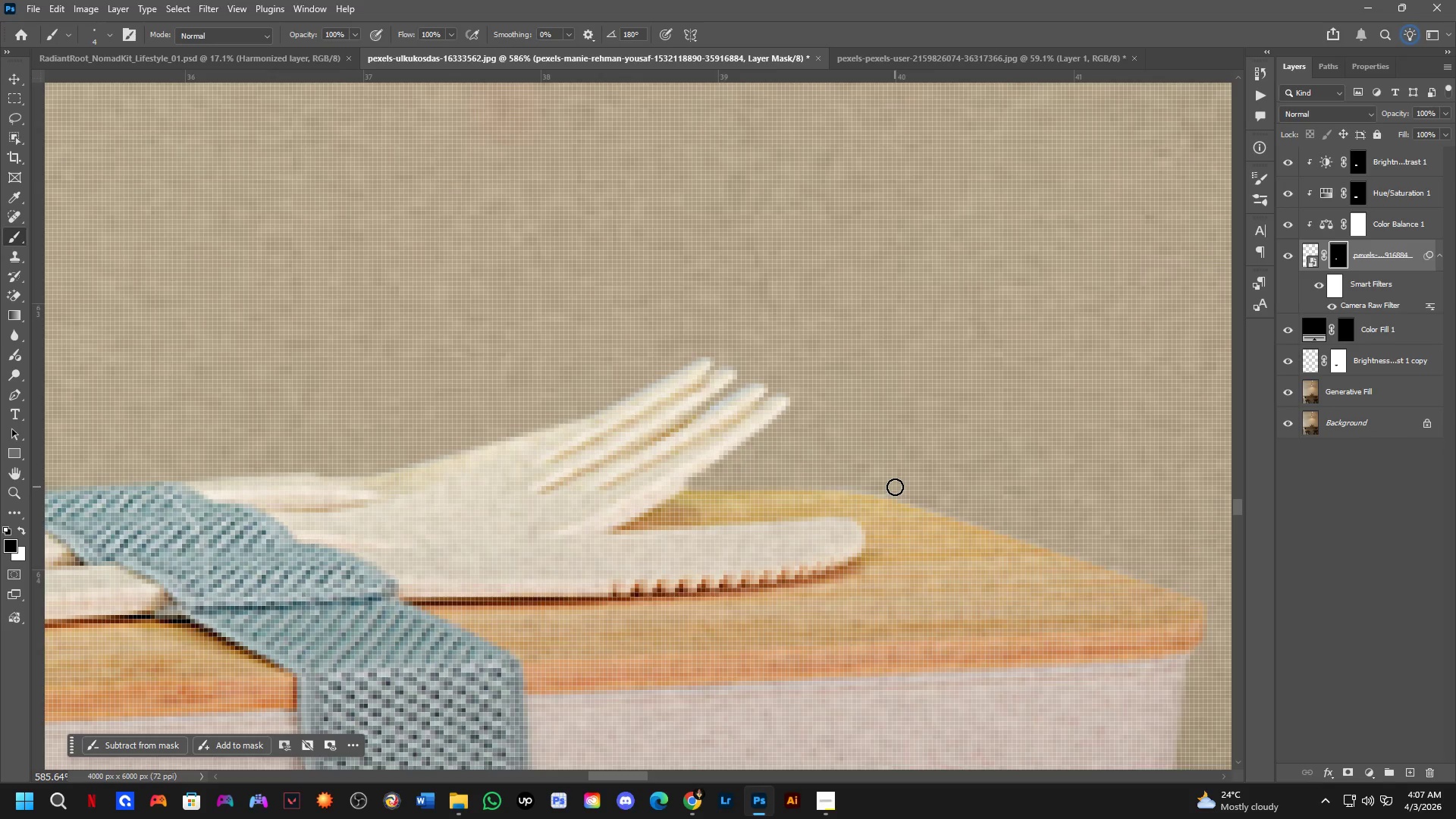 
left_click_drag(start_coordinate=[969, 576], to_coordinate=[862, 499])
 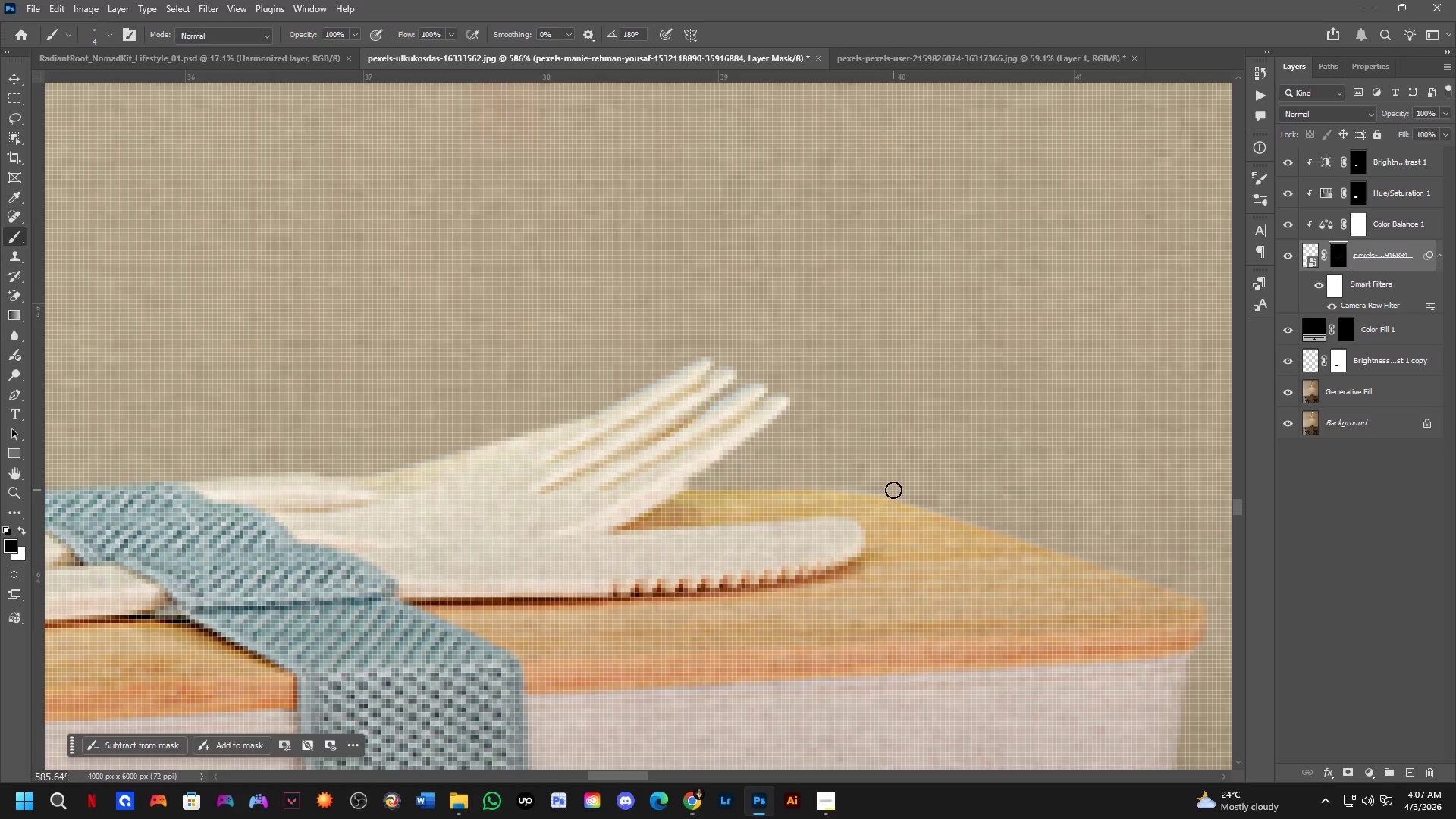 
scroll: coordinate [937, 548], scroll_direction: down, amount: 5.0
 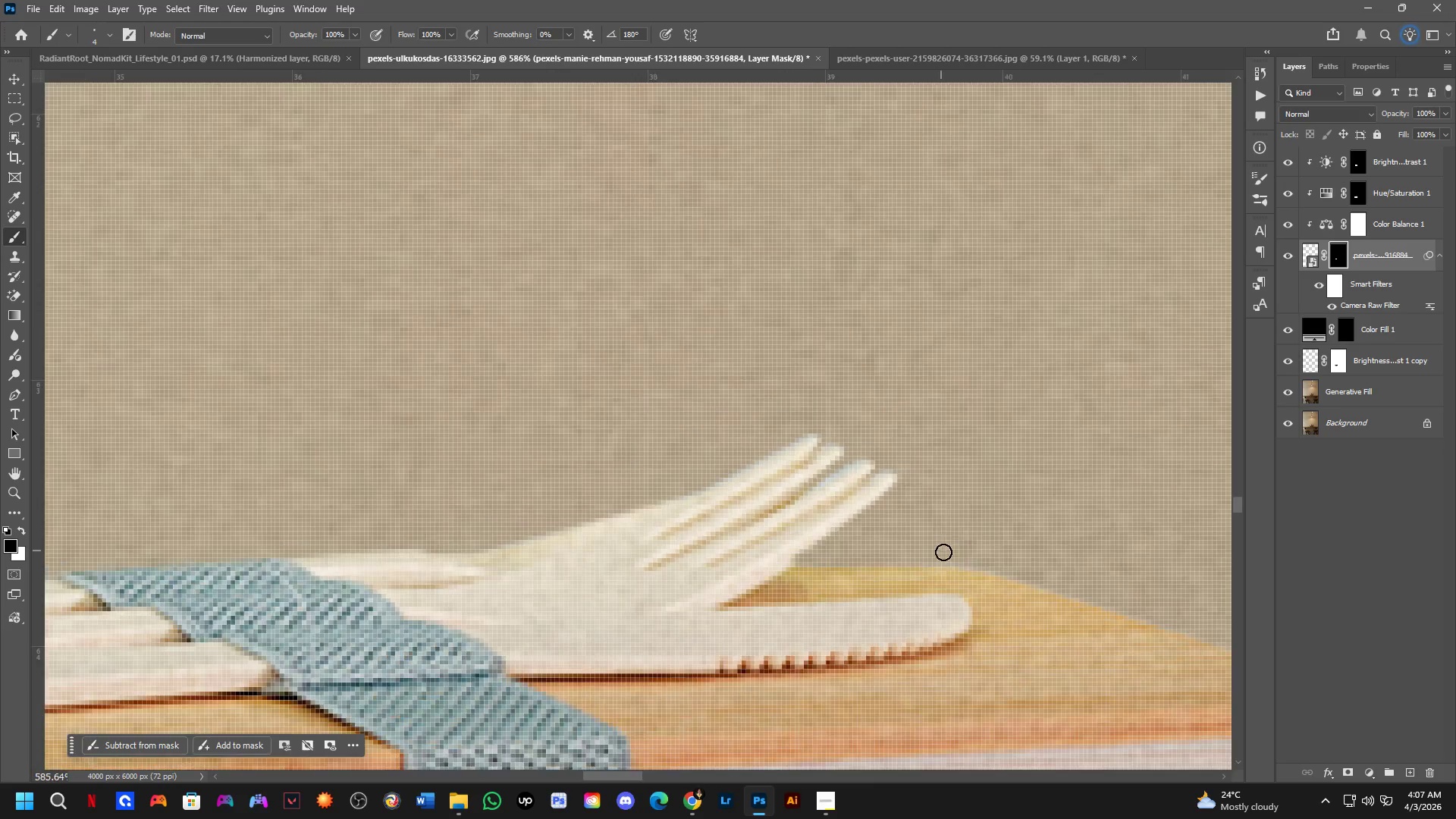 
hold_key(key=ShiftLeft, duration=0.56)
left_click([895, 487])
 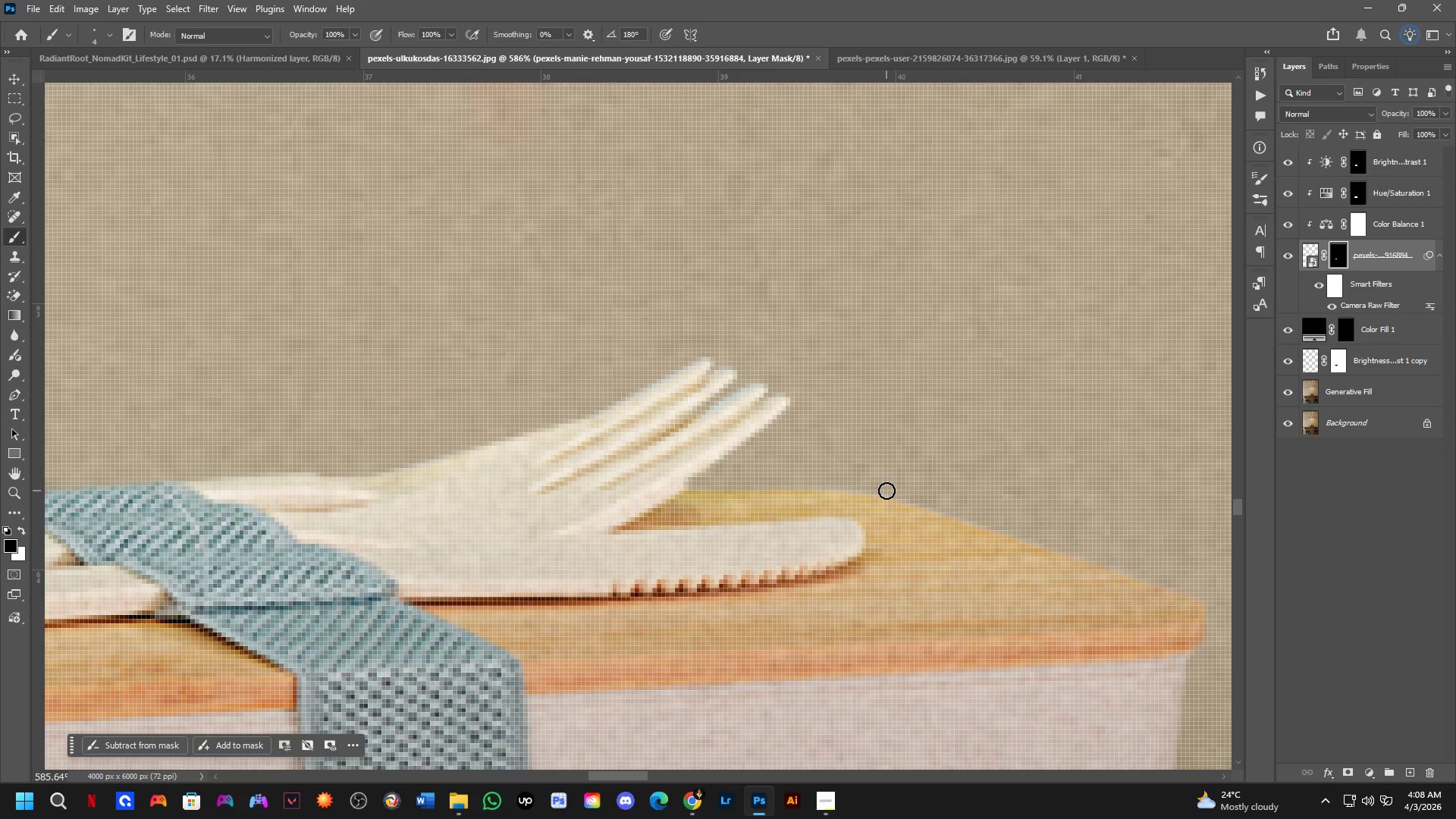 
left_click([886, 491])
 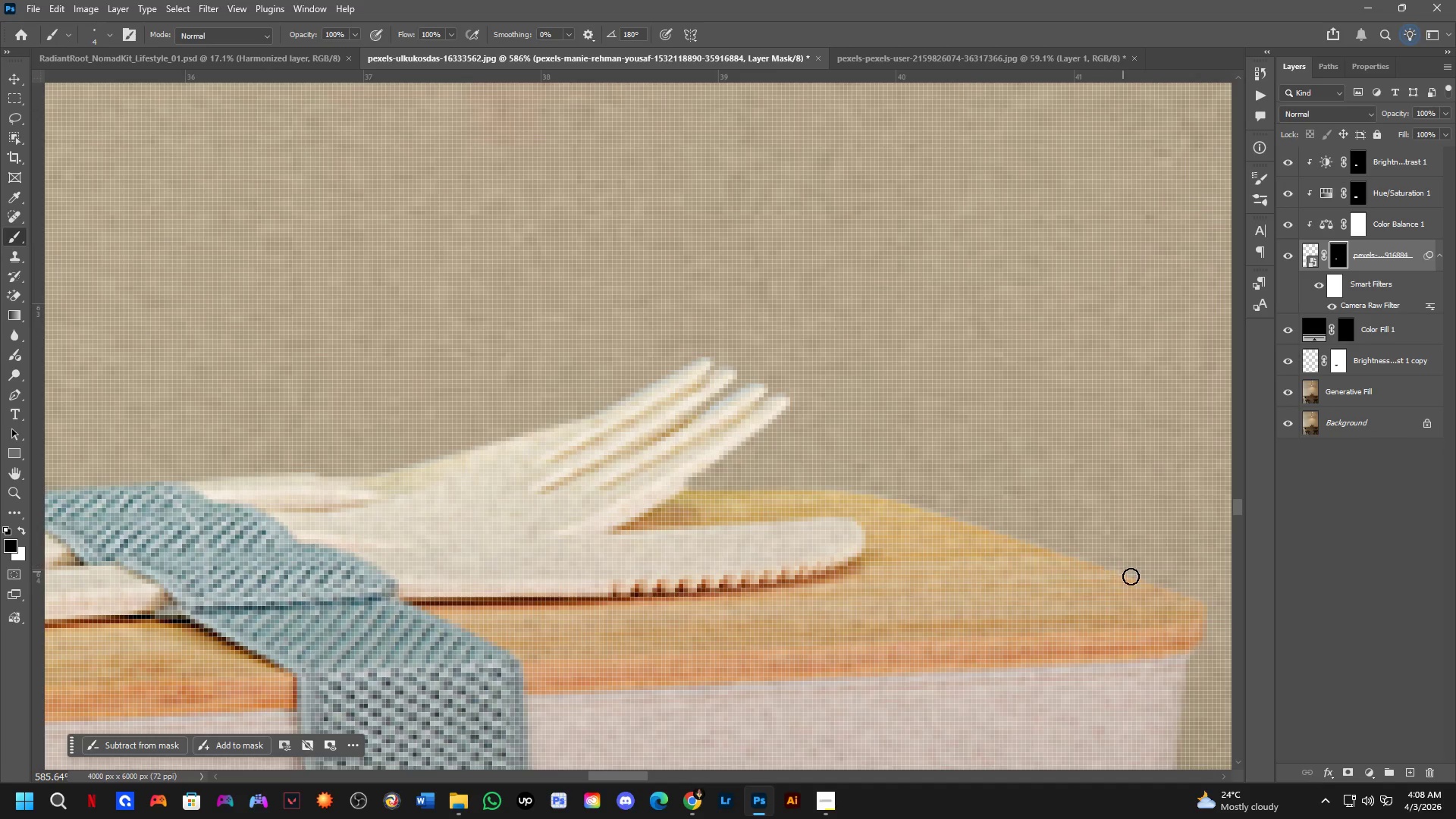 
hold_key(key=ShiftLeft, duration=0.5)
left_click([1175, 582])
 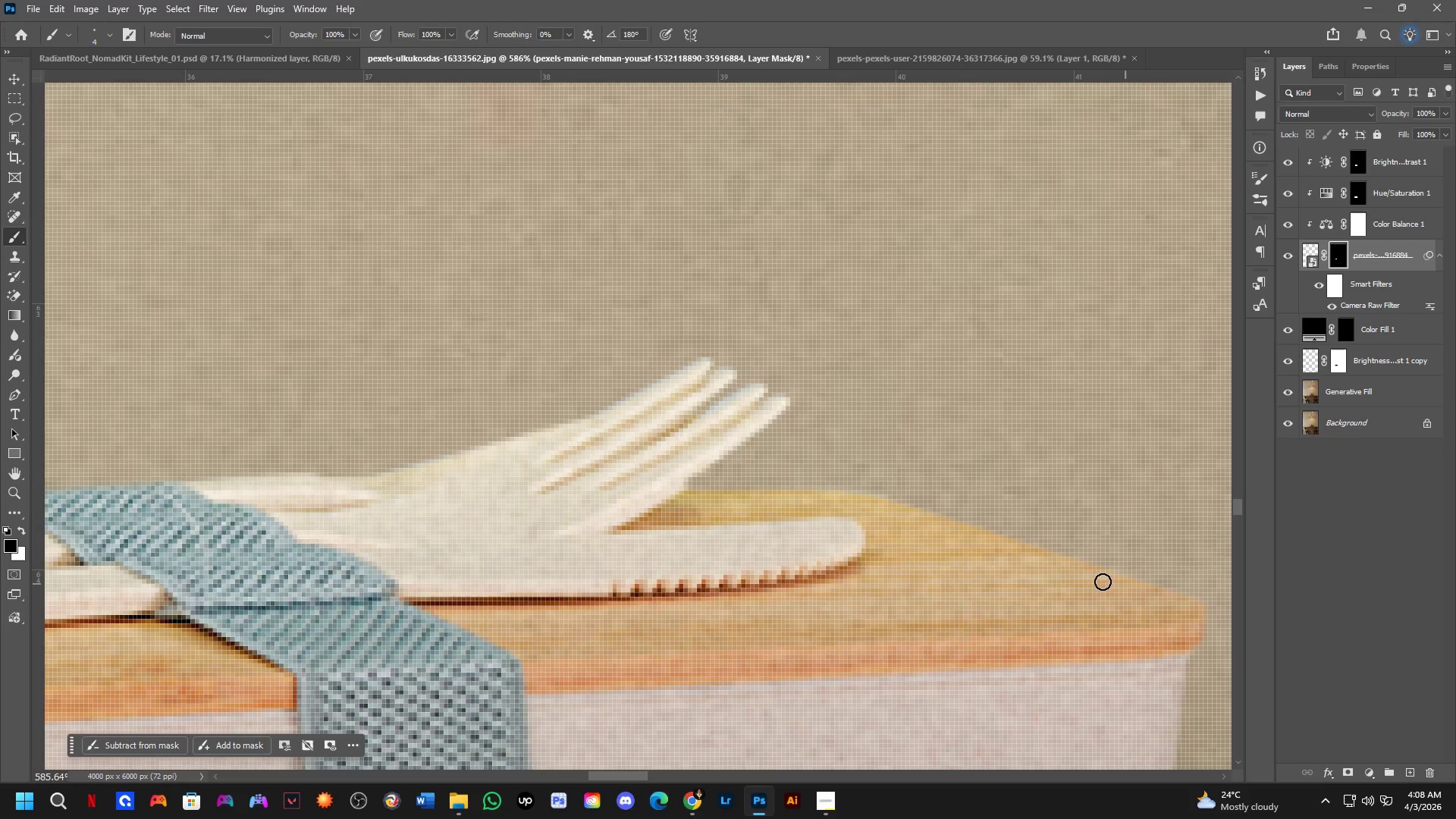 
hold_key(key=Space, duration=1.39)
 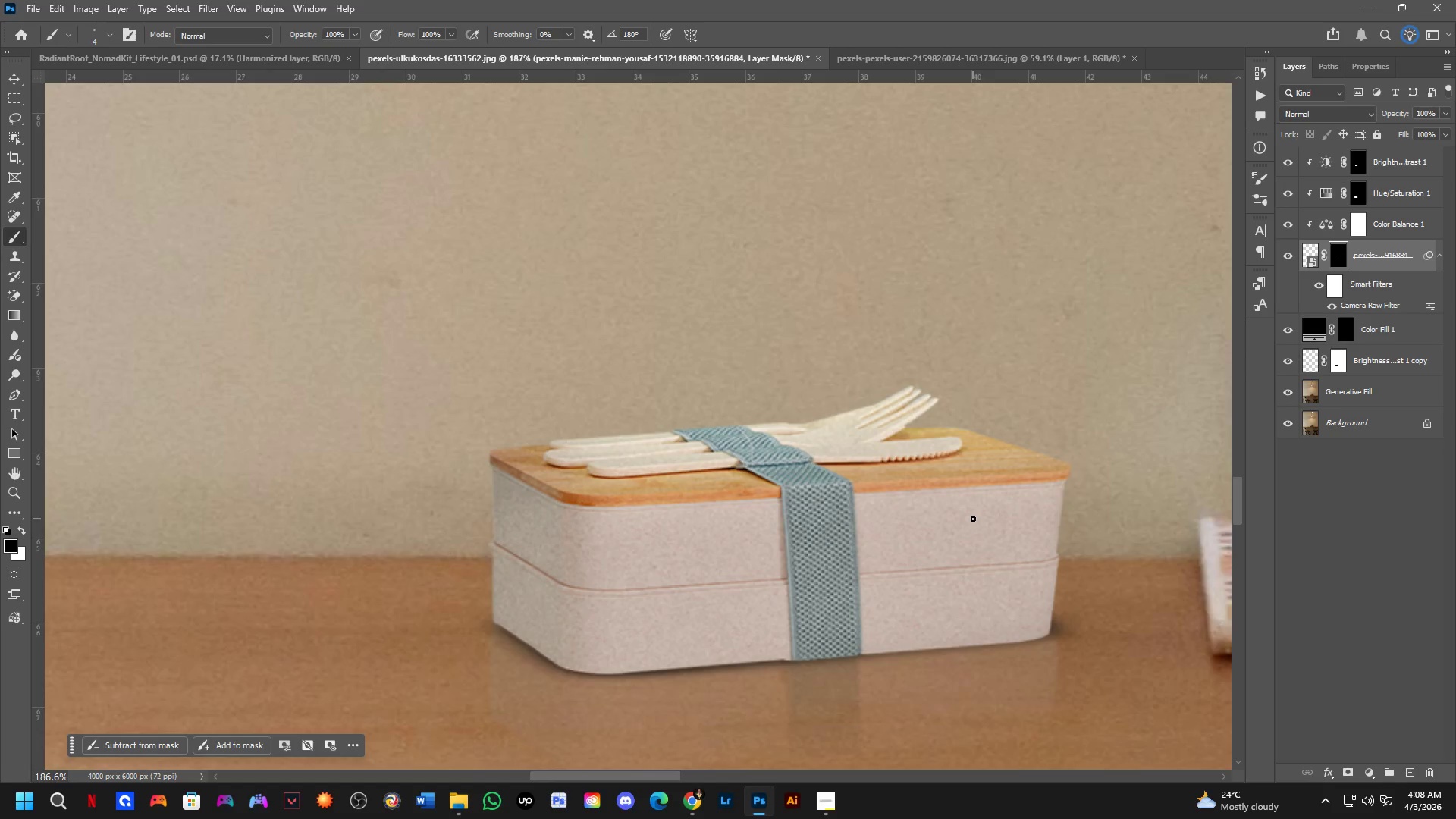 
left_click_drag(start_coordinate=[927, 594], to_coordinate=[973, 516])
 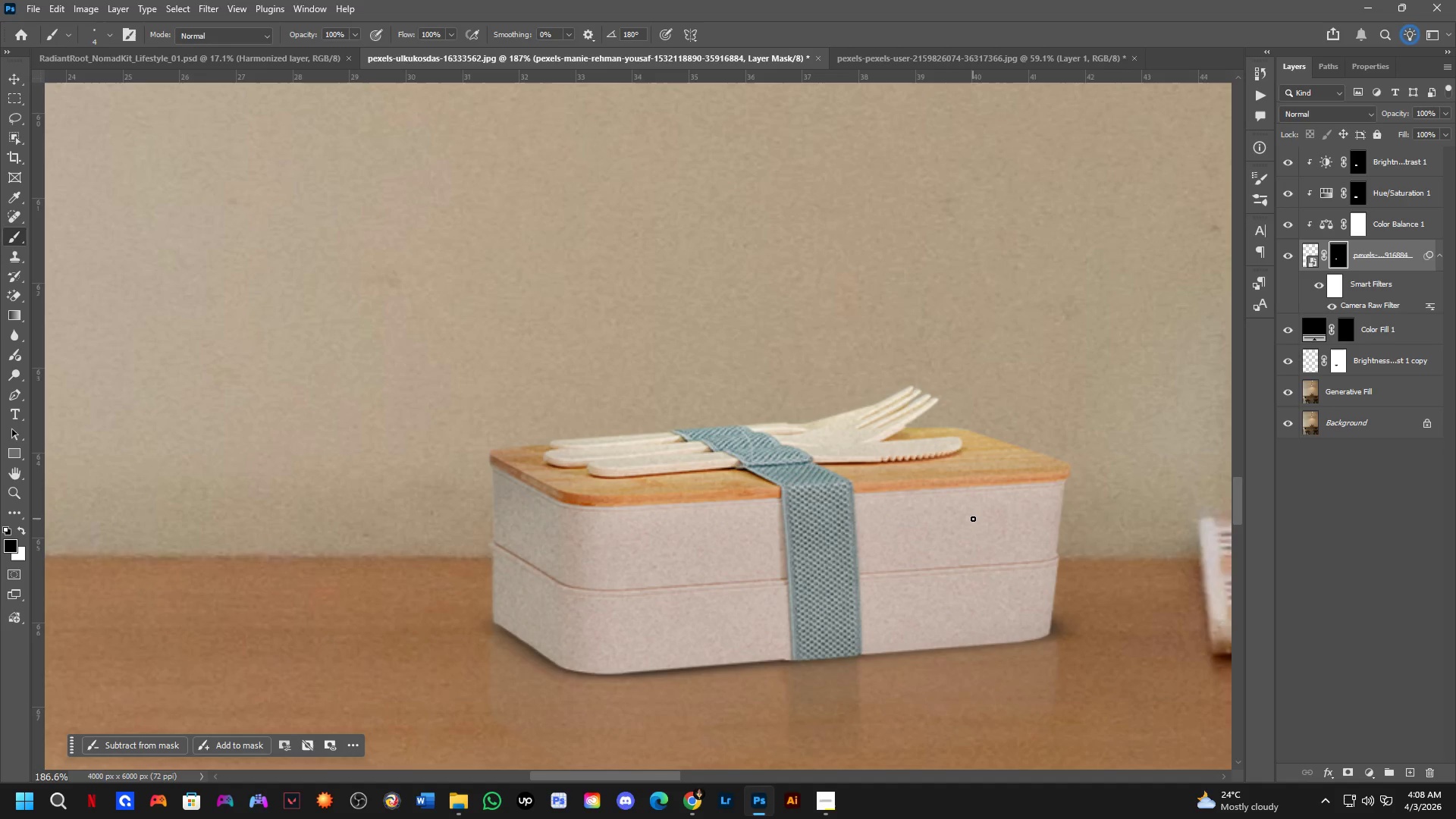 
scroll: coordinate [962, 521], scroll_direction: down, amount: 12.0
 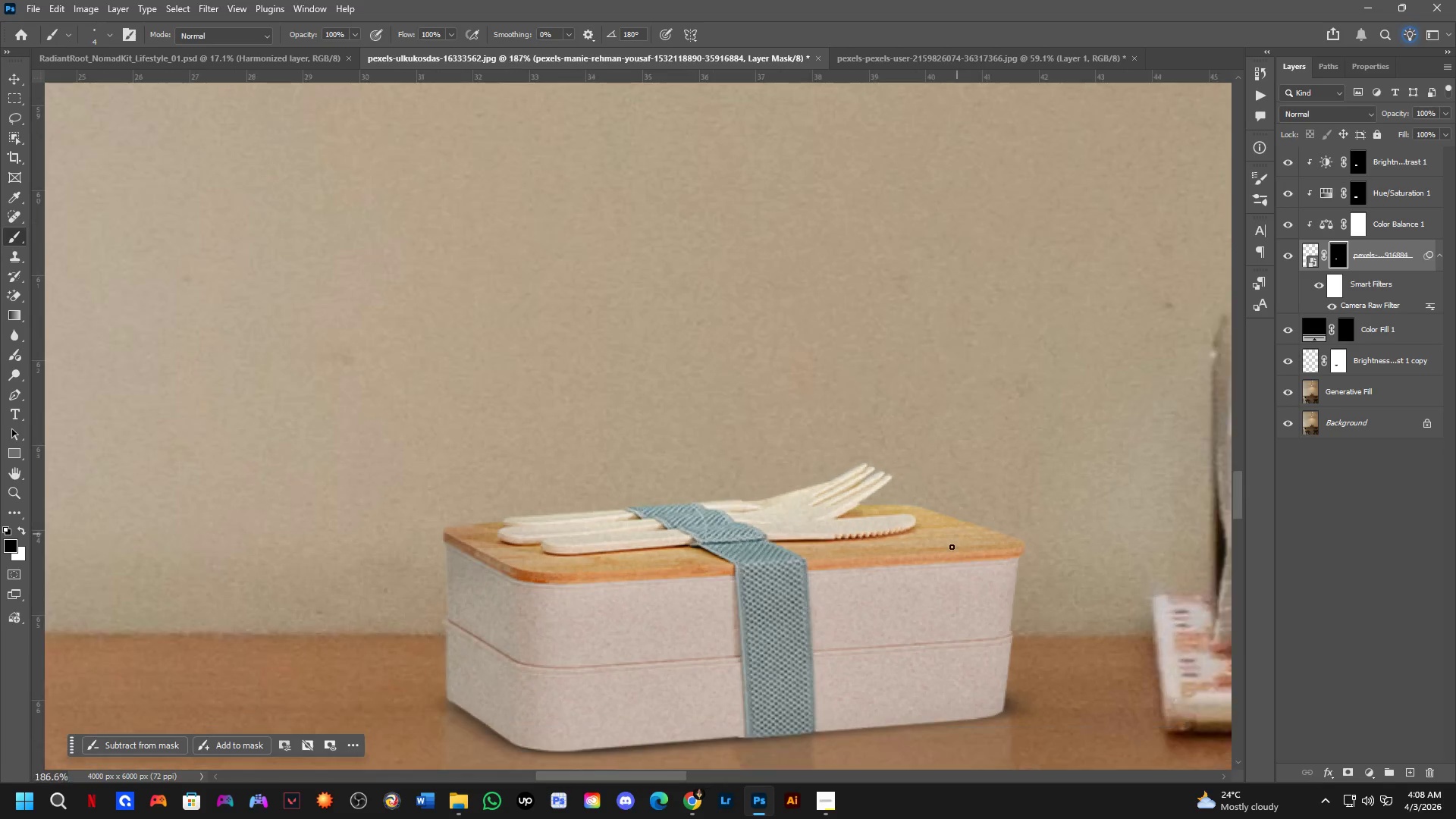 
wait(11.84)
 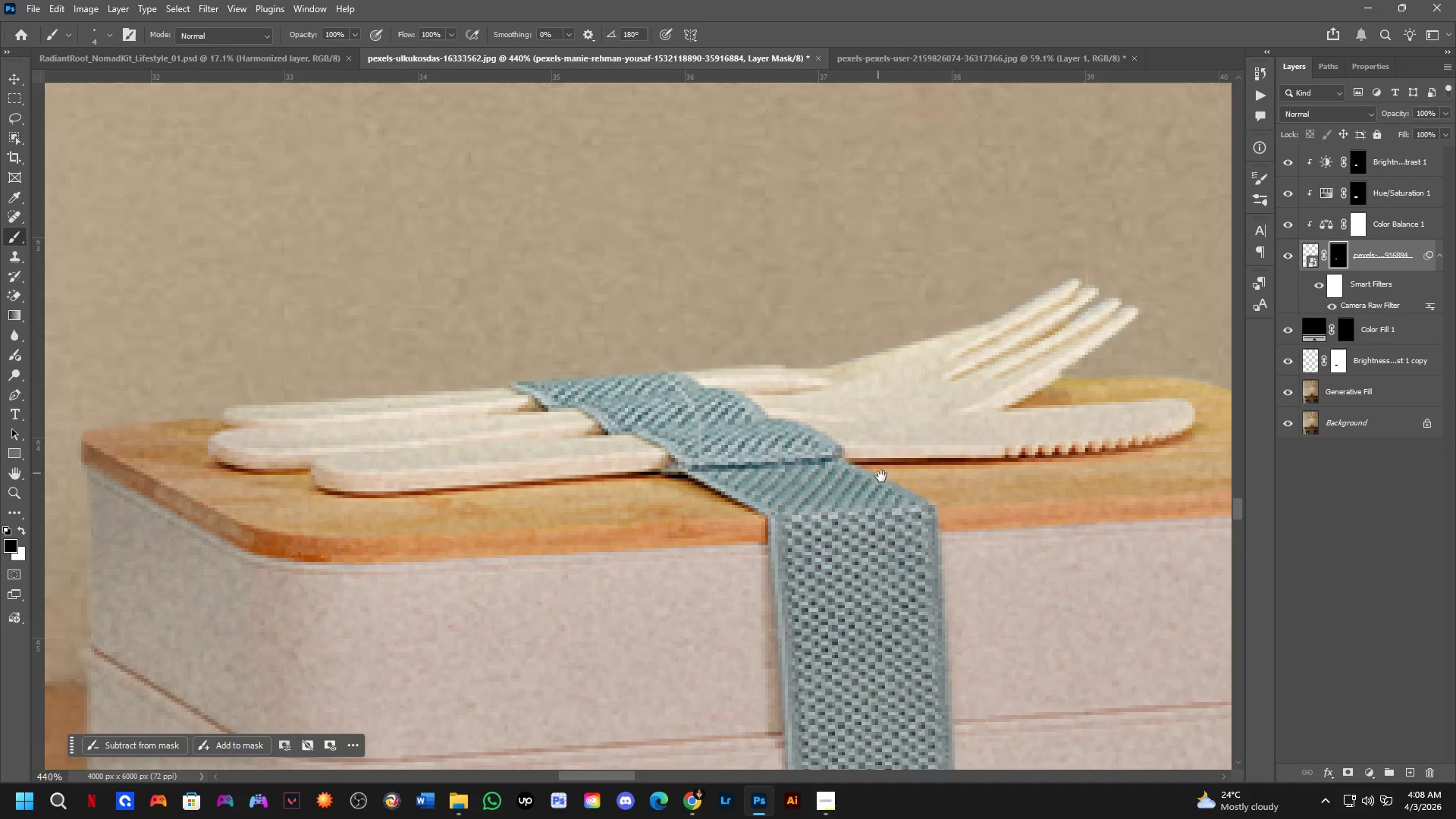 
hold_key(key=Space, duration=0.45)
 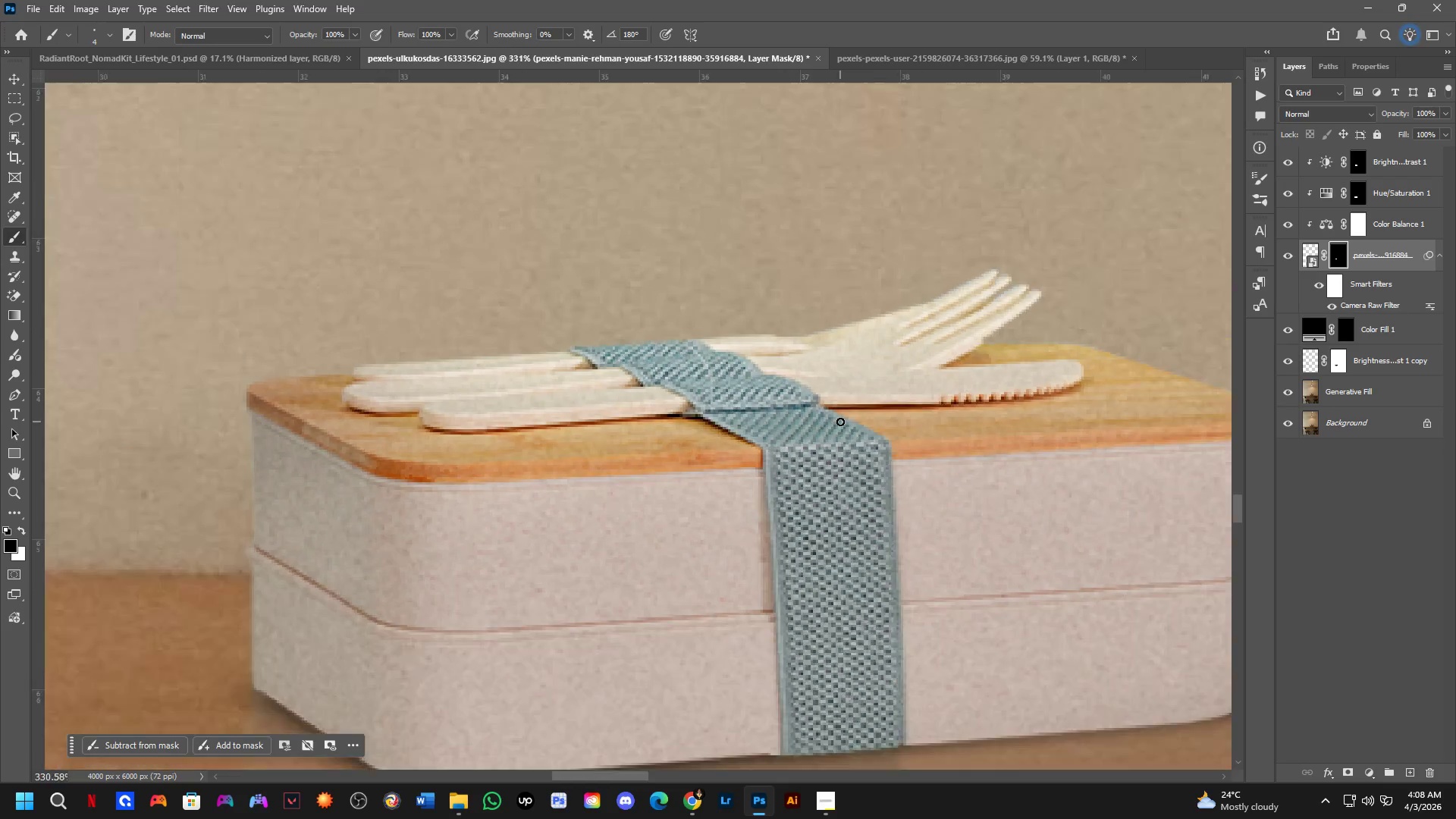 
left_click_drag(start_coordinate=[883, 479], to_coordinate=[852, 419])
 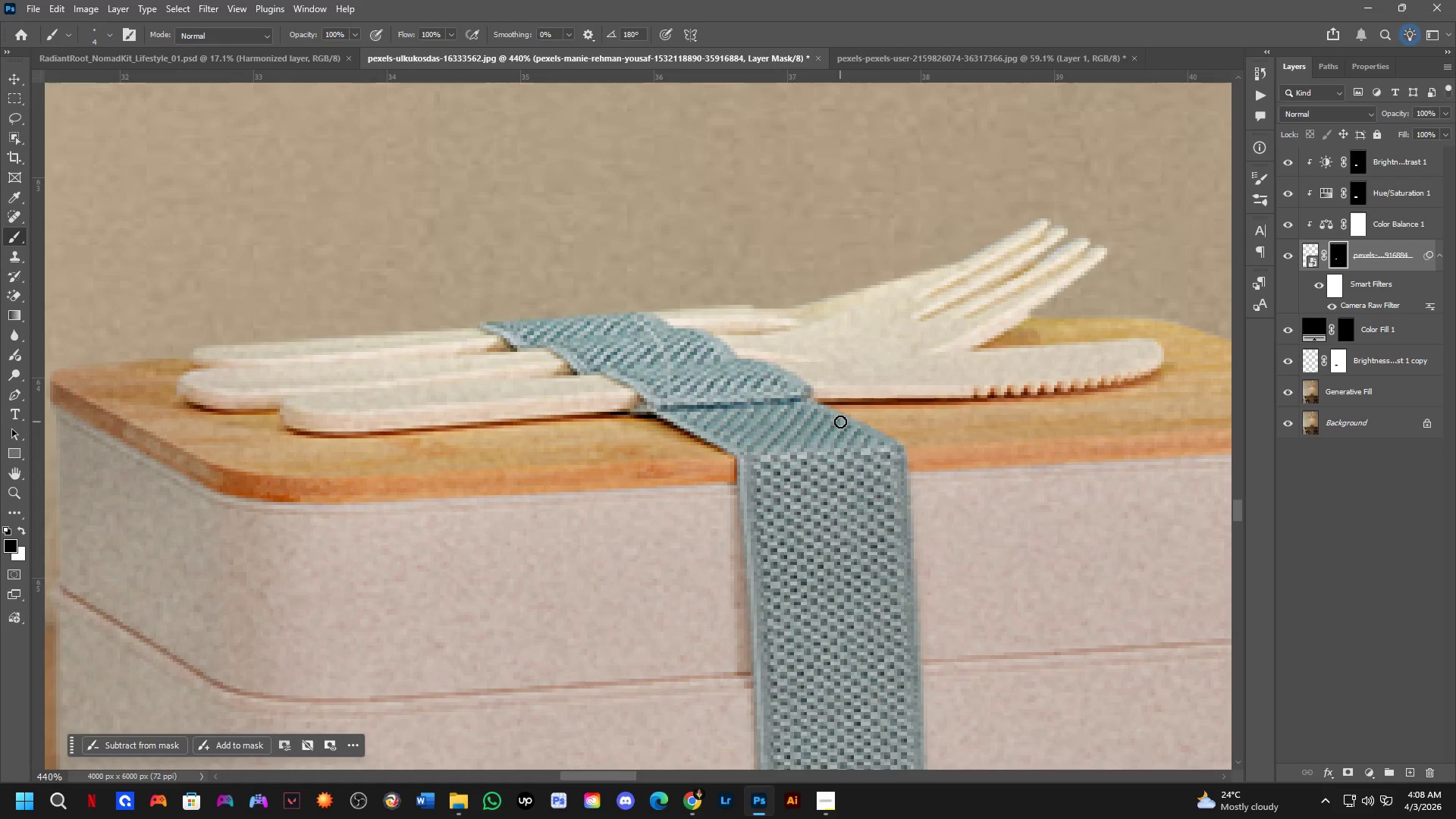 
scroll: coordinate [854, 420], scroll_direction: up, amount: 9.0
 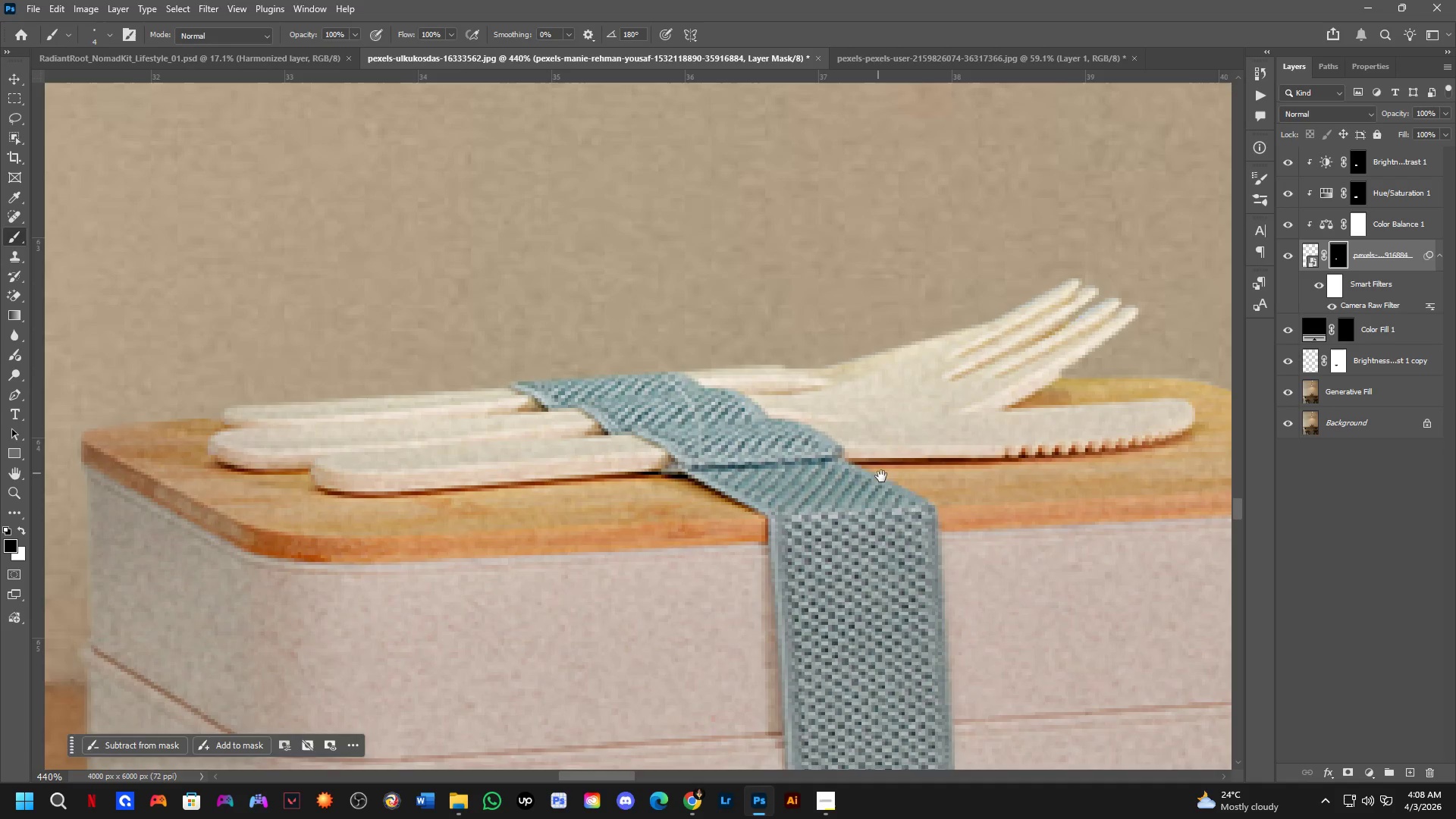 
scroll: coordinate [840, 422], scroll_direction: down, amount: 4.0
 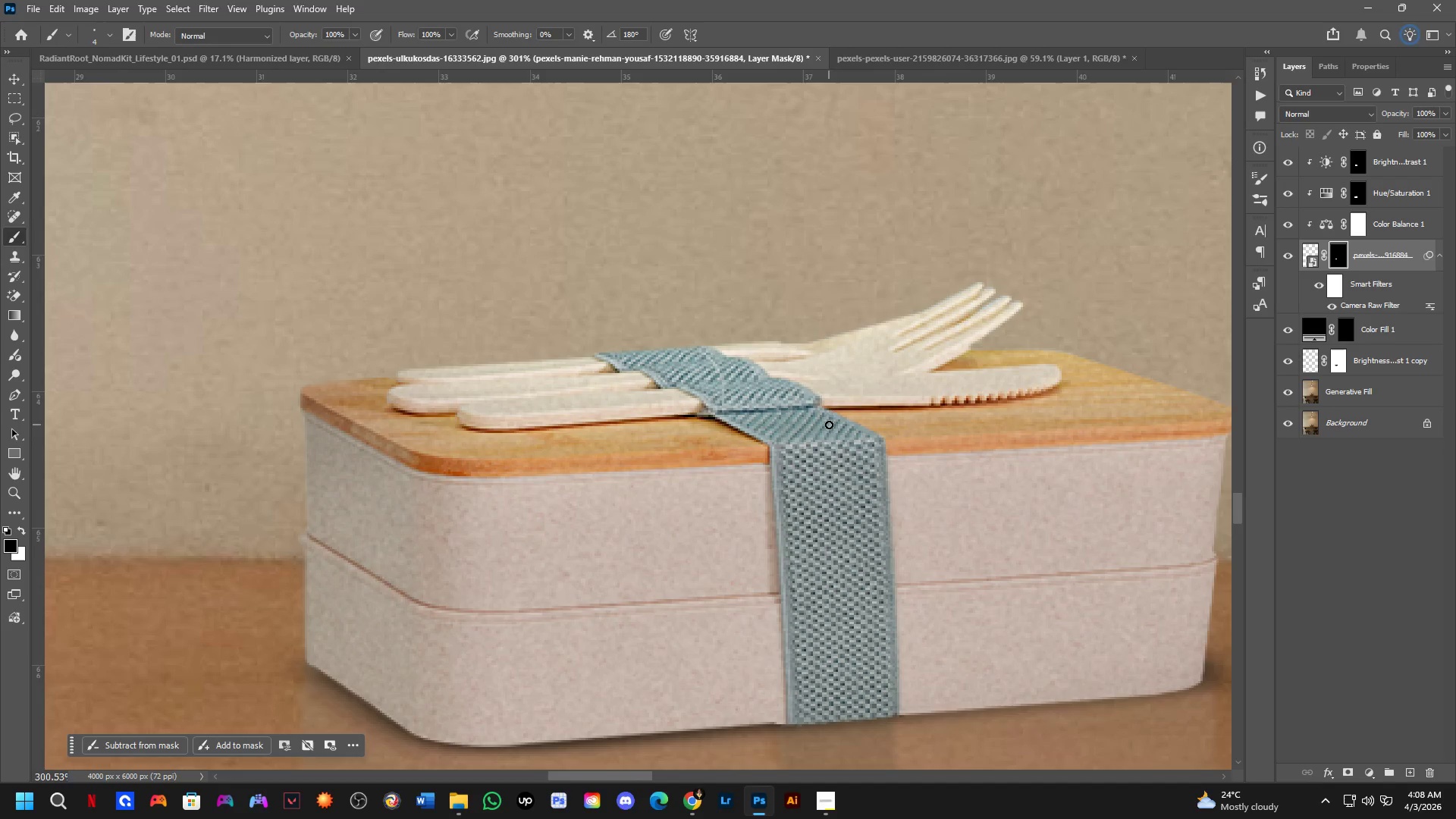 
hold_key(key=Space, duration=0.47)
 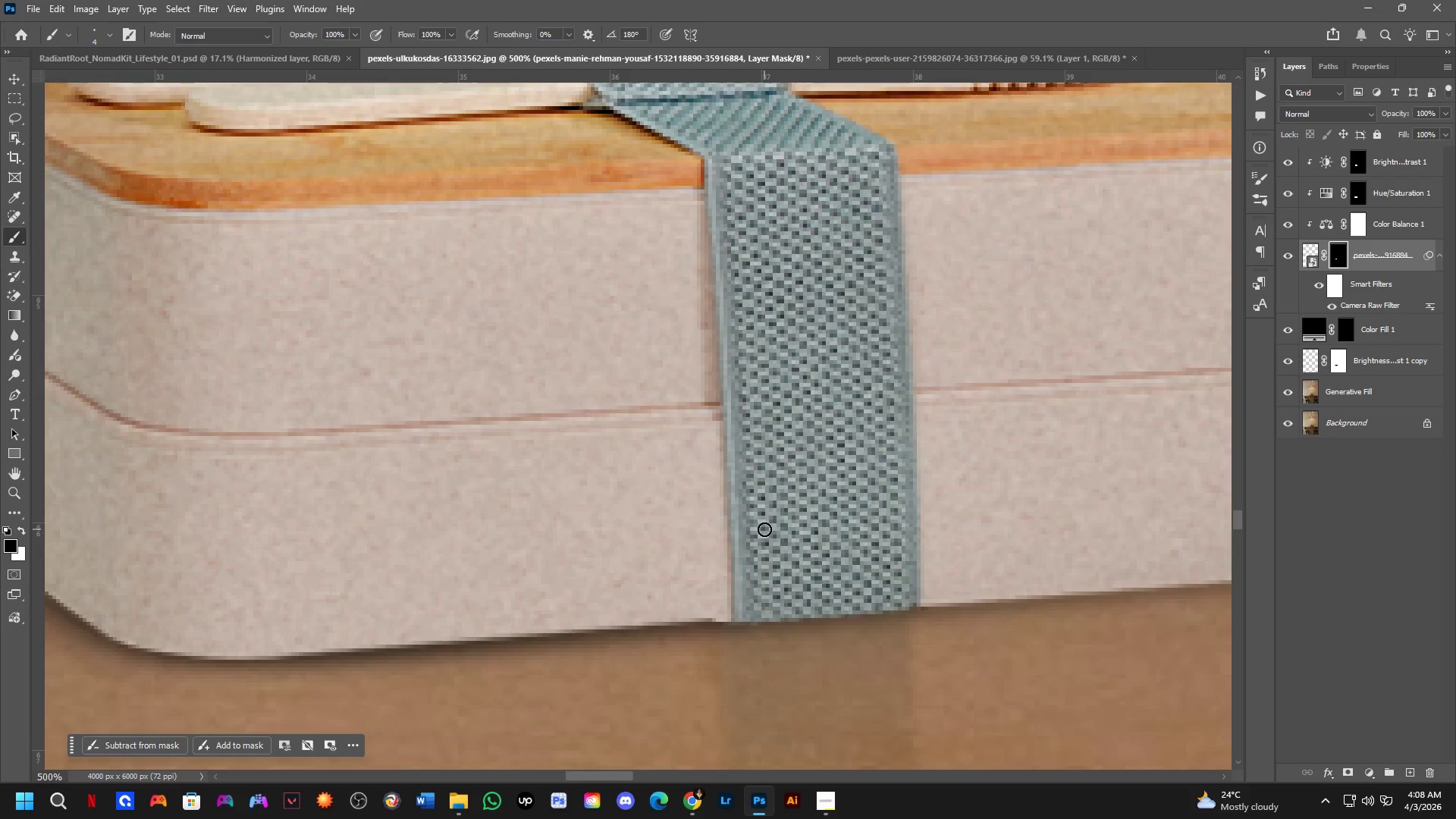 
left_click_drag(start_coordinate=[697, 521], to_coordinate=[688, 475])
 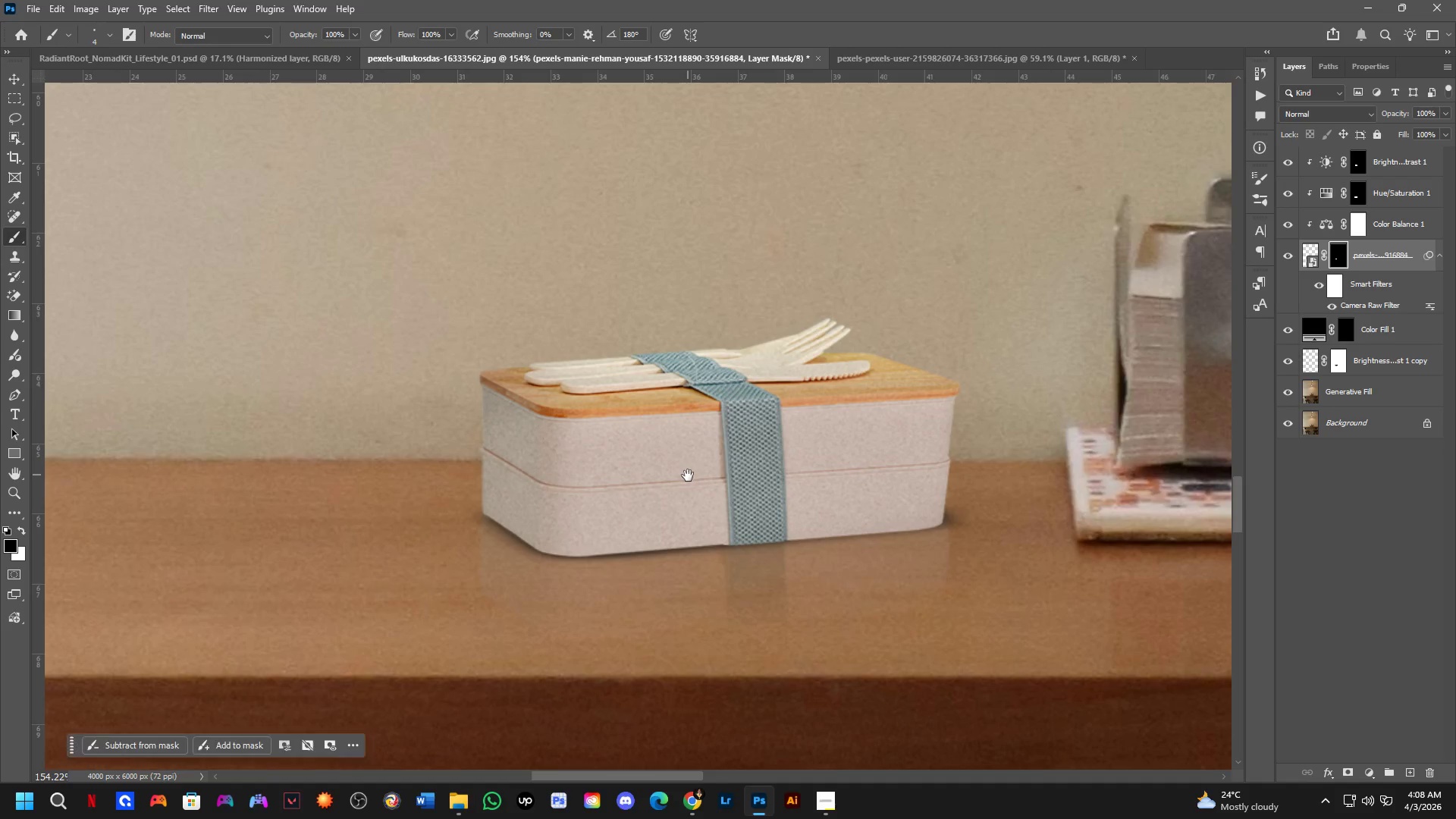 
scroll: coordinate [673, 446], scroll_direction: down, amount: 7.0
 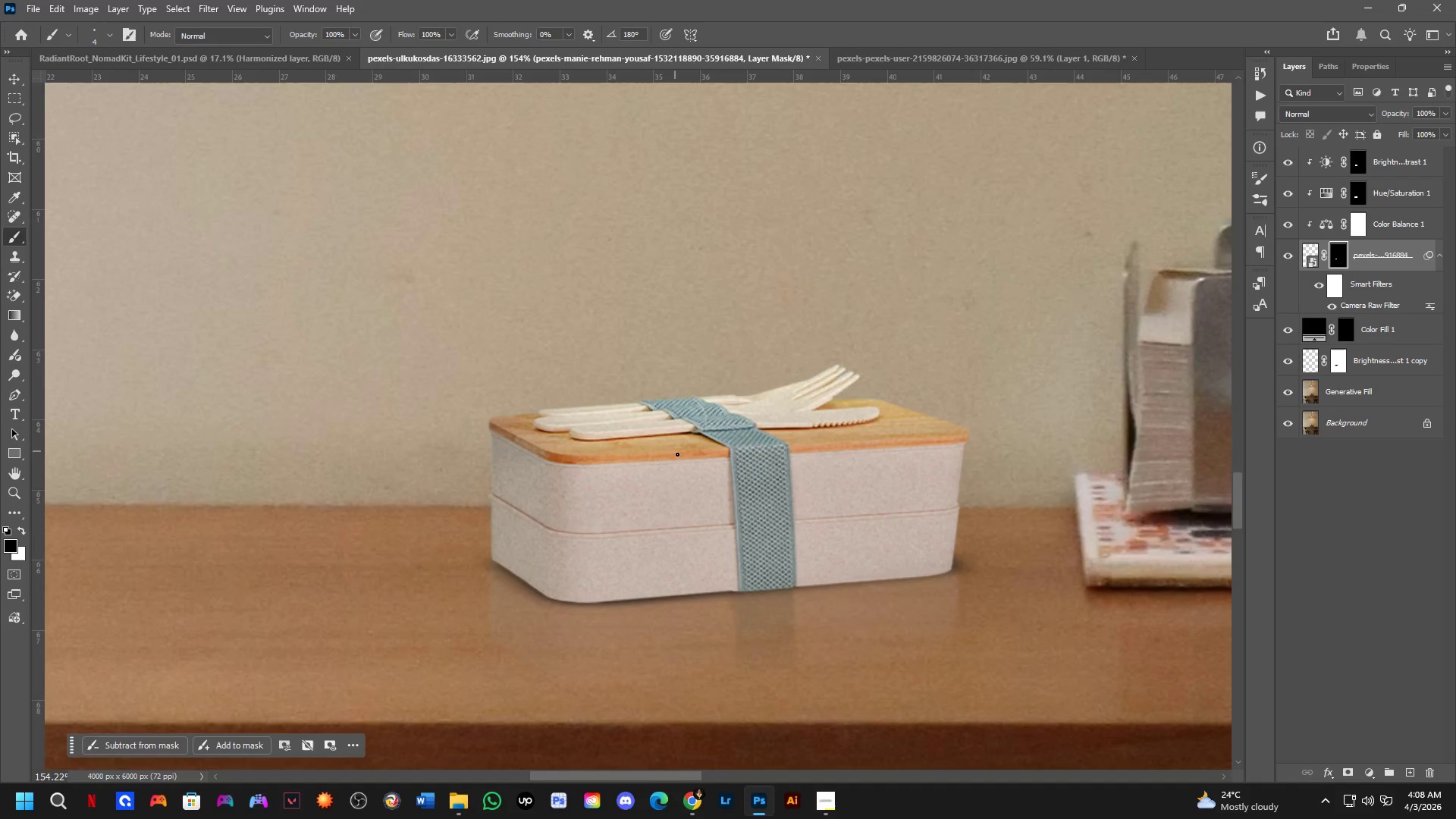 
key(Shift+ShiftLeft)
 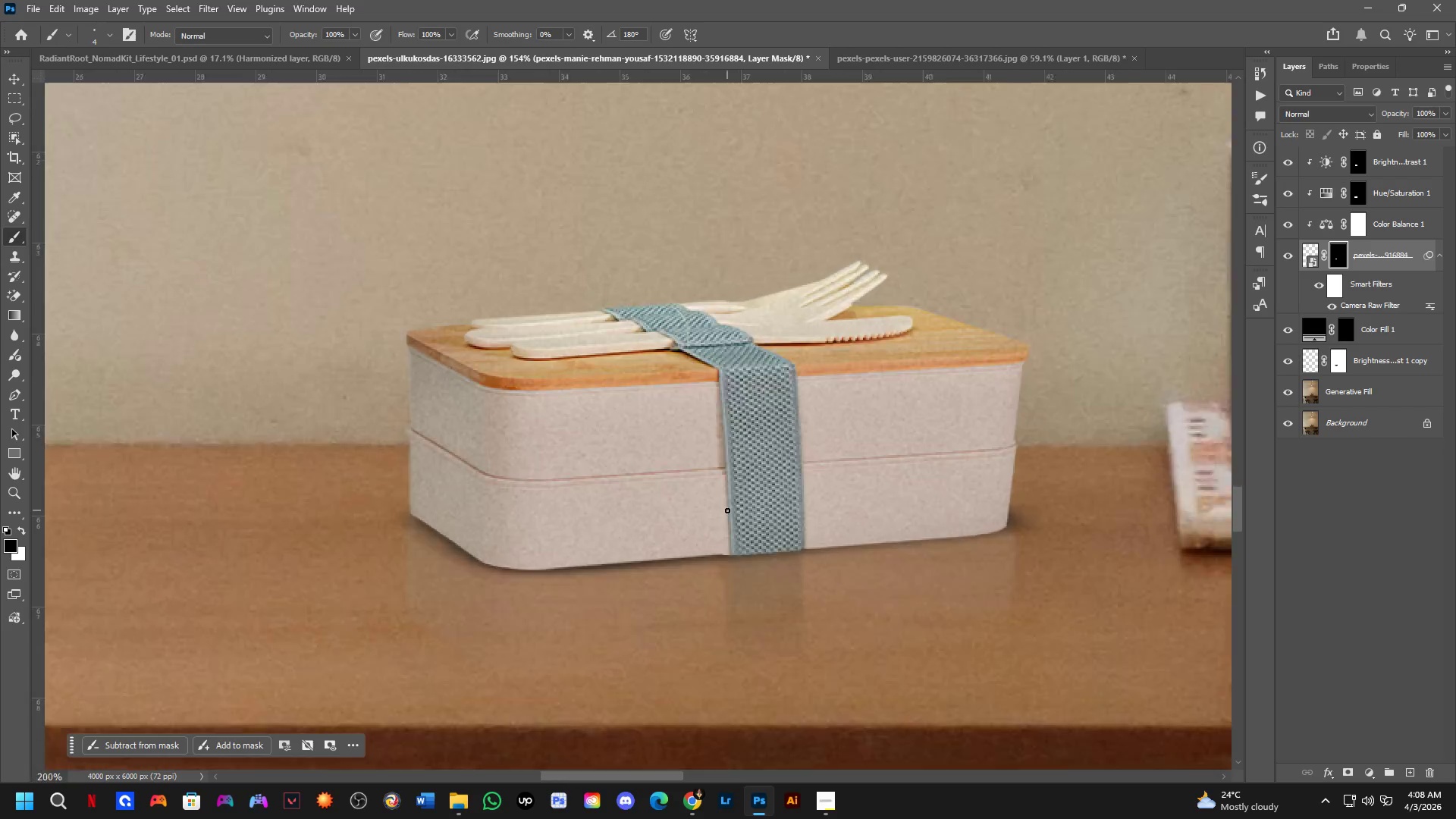 
key(Shift+ShiftLeft)
 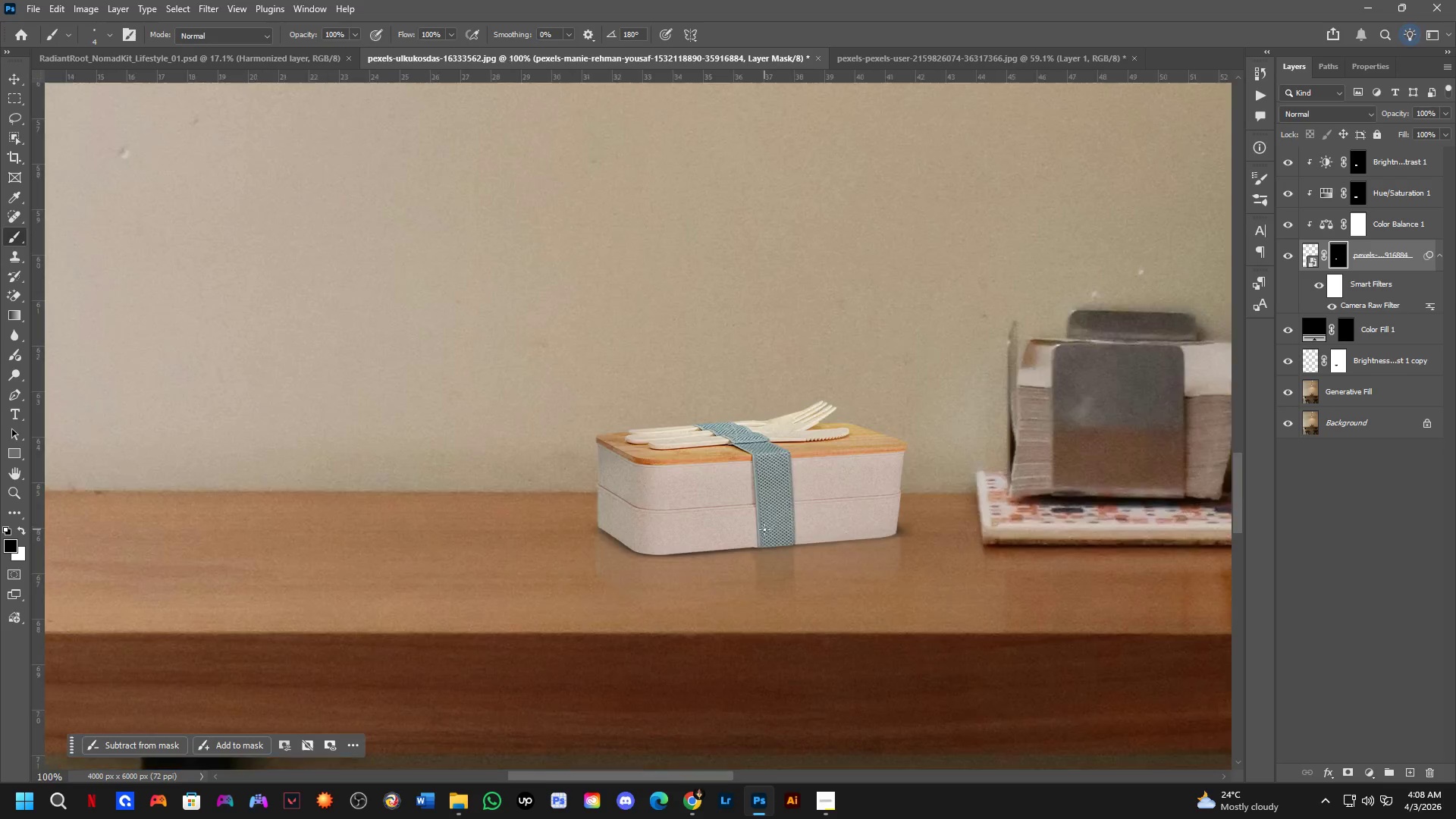 
hold_key(key=Space, duration=0.5)
 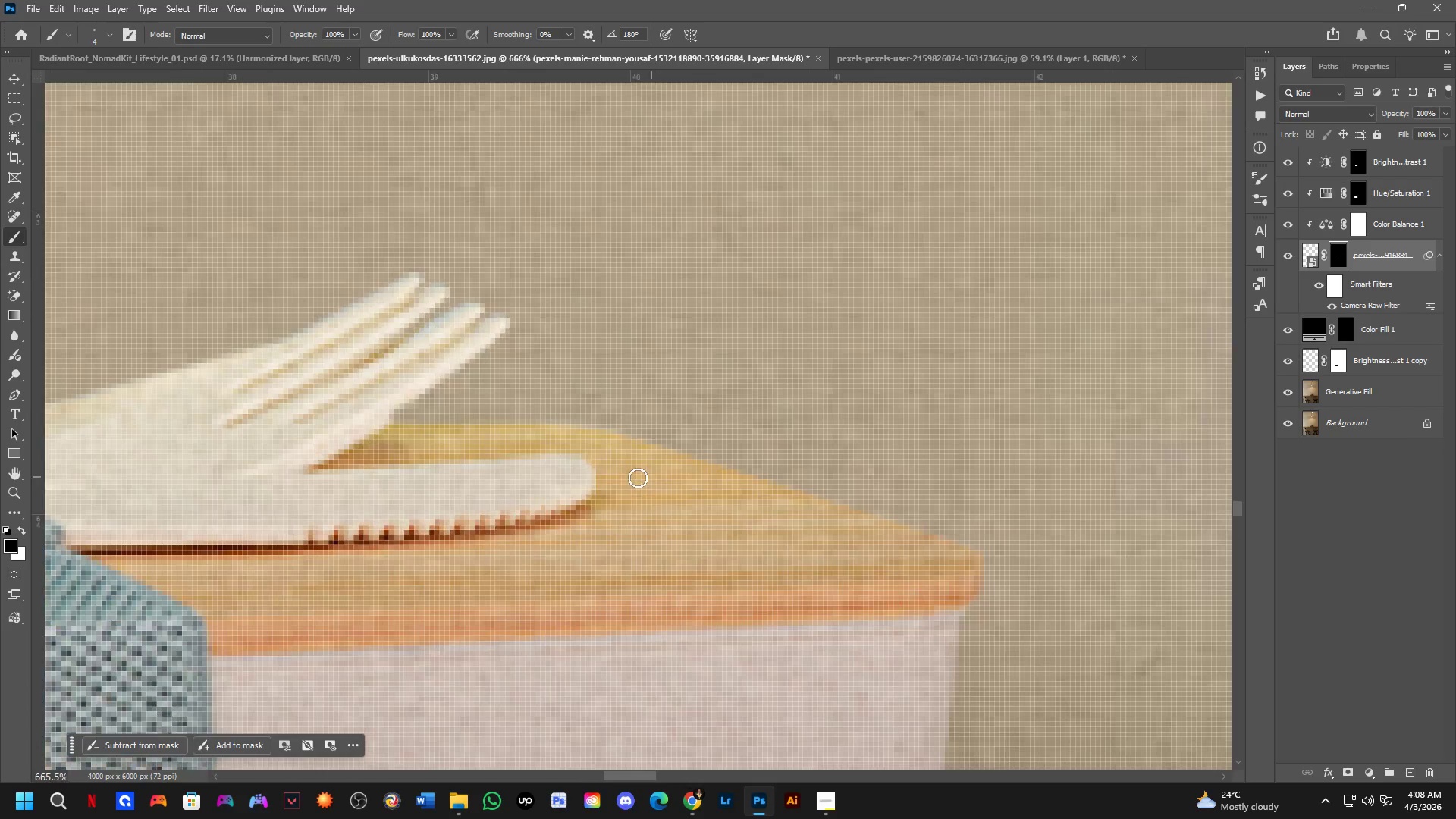 
left_click_drag(start_coordinate=[927, 472], to_coordinate=[863, 536])
 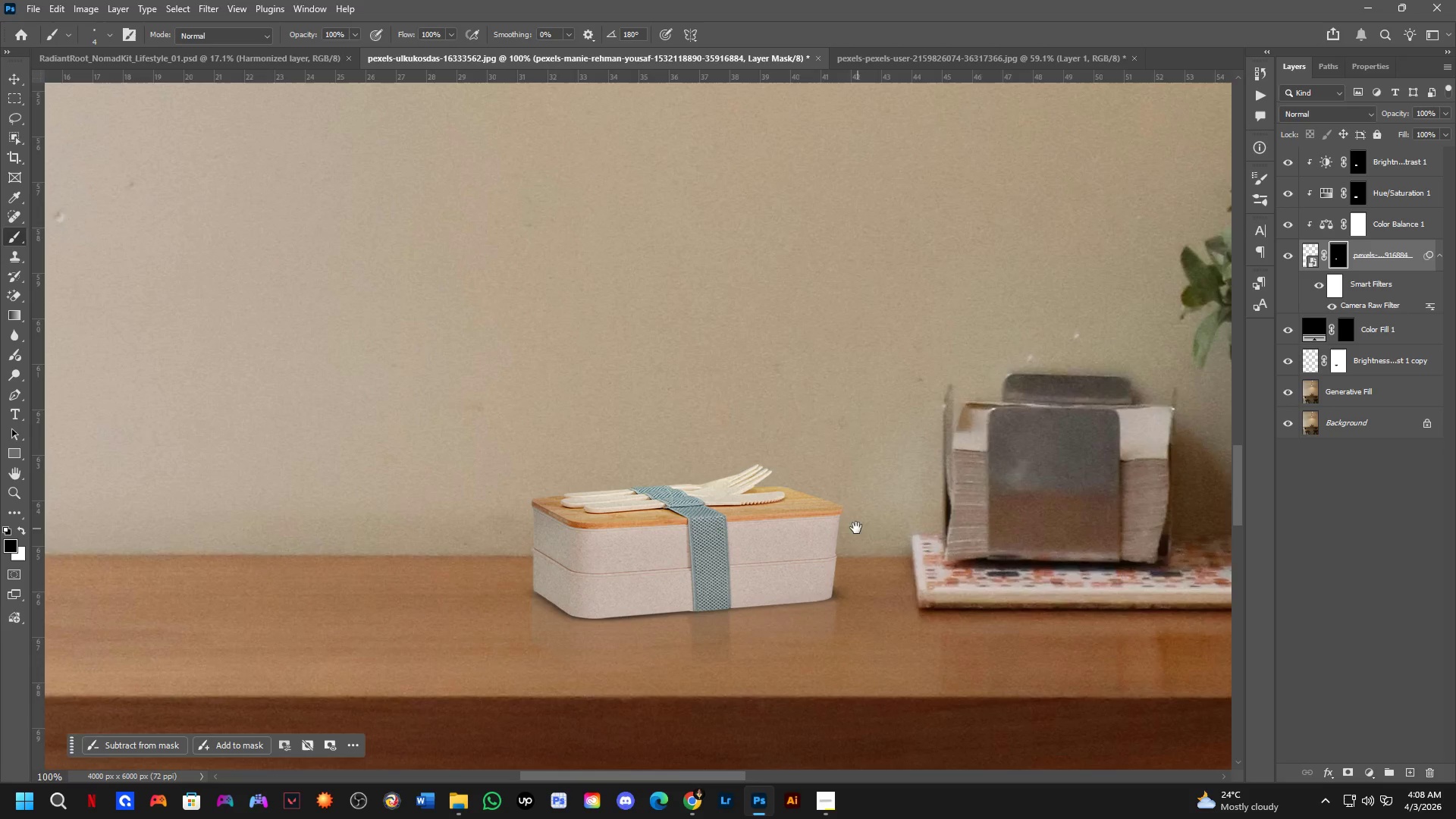 
scroll: coordinate [764, 529], scroll_direction: none, amount: 0.0
 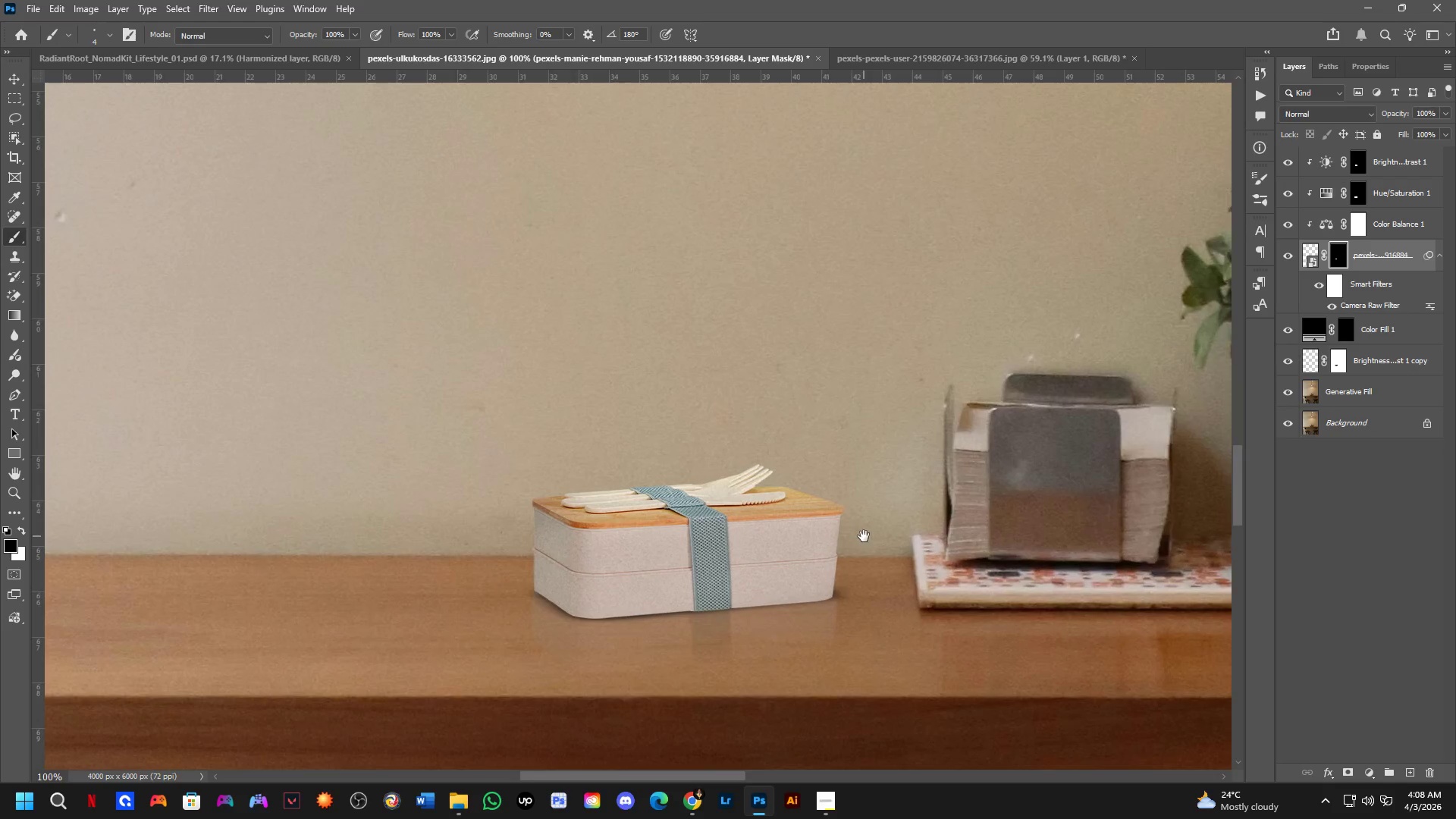 
key(Shift+ShiftLeft)
 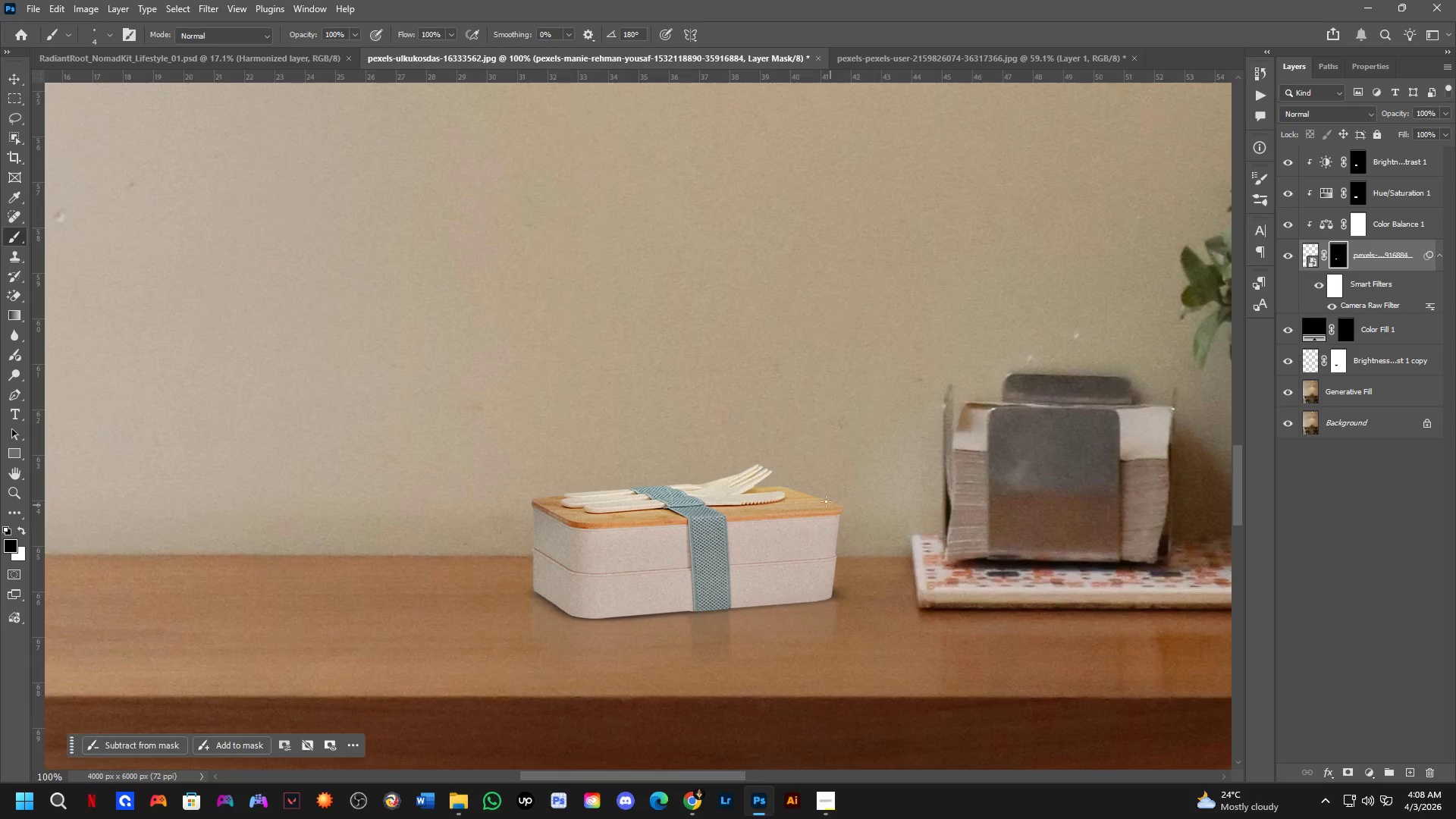 
scroll: coordinate [686, 476], scroll_direction: up, amount: 7.0
 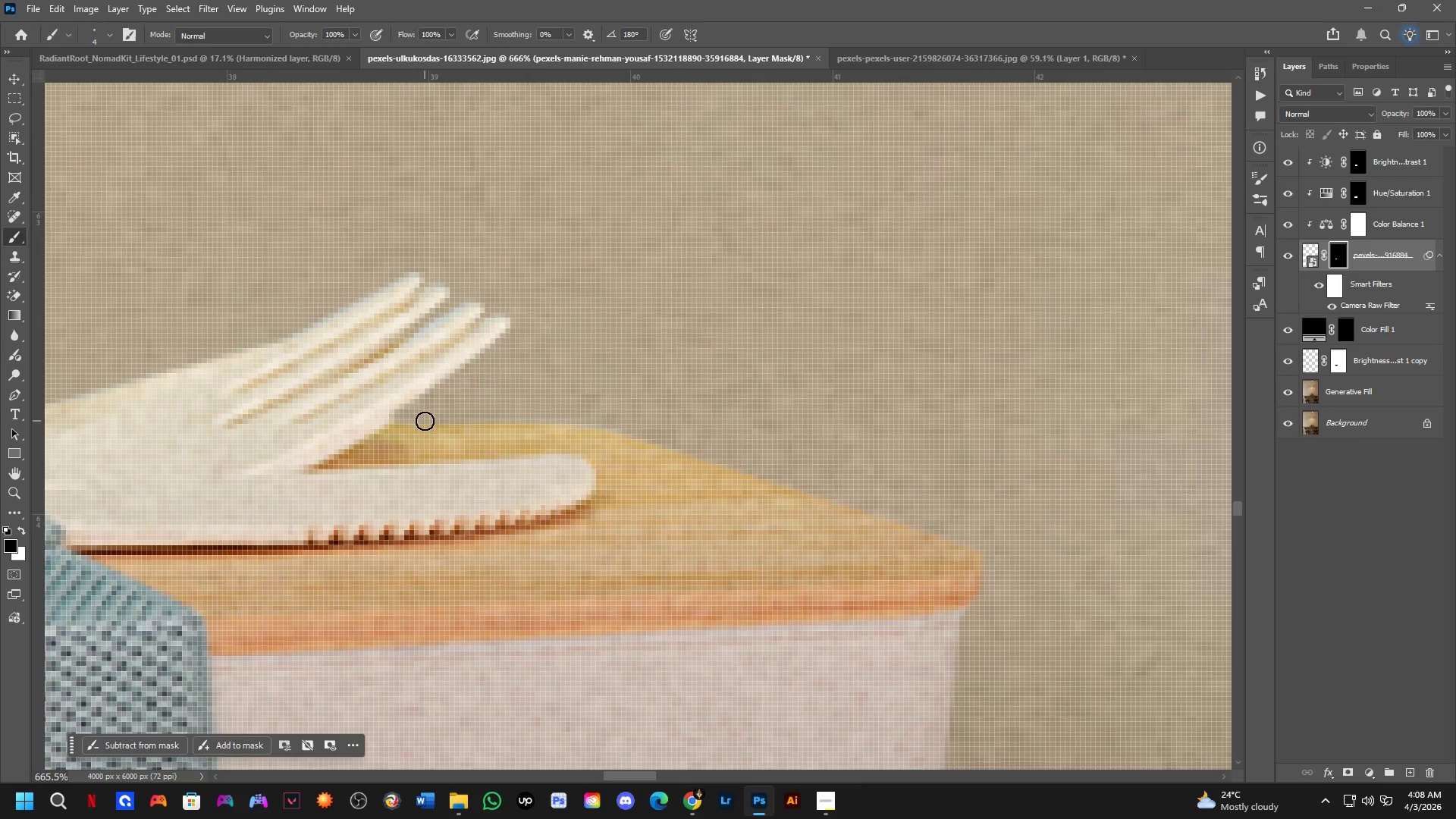 
hold_key(key=Space, duration=0.56)
 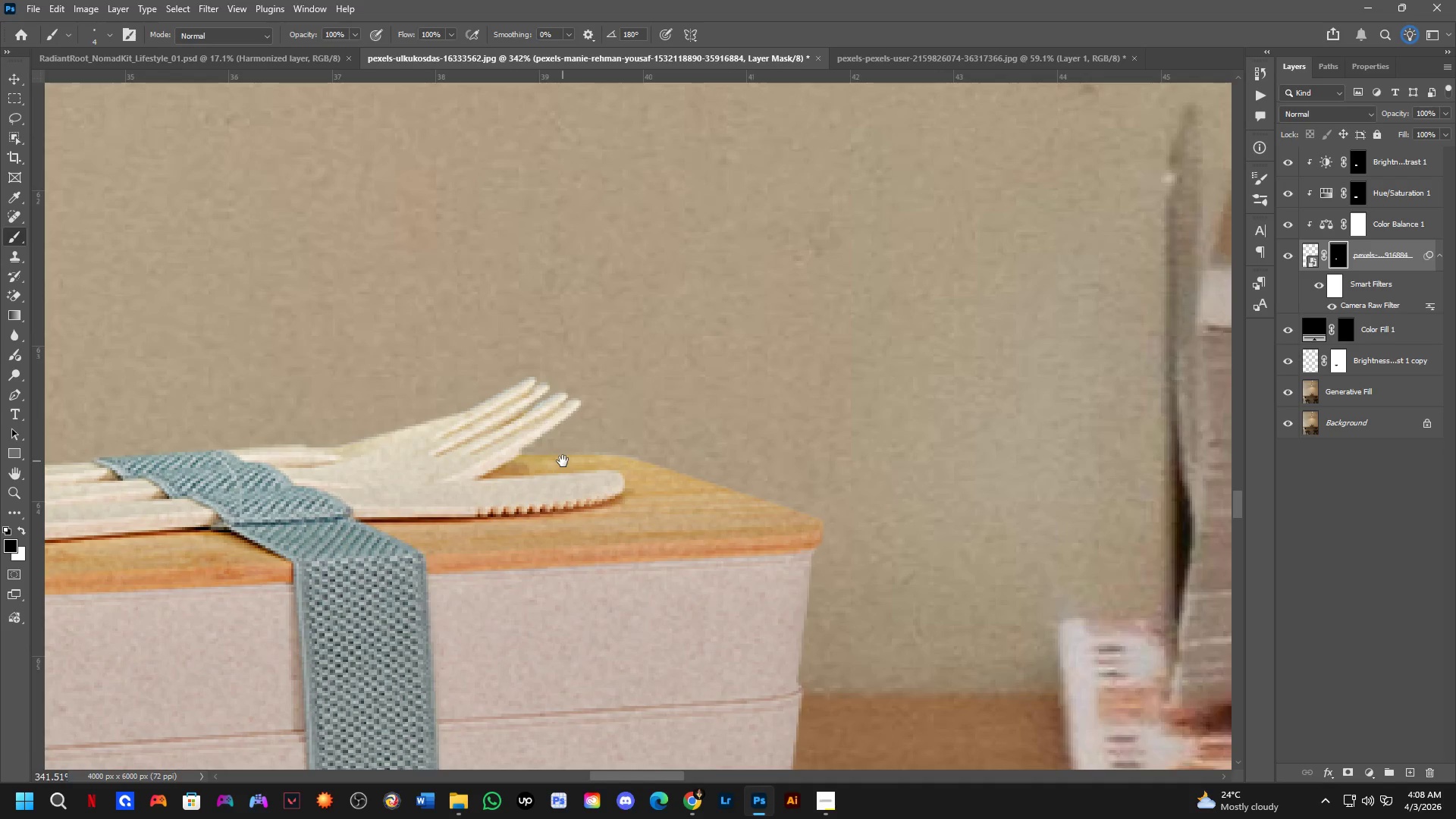 
left_click_drag(start_coordinate=[454, 345], to_coordinate=[541, 450])
 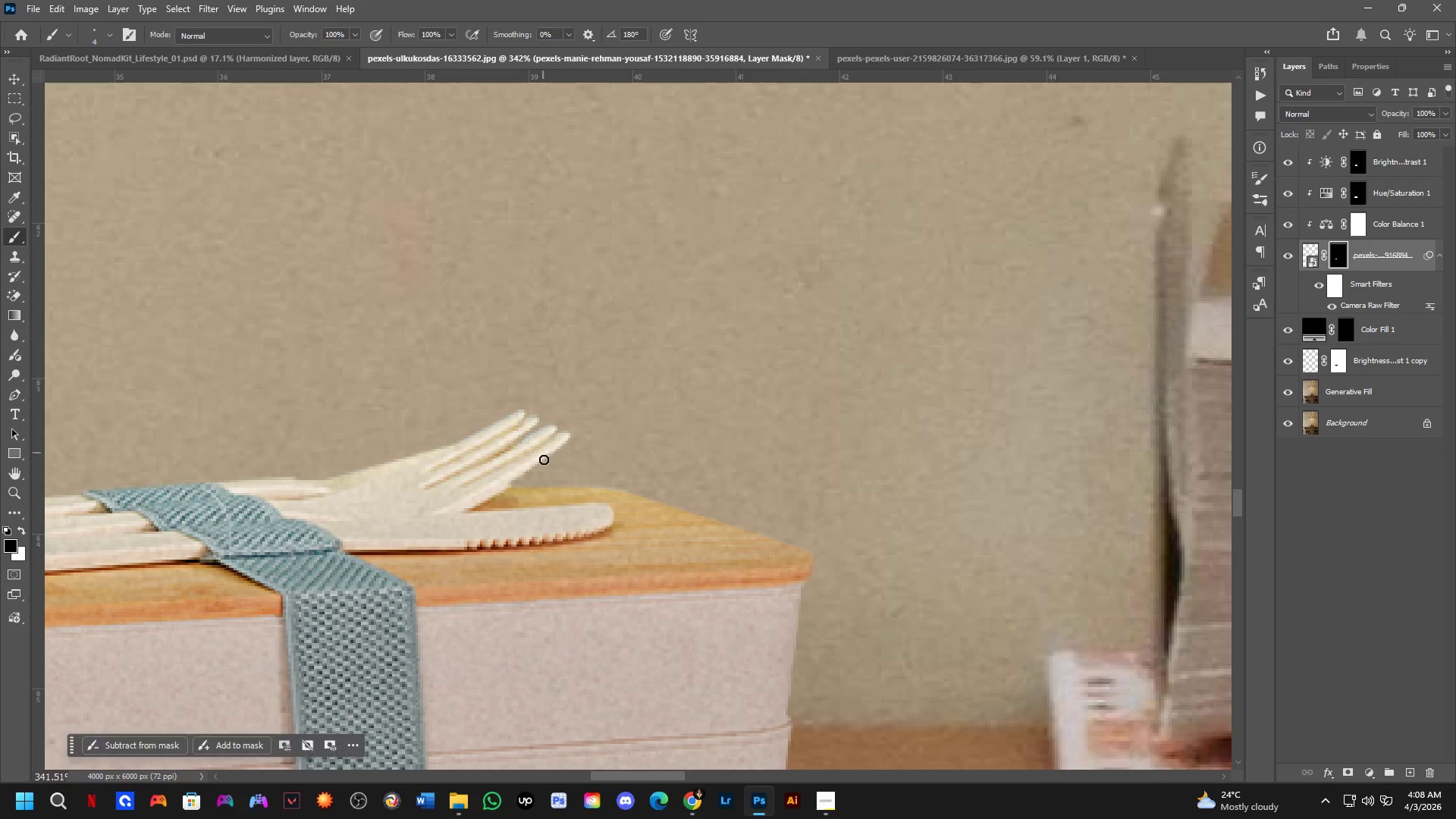 
scroll: coordinate [455, 332], scroll_direction: down, amount: 7.0
 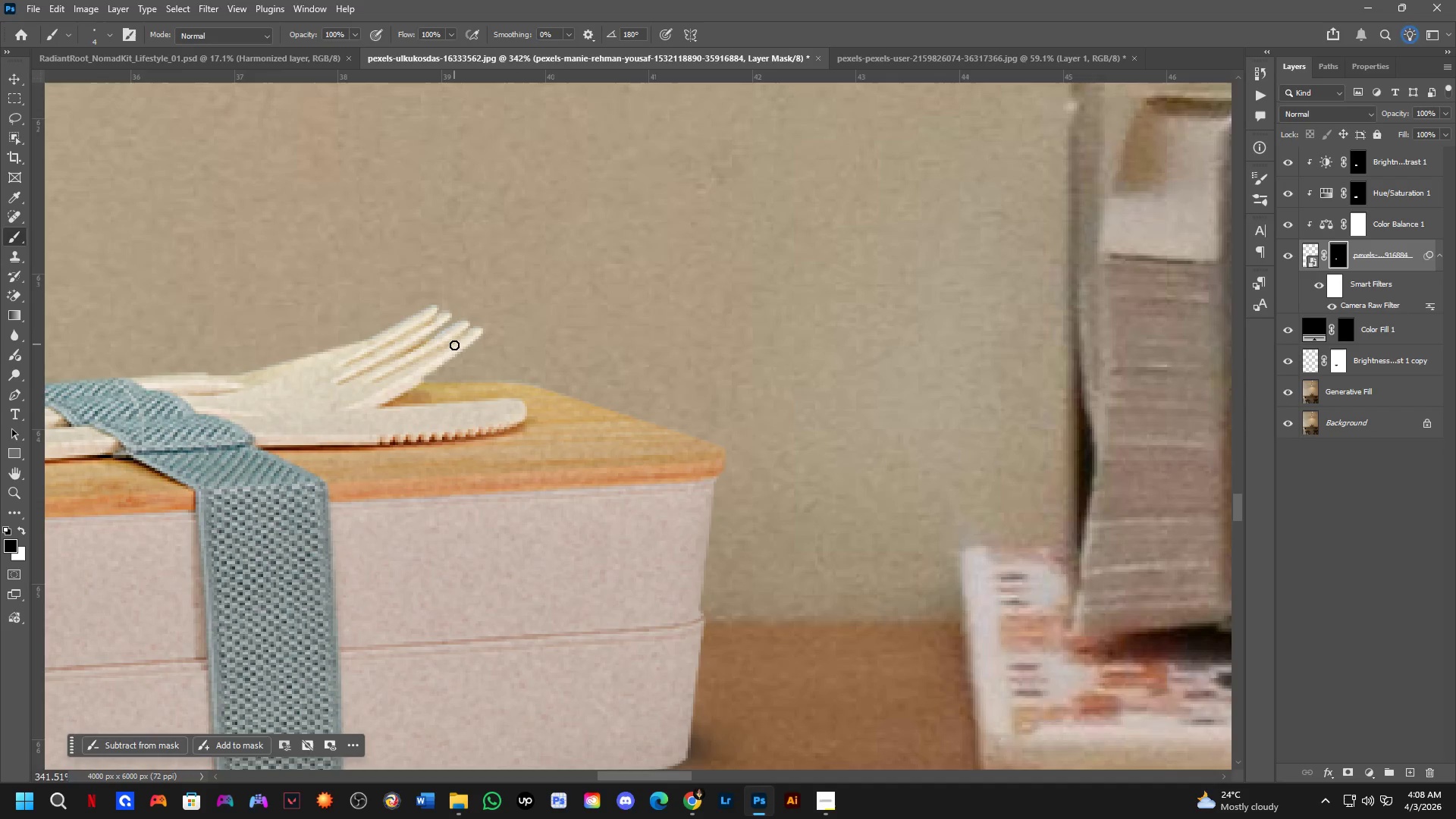 
hold_key(key=Space, duration=0.48)
 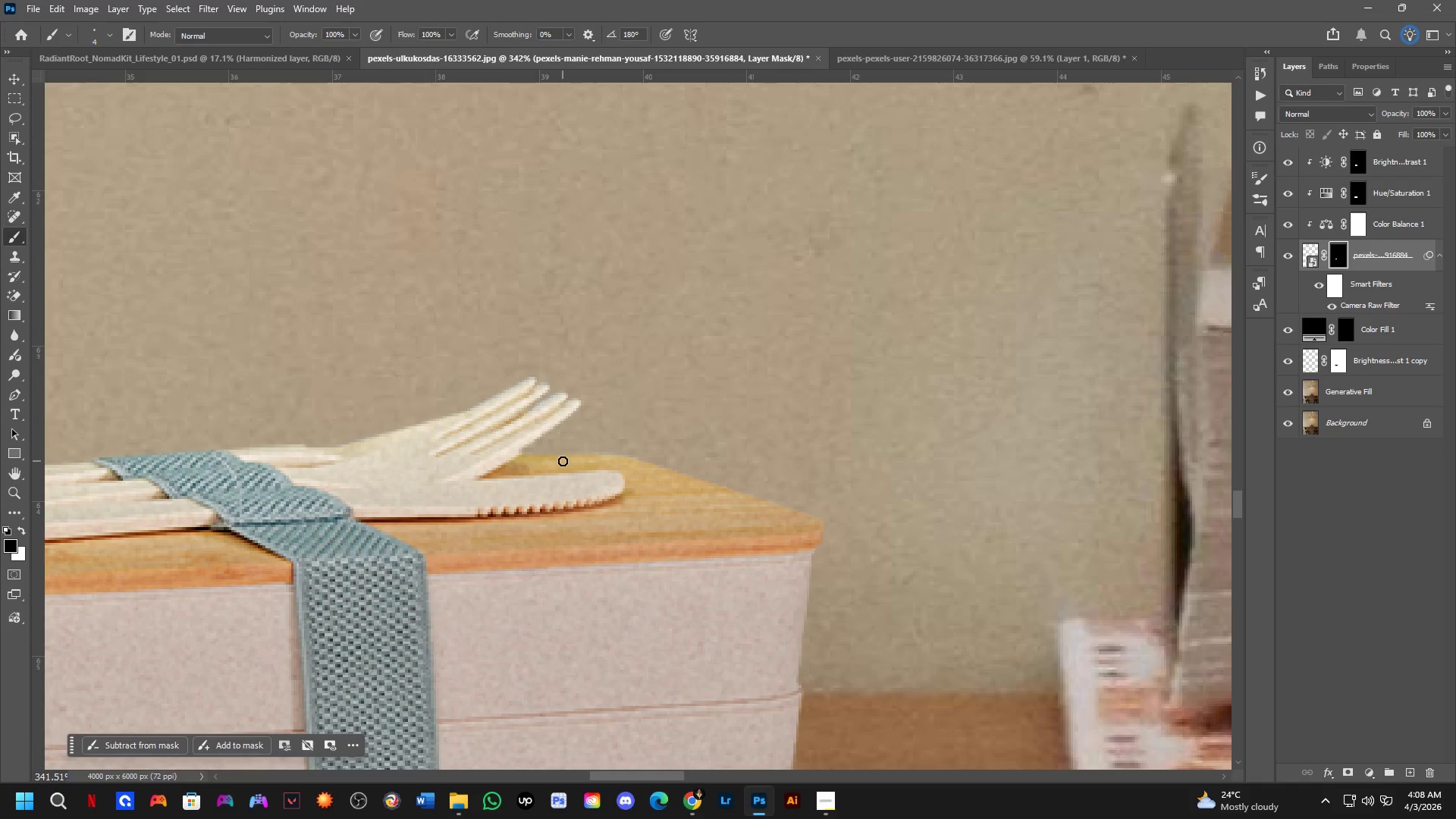 
left_click_drag(start_coordinate=[552, 494], to_coordinate=[563, 461])
 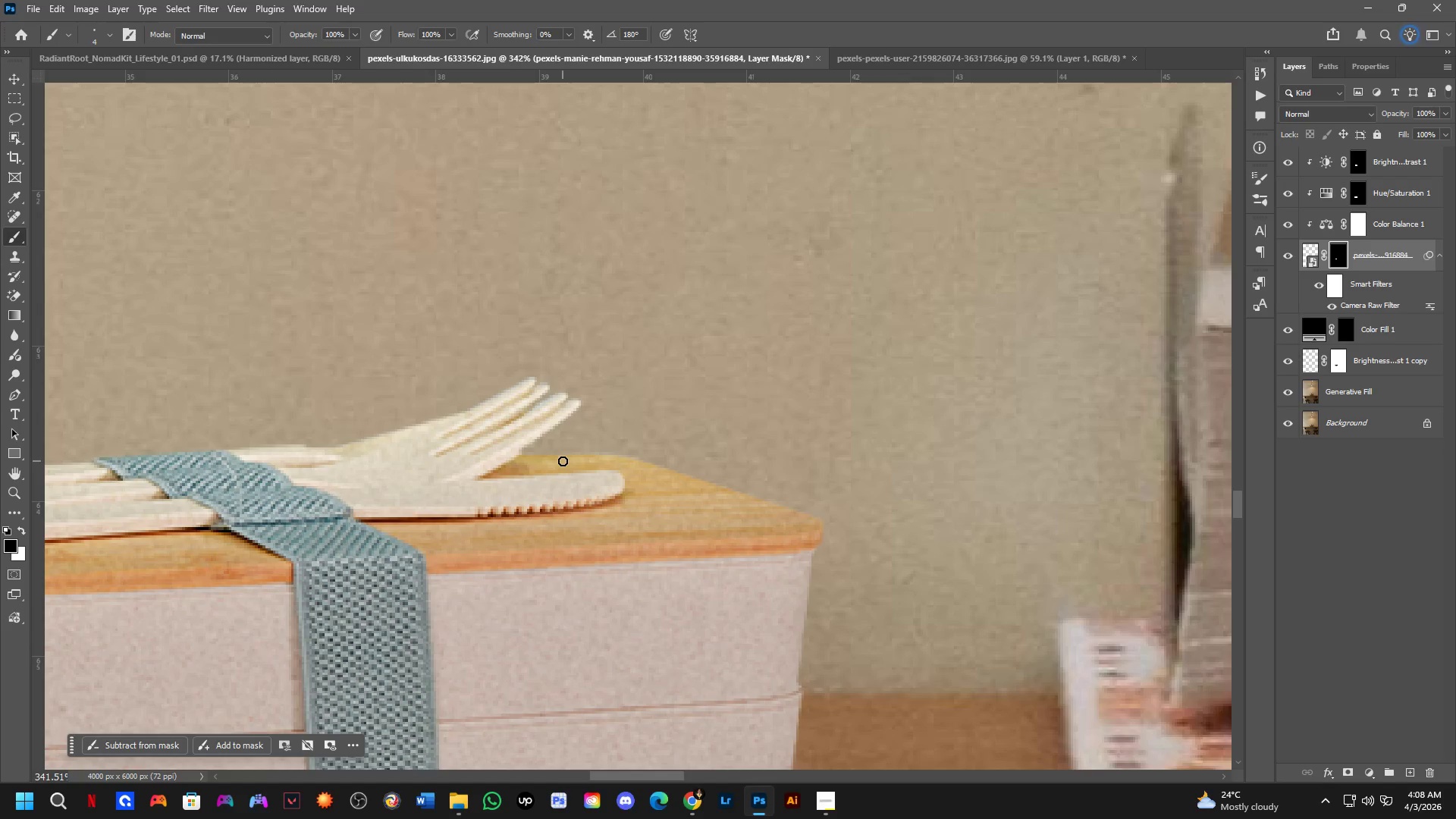 
key(Shift+ShiftLeft)
 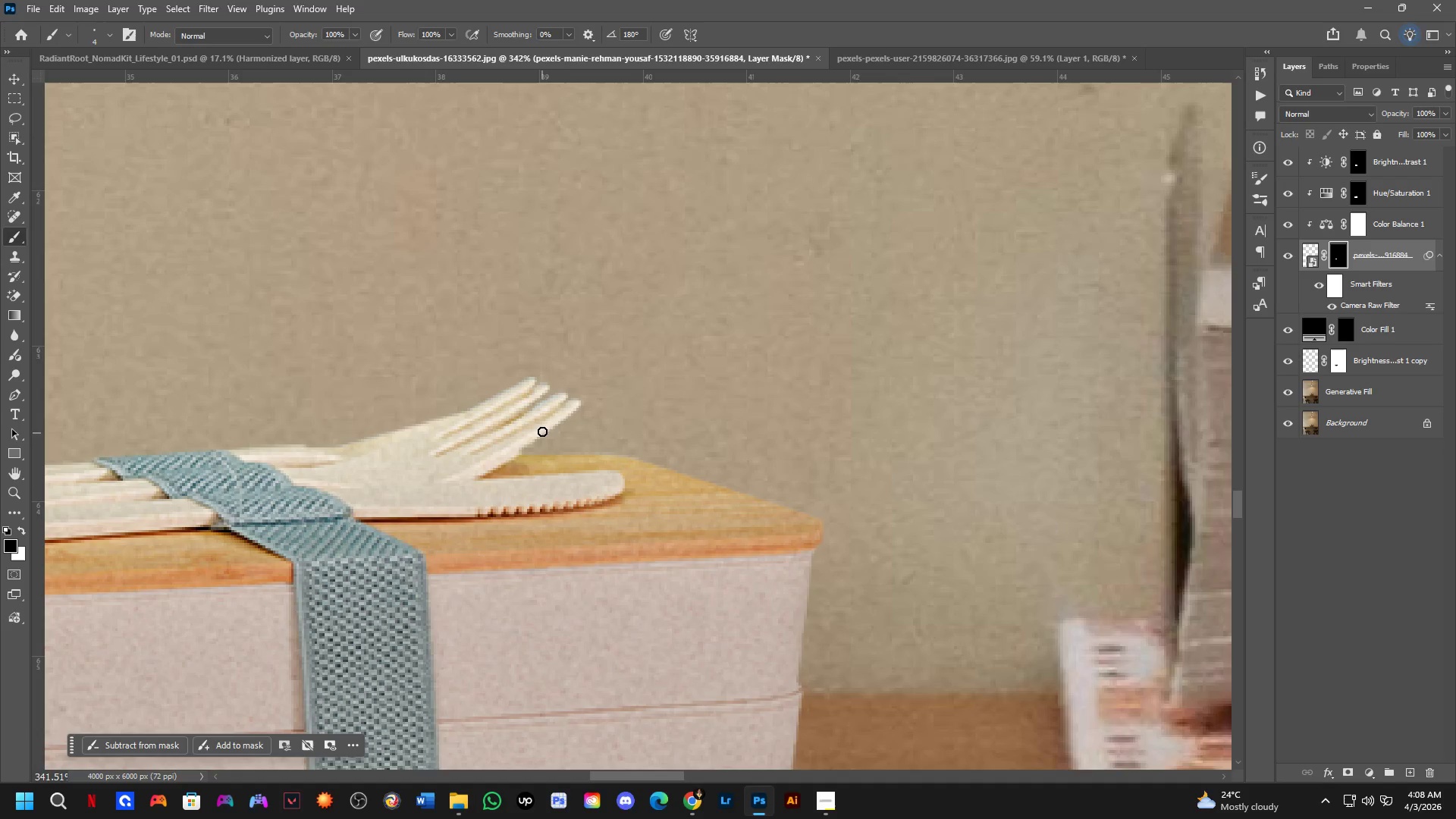 
key(Shift+ShiftLeft)
 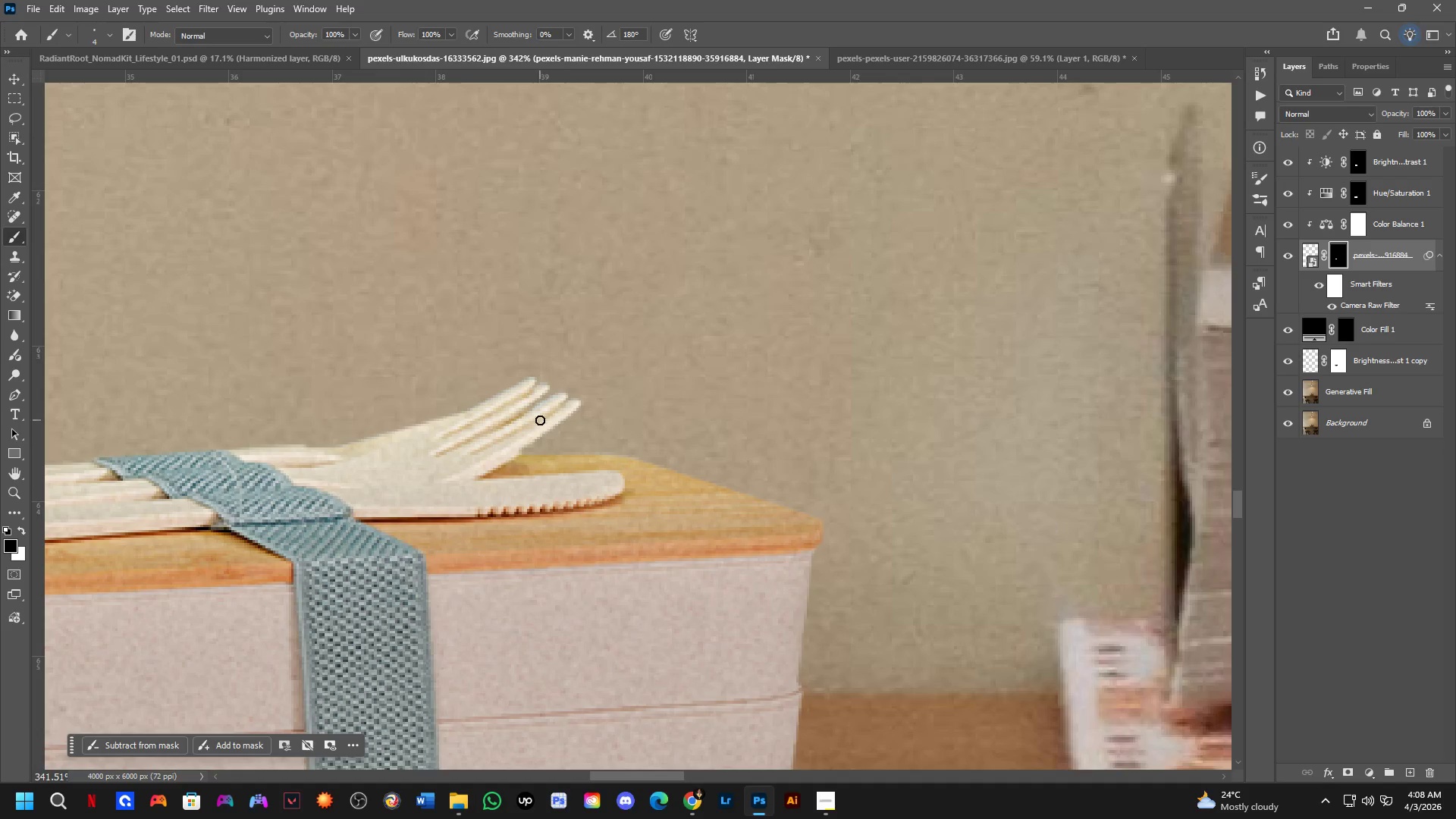 
hold_key(key=AltLeft, duration=0.34)
right_click([550, 403])
 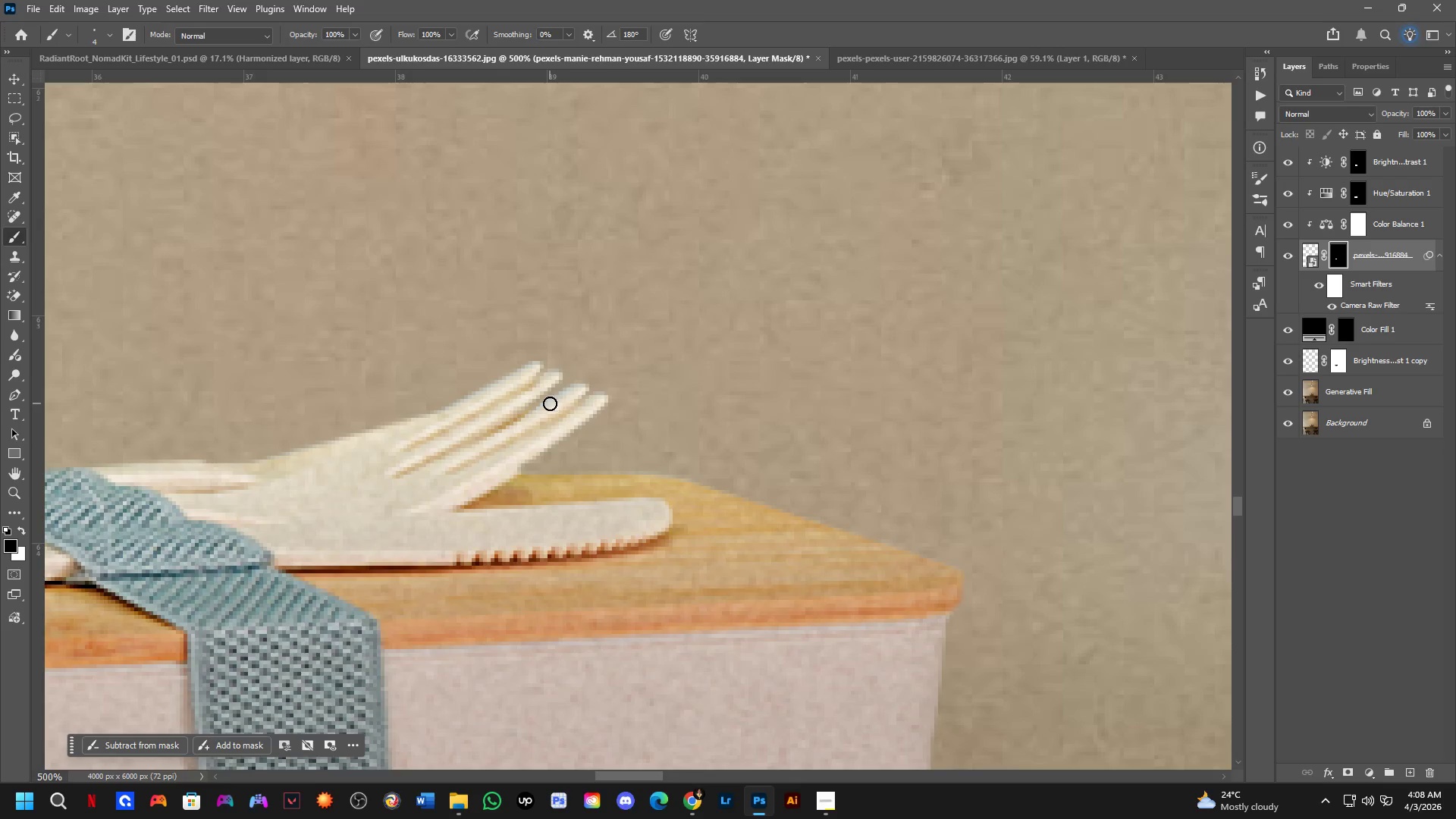 
scroll: coordinate [529, 418], scroll_direction: up, amount: 7.0
 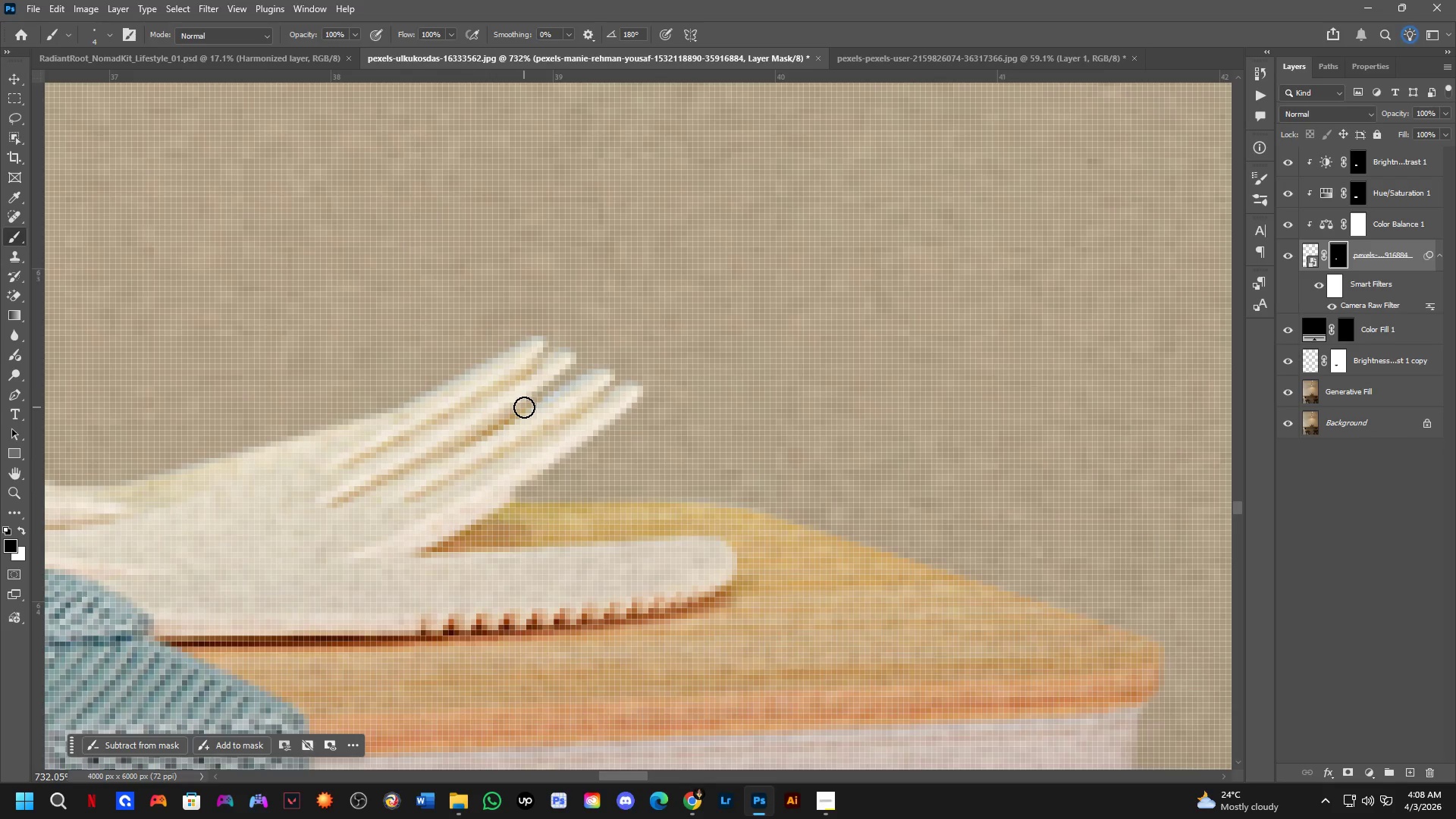 
left_click([527, 409])
 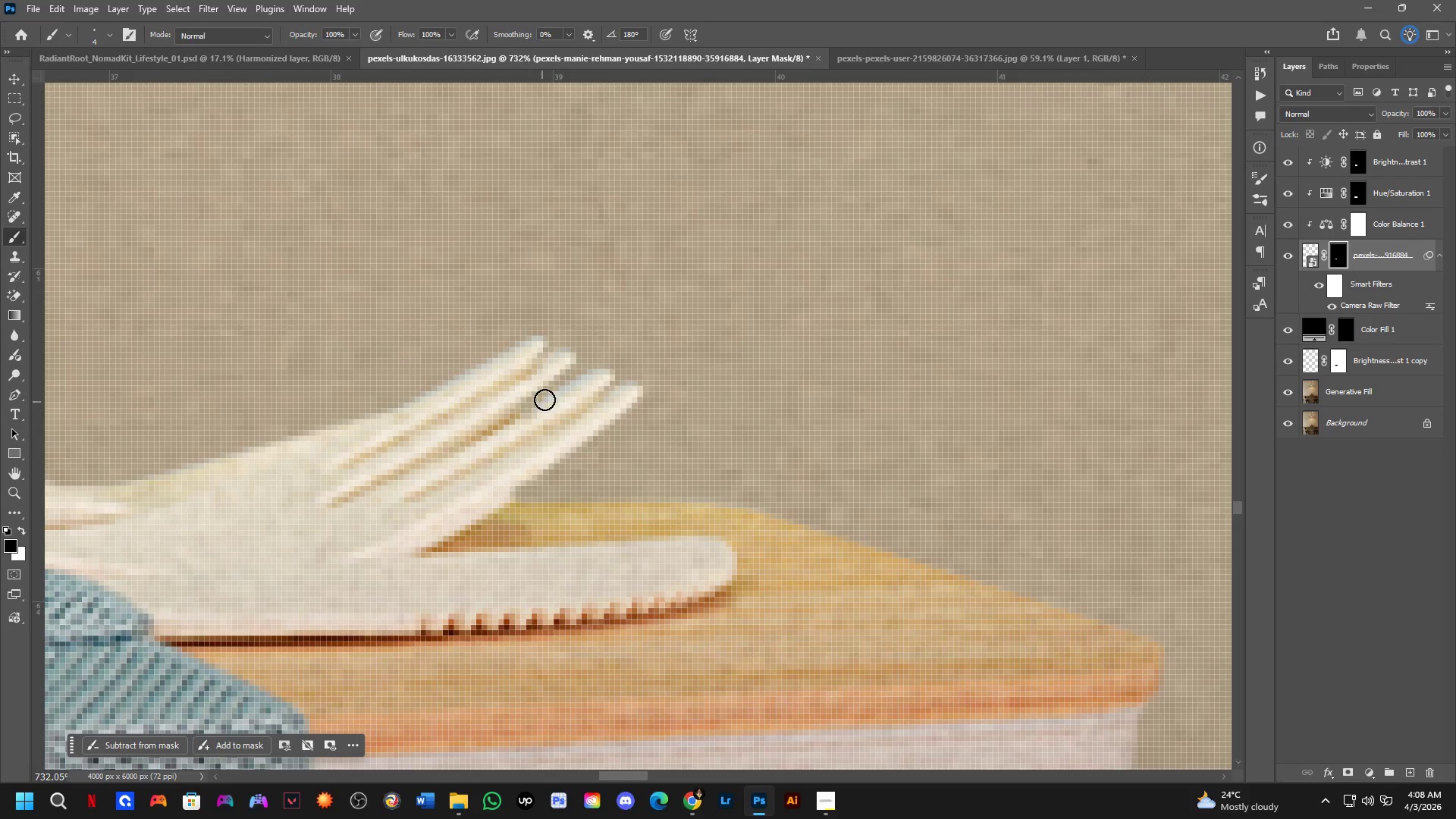 
key(X)
 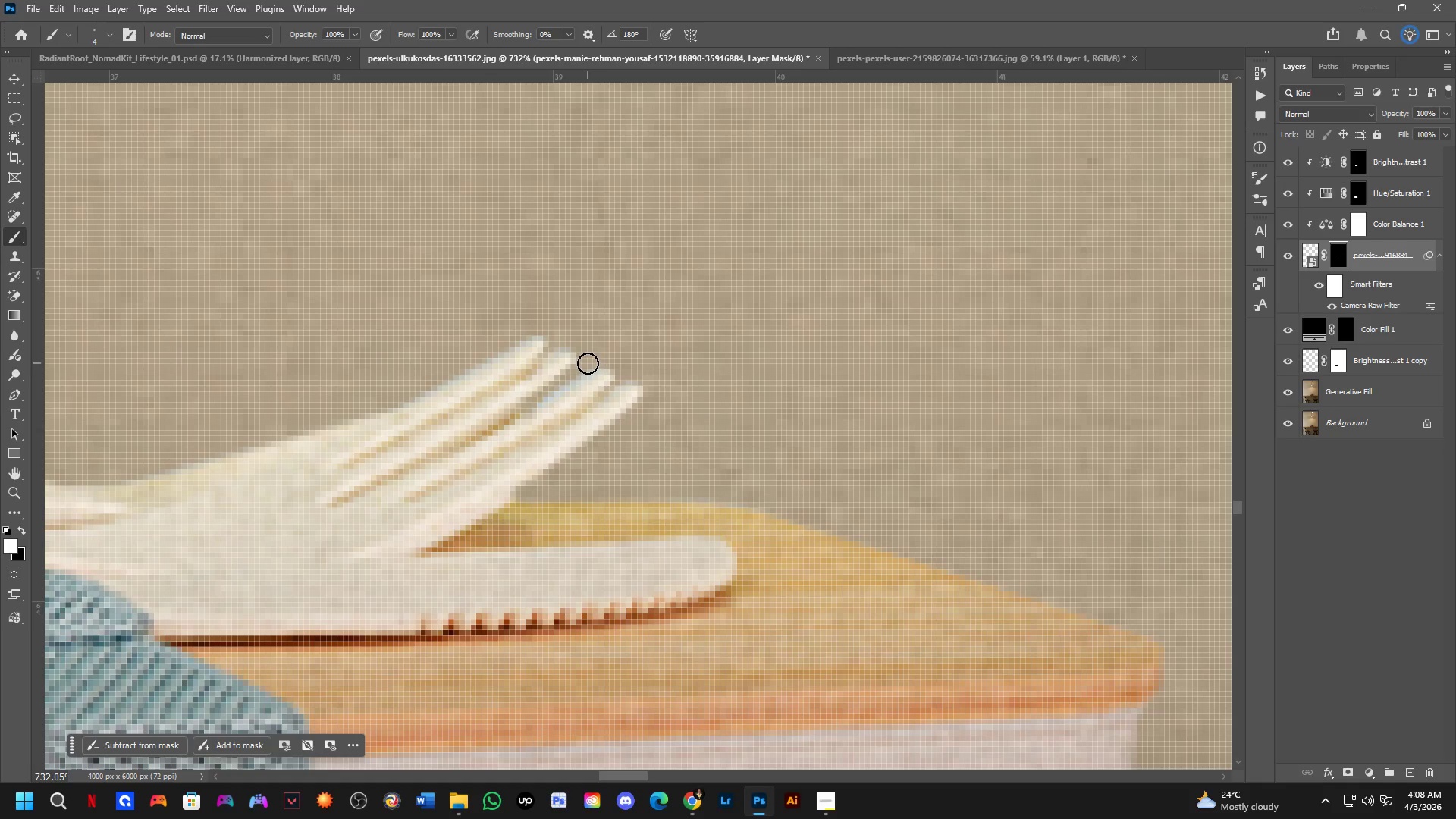 
left_click([590, 363])
 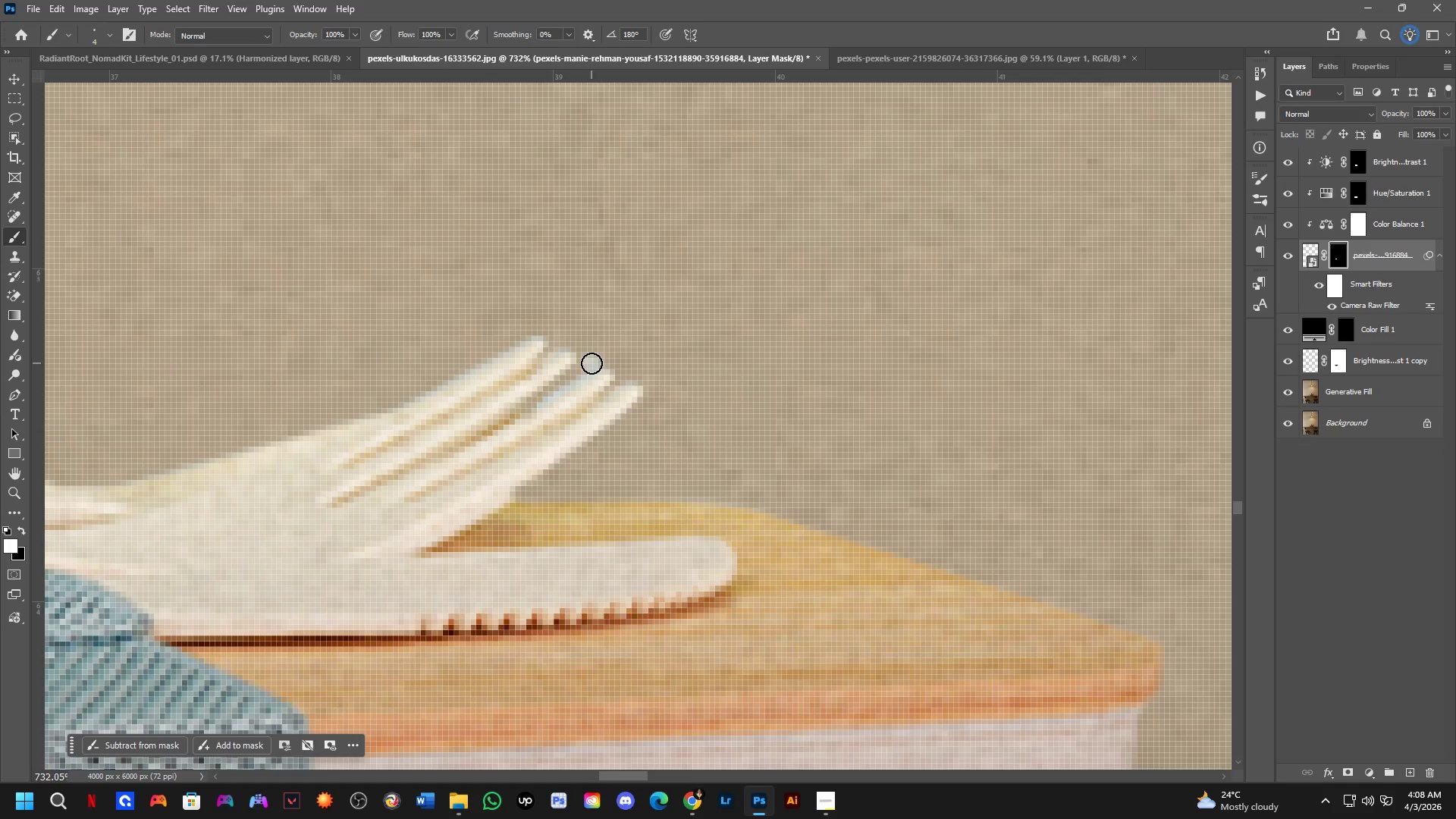 
key(Control+ControlLeft)
 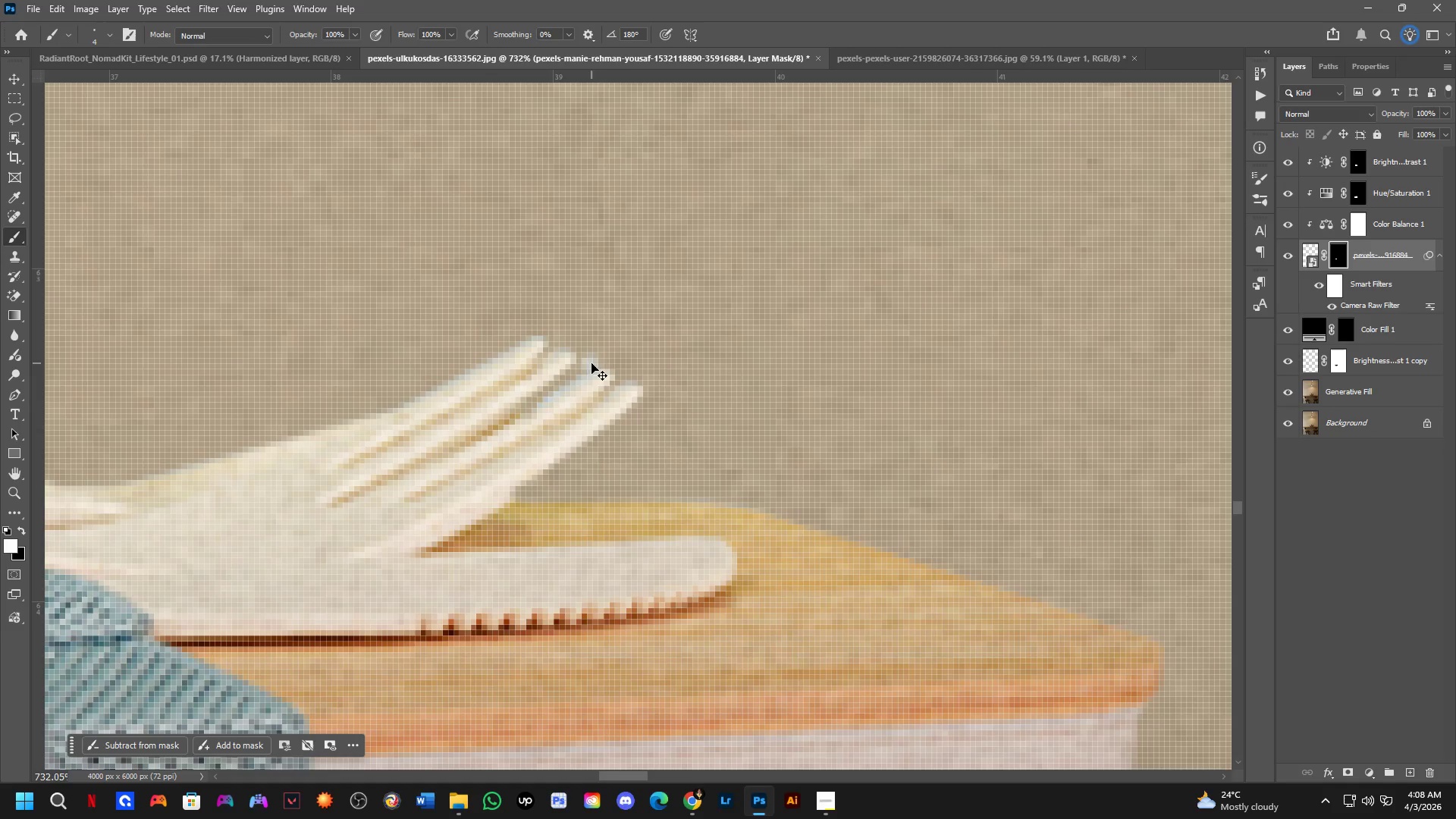 
key(Control+Z)
 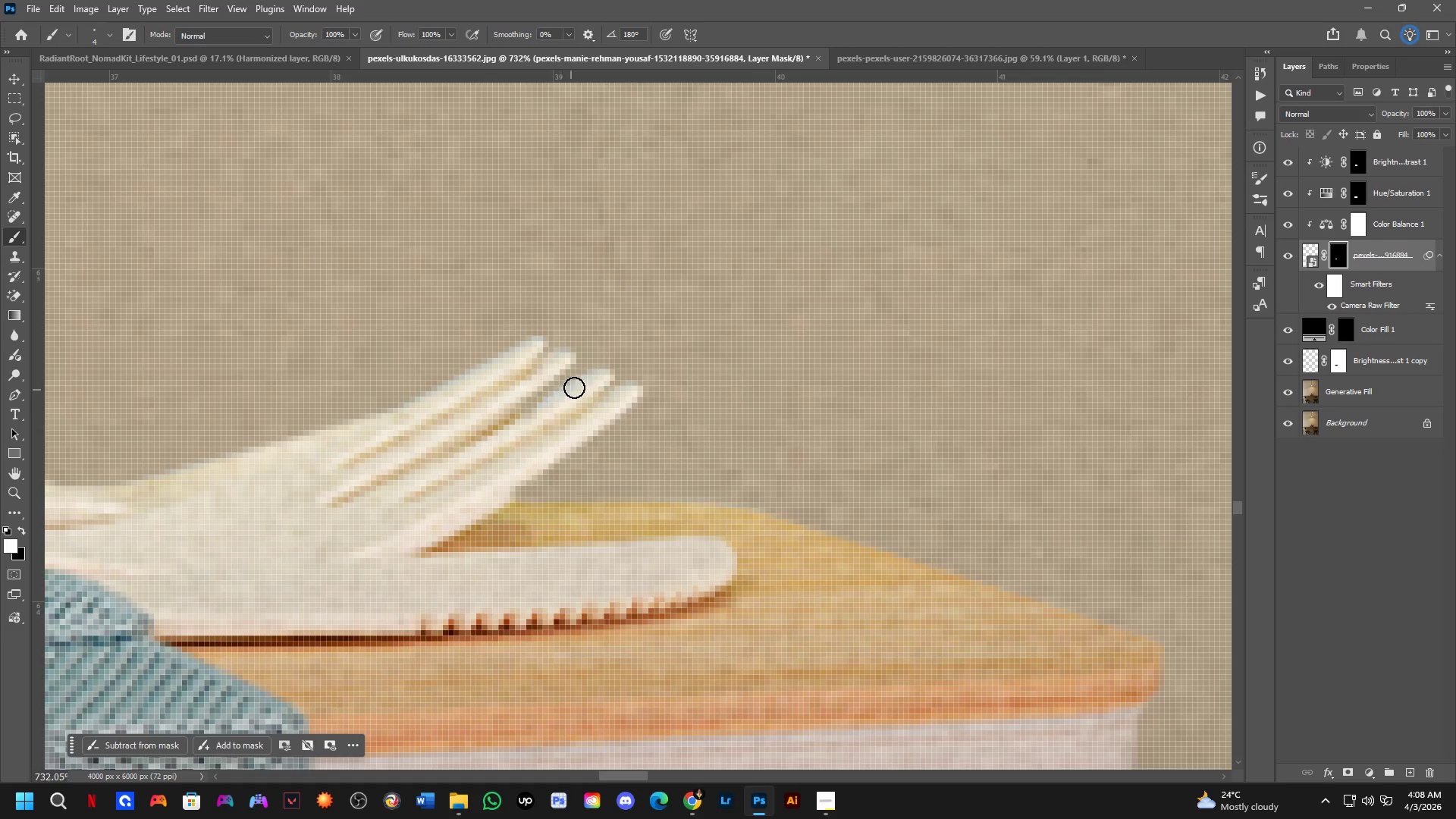 
hold_key(key=ShiftLeft, duration=0.38)
left_click([597, 369])
 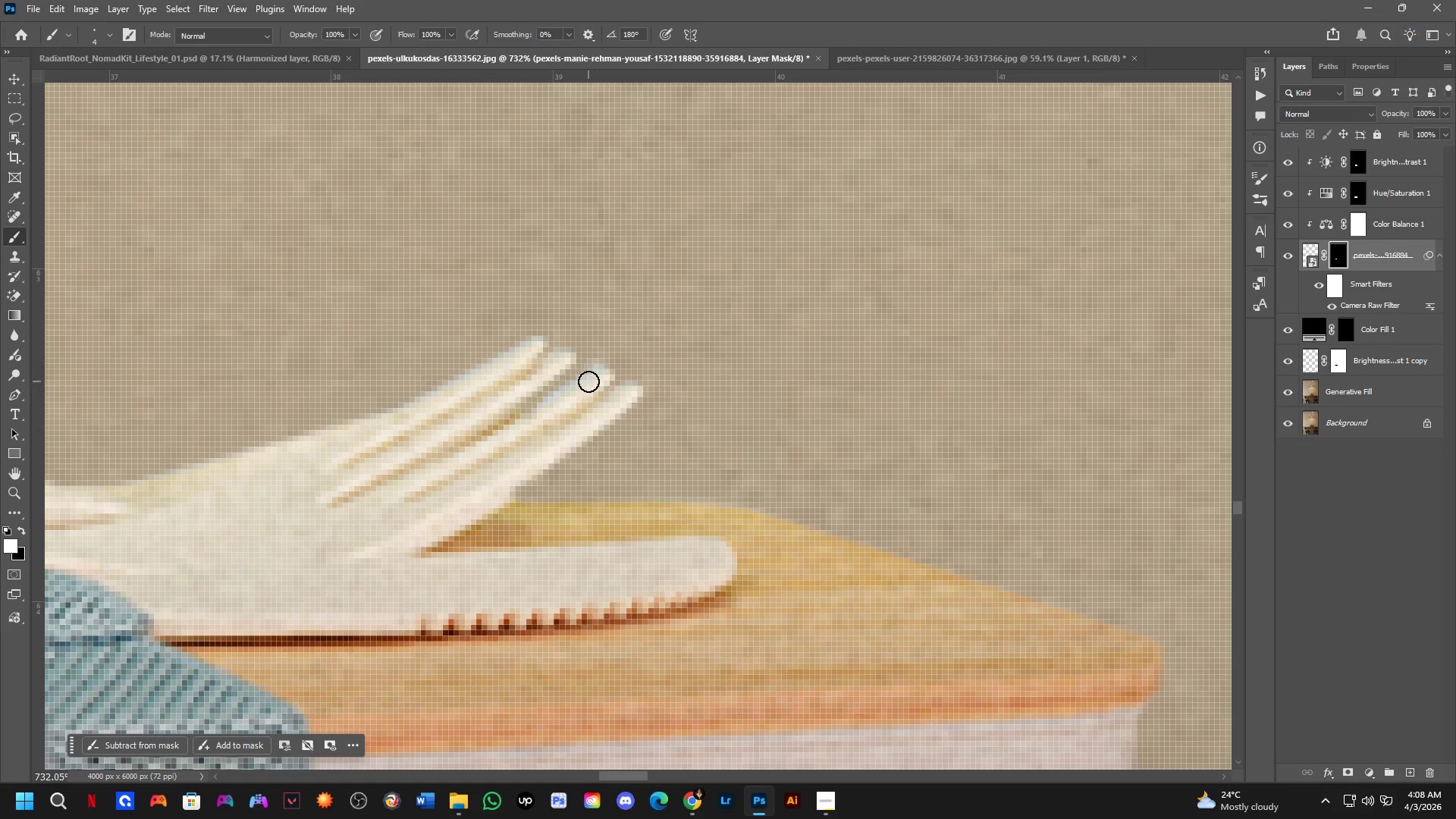 
key(Control+ControlLeft)
 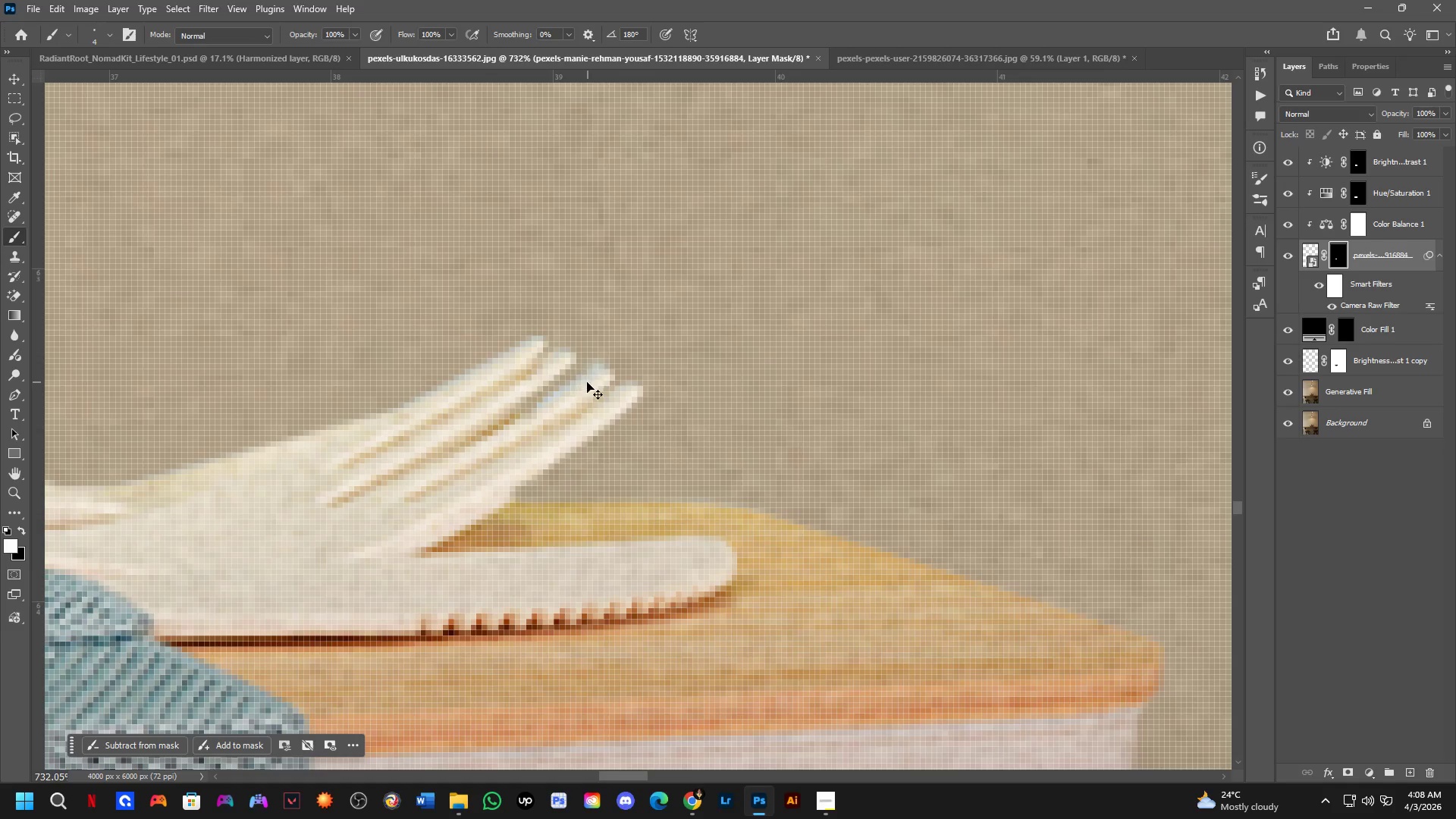 
key(Control+Z)
 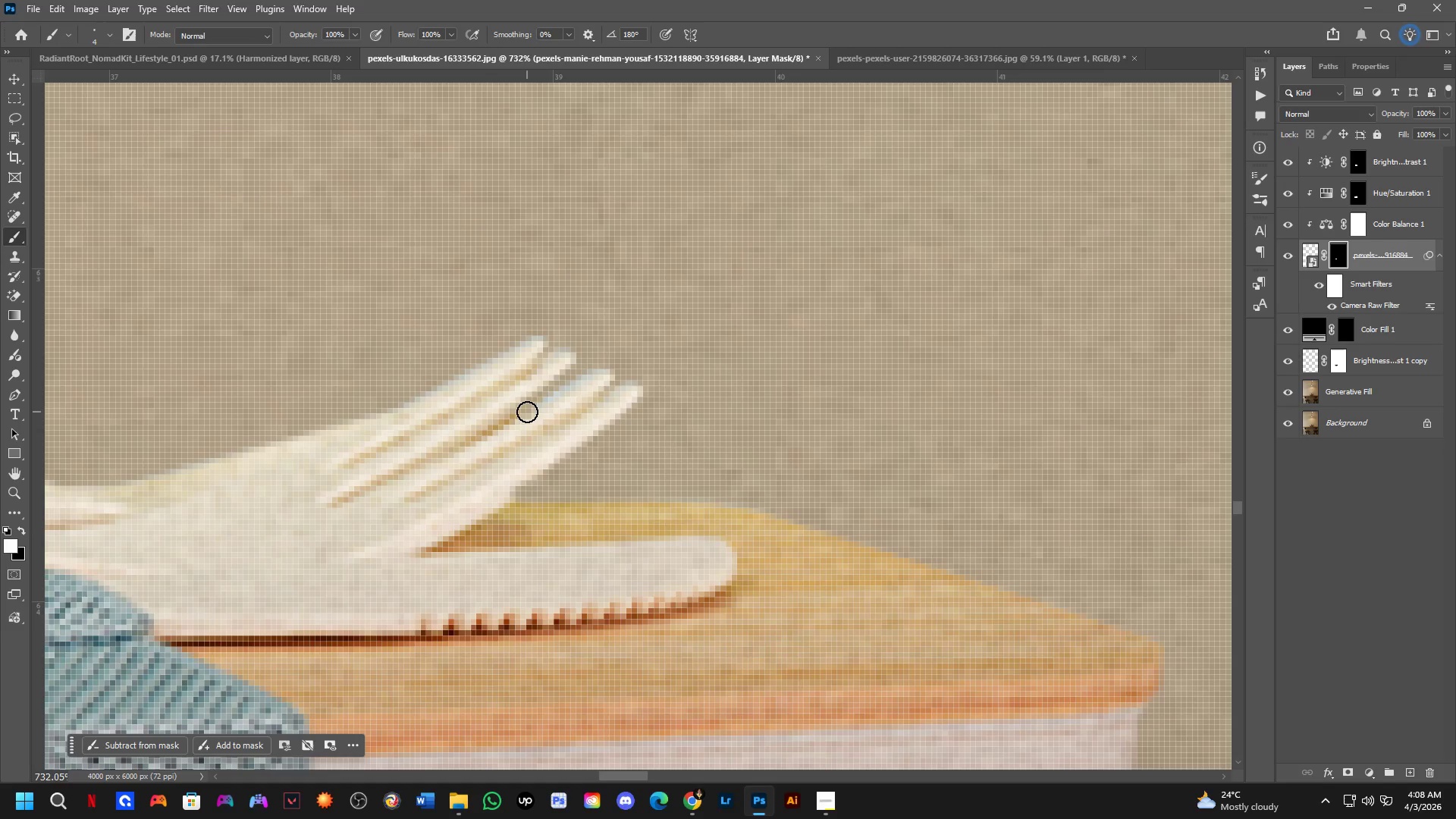 
left_click_drag(start_coordinate=[531, 409], to_coordinate=[598, 362])
 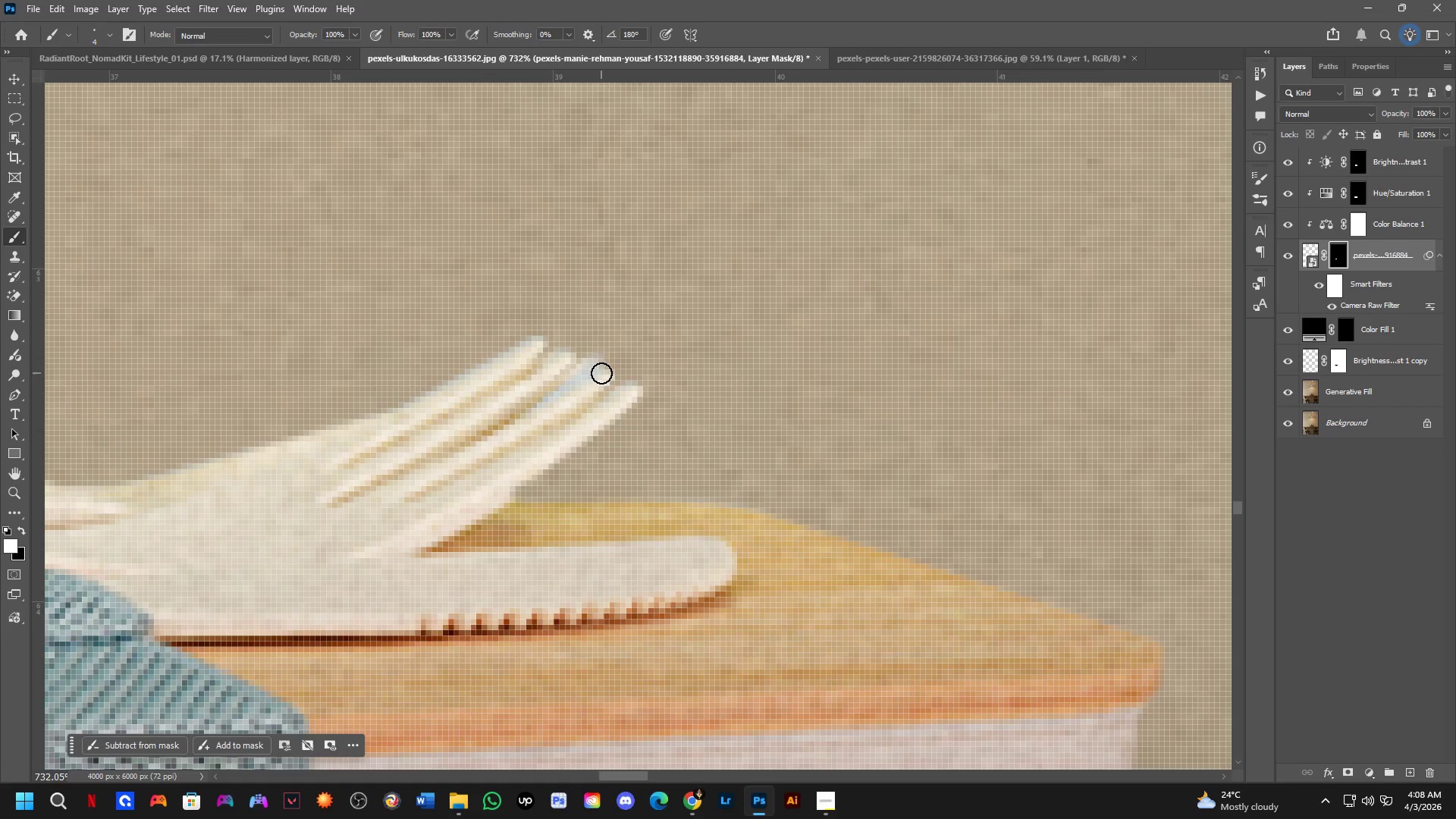 
key(Control+ControlLeft)
 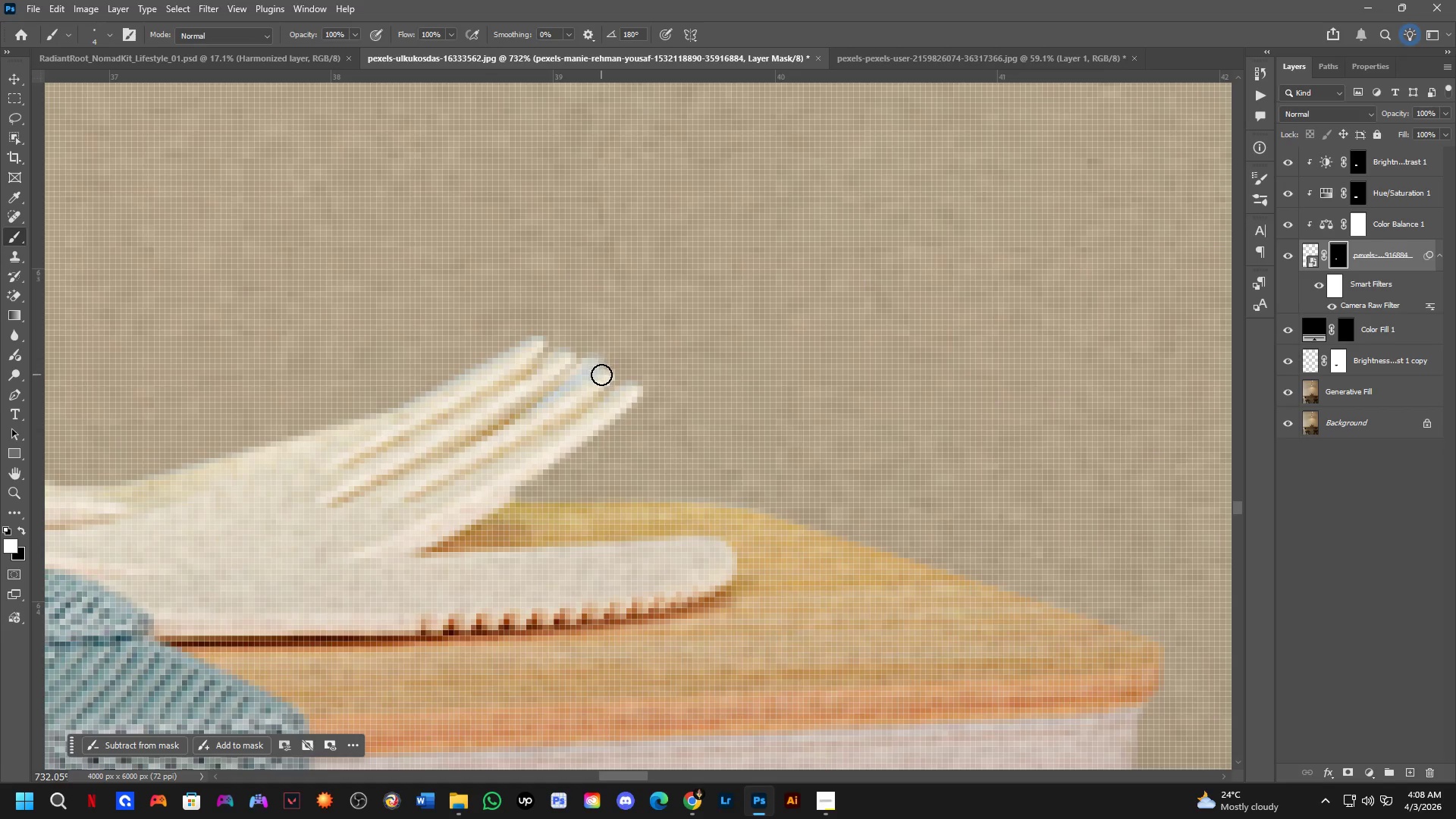 
key(Control+Z)
 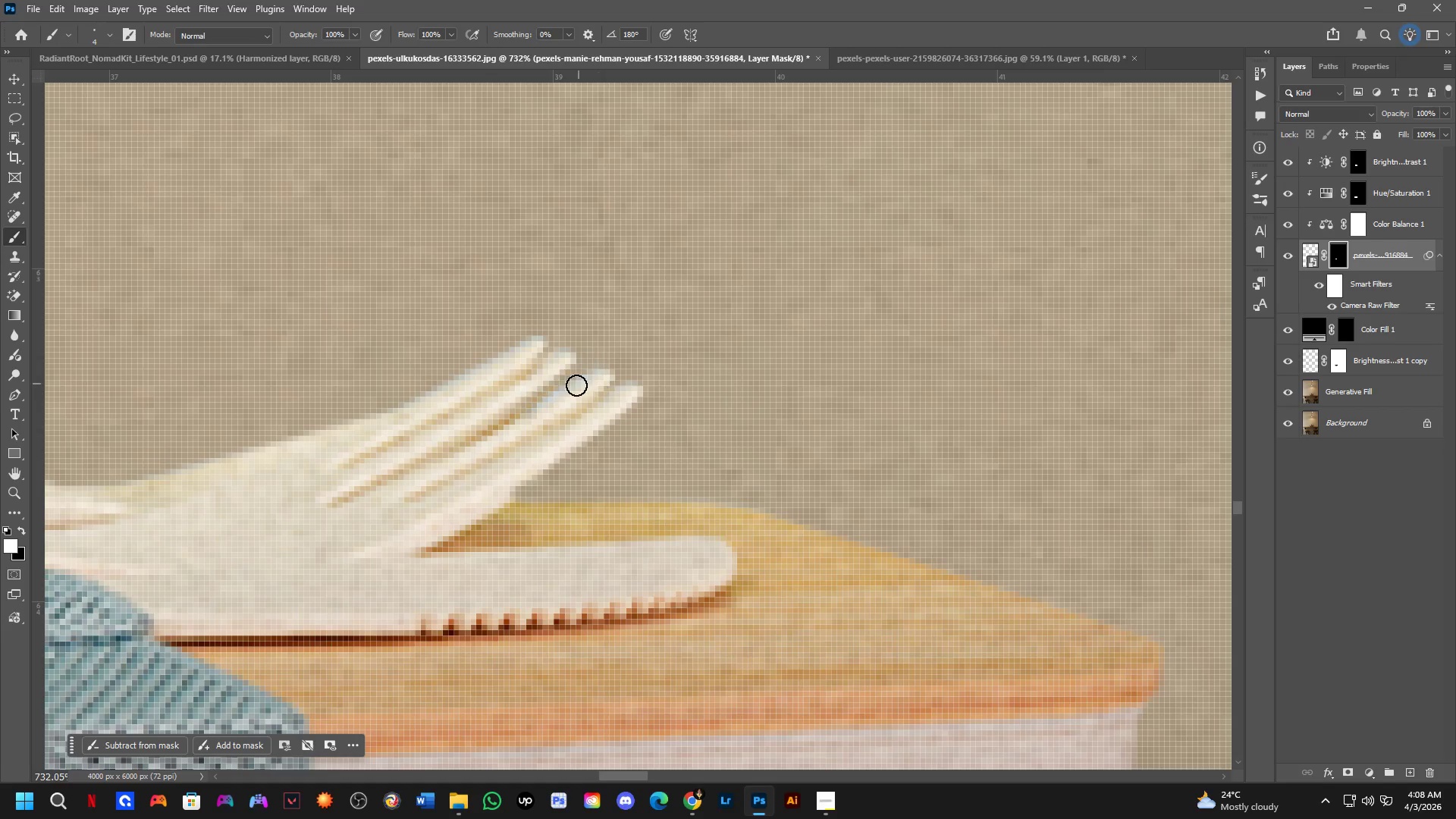 
type(xx)
 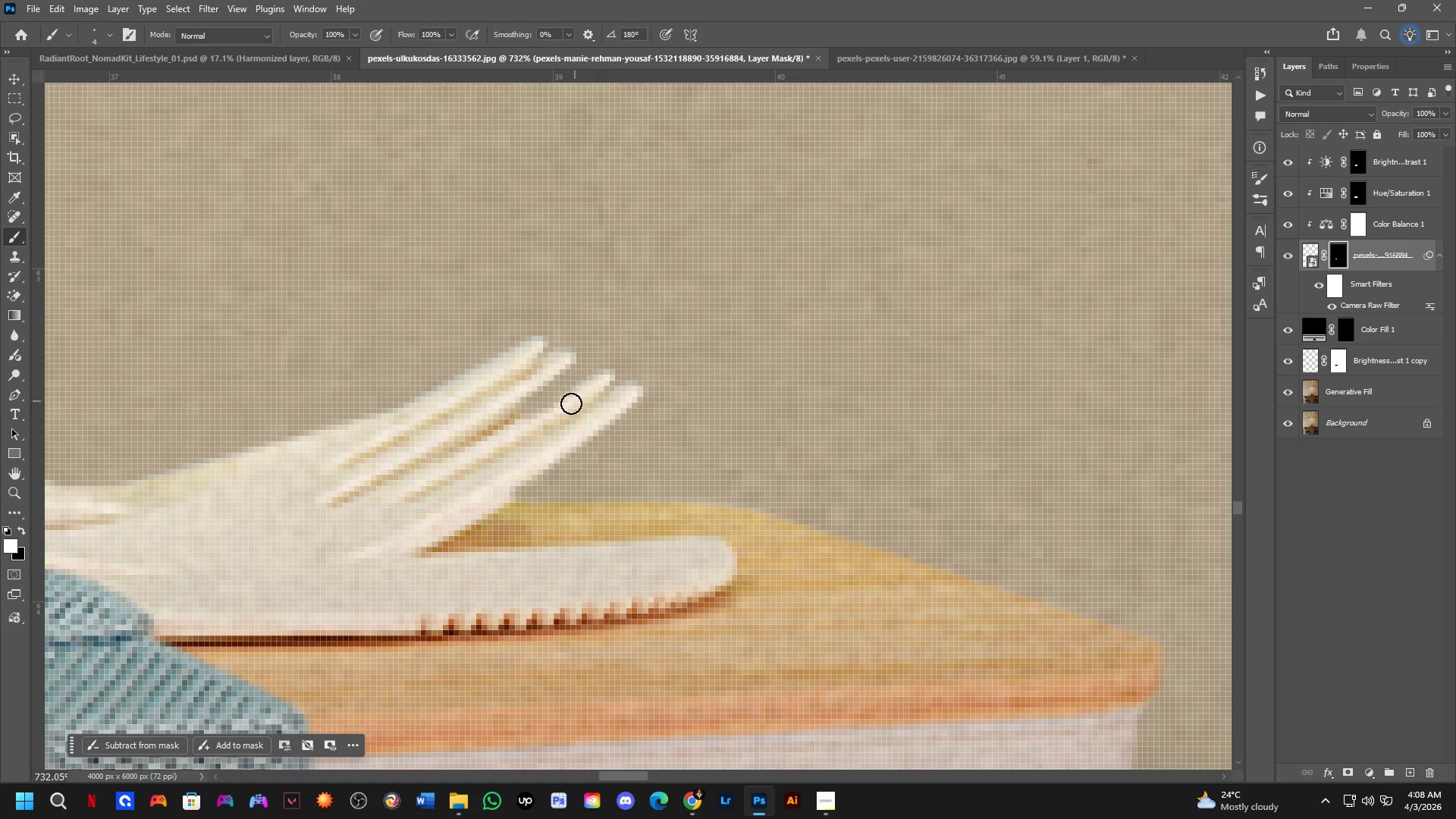 
left_click_drag(start_coordinate=[531, 406], to_coordinate=[613, 353])
 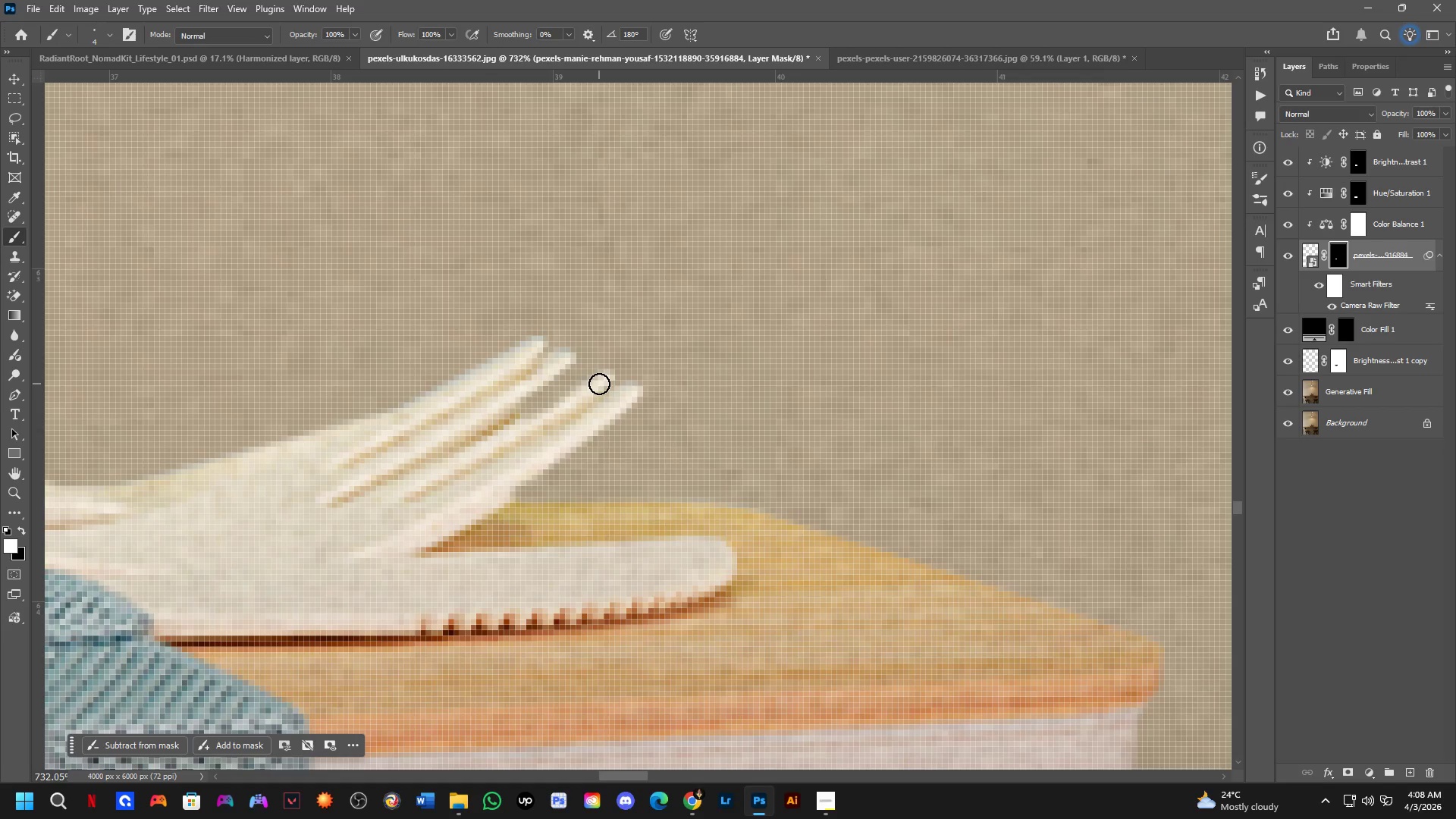 
left_click_drag(start_coordinate=[595, 386], to_coordinate=[499, 447])
 